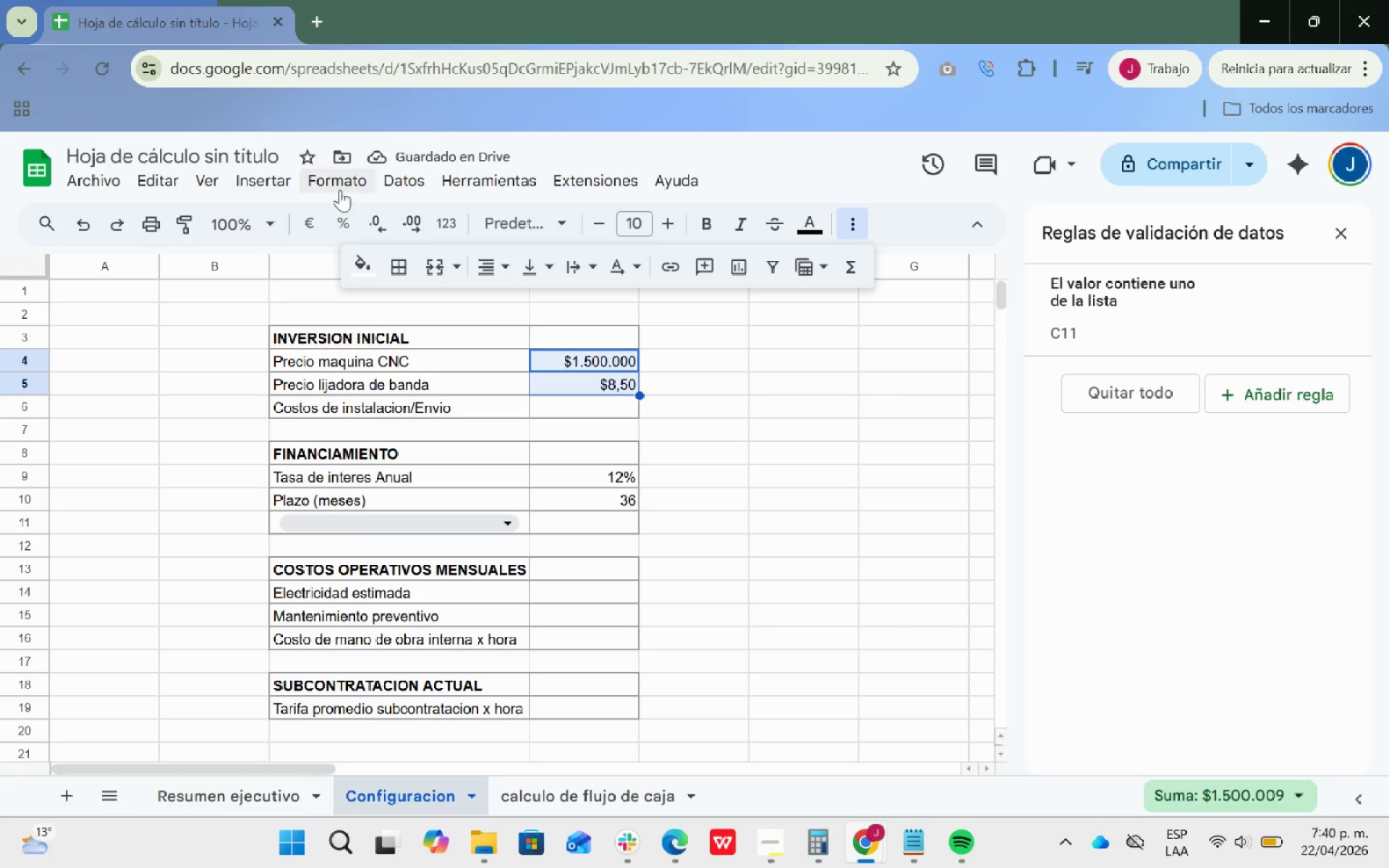 
left_click([339, 188])
 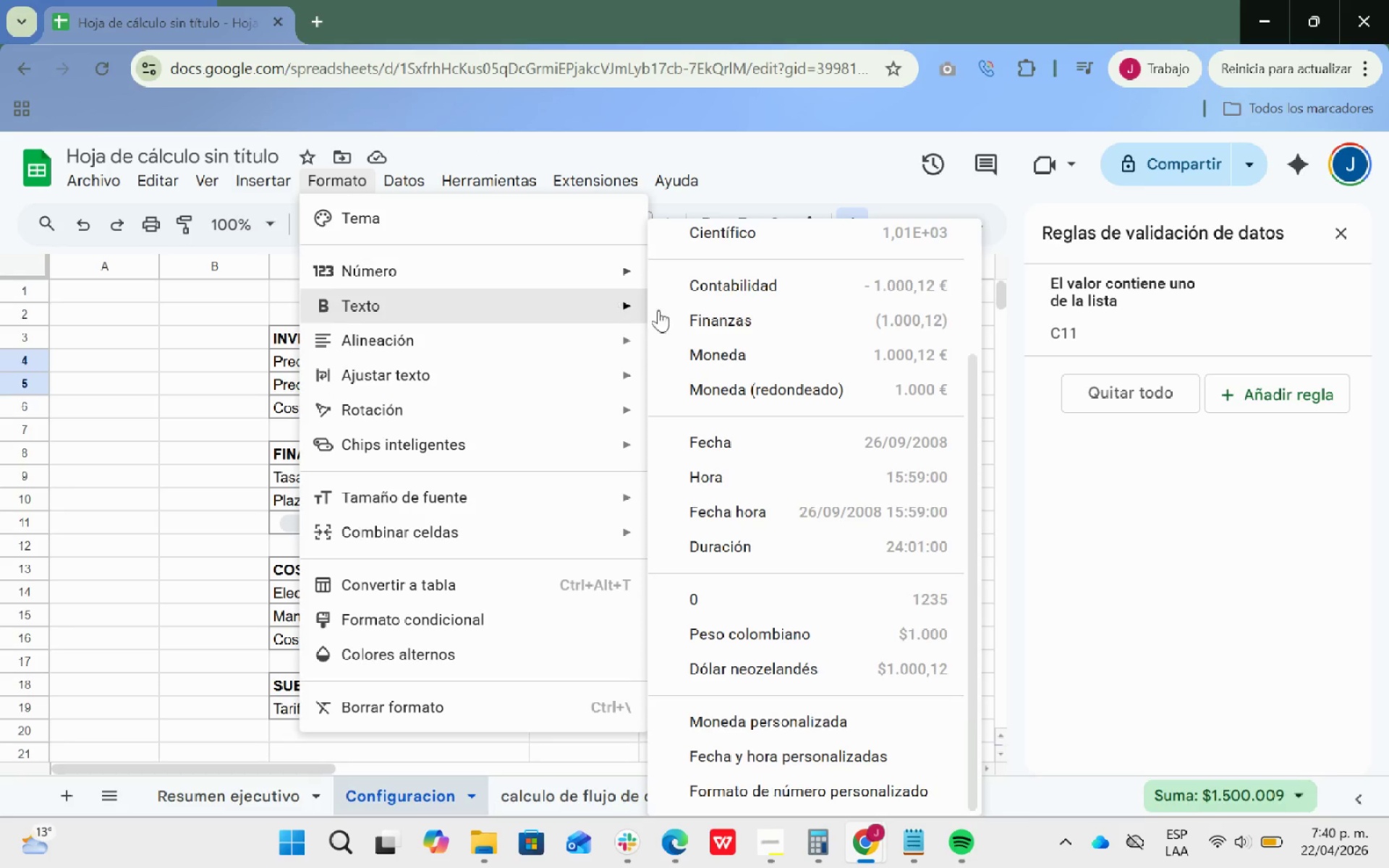 
scroll: coordinate [822, 498], scroll_direction: down, amount: 8.0
 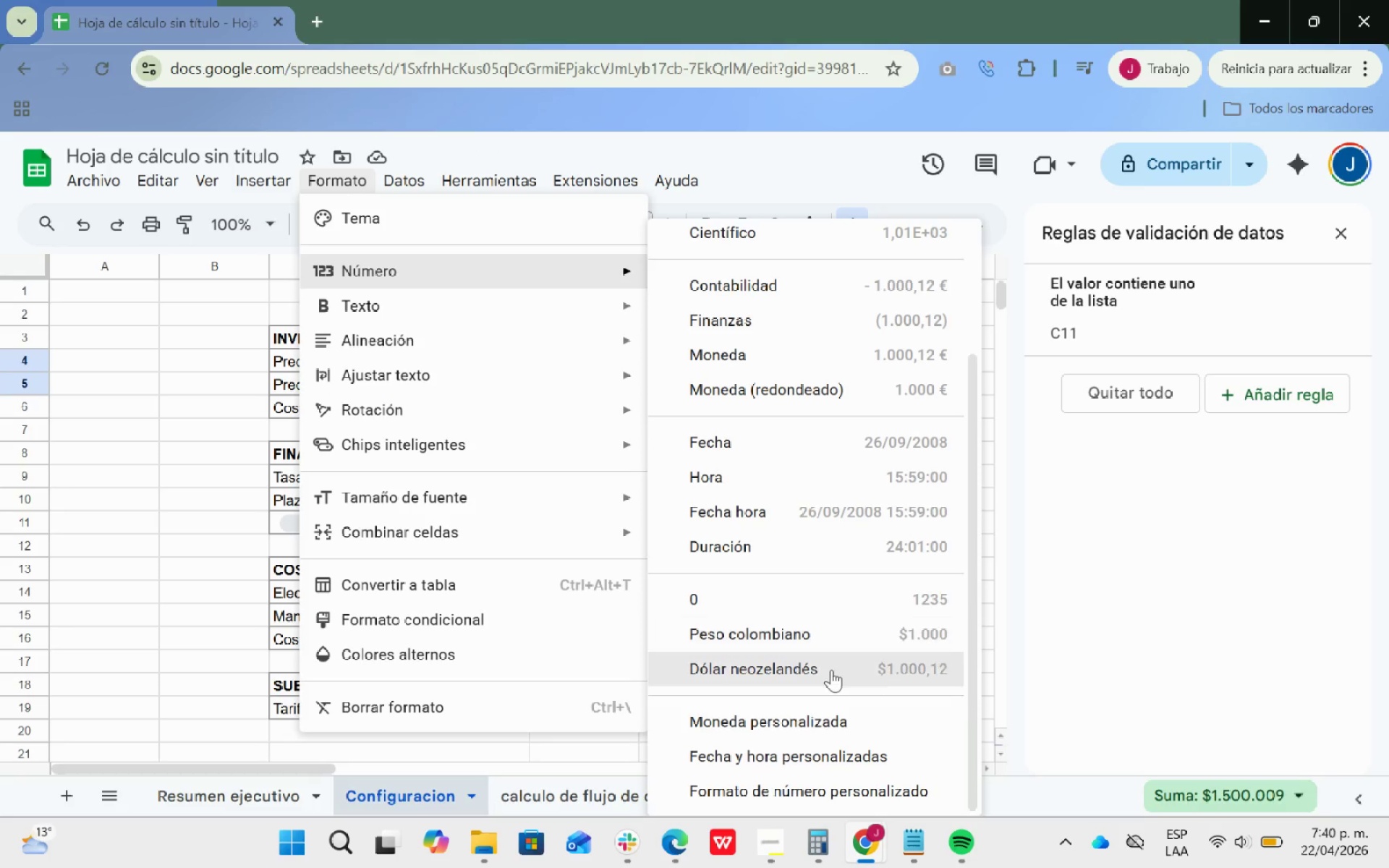 
left_click([811, 727])
 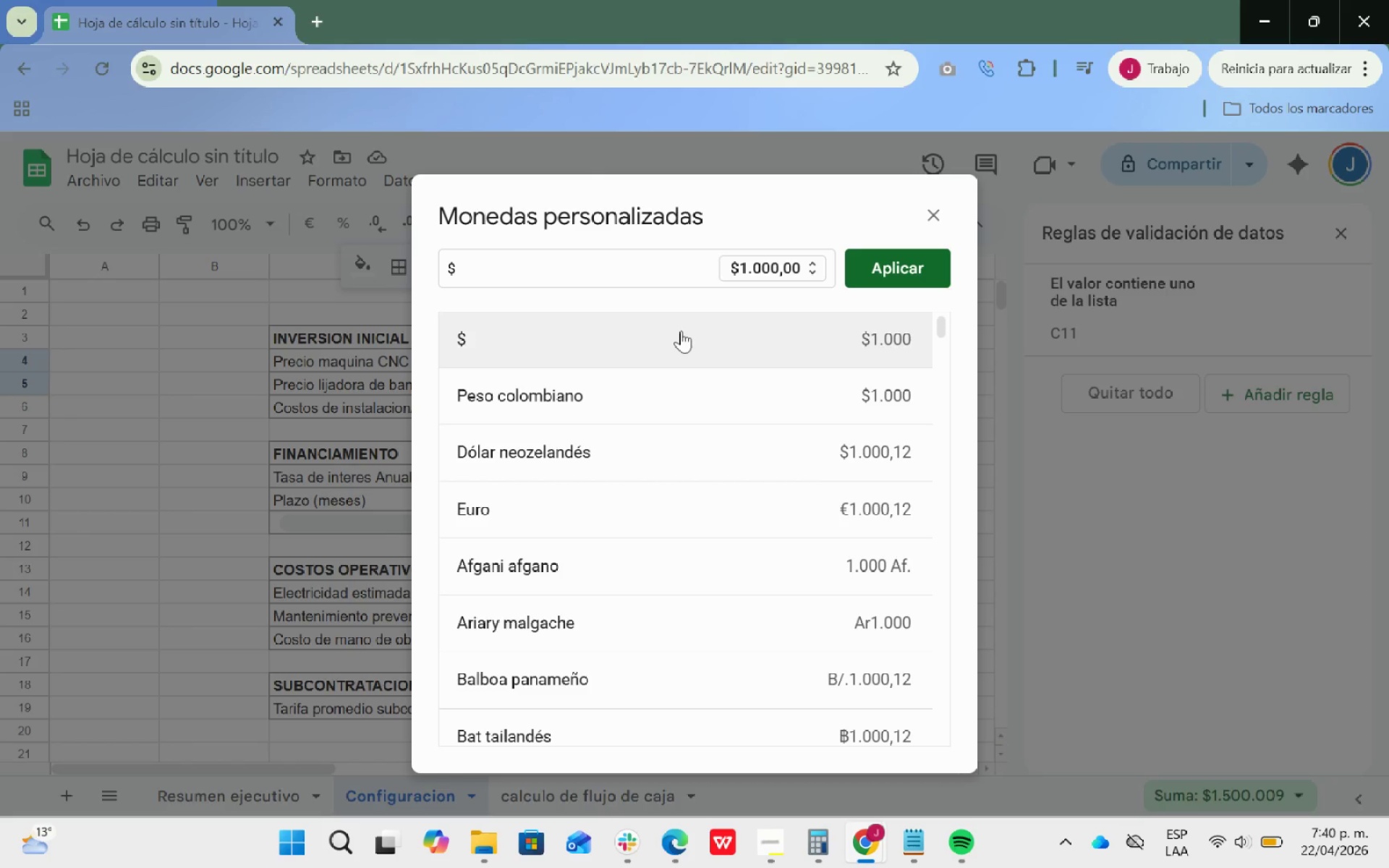 
scroll: coordinate [831, 678], scroll_direction: down, amount: 3.0
 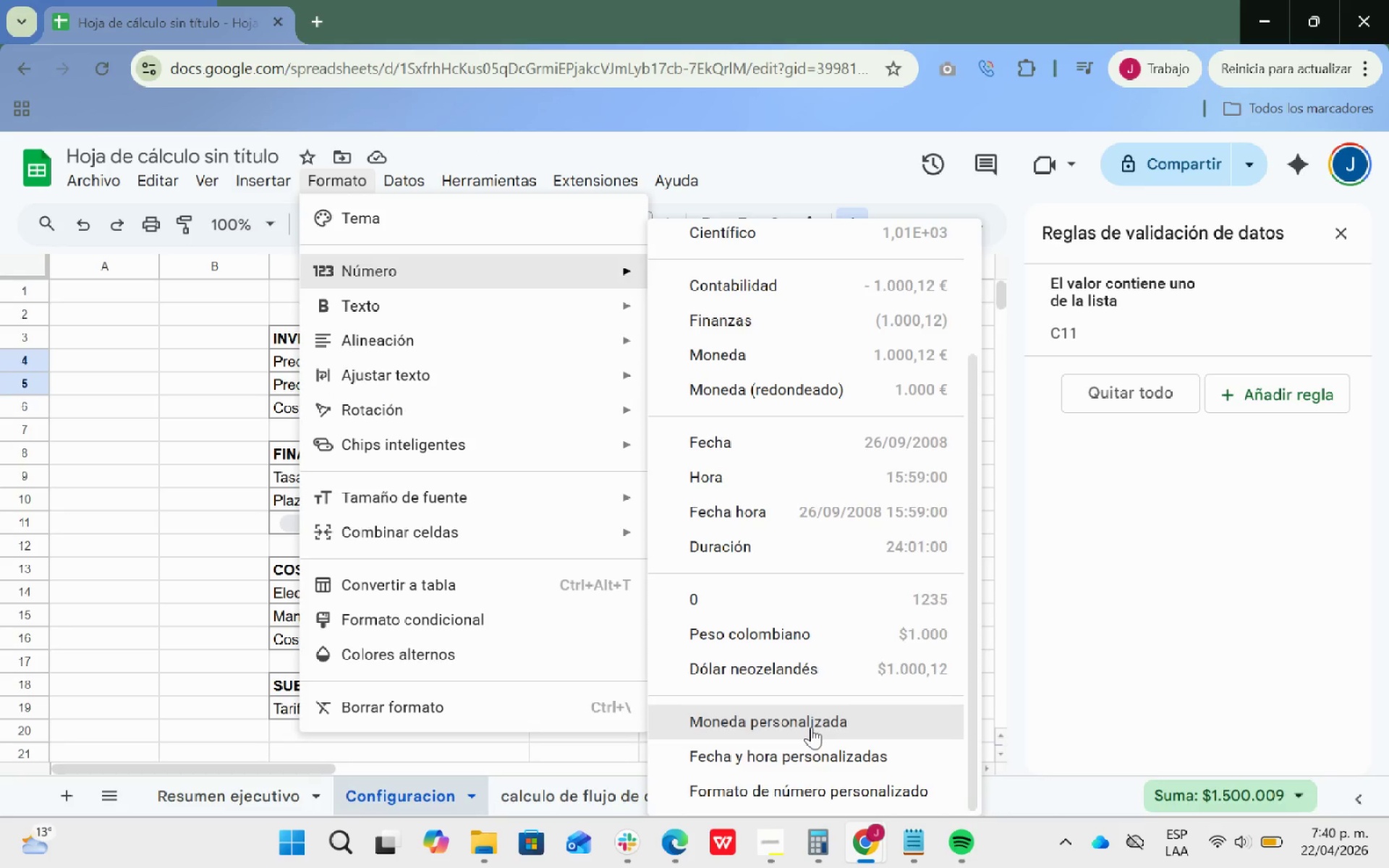 
left_click([681, 331])
 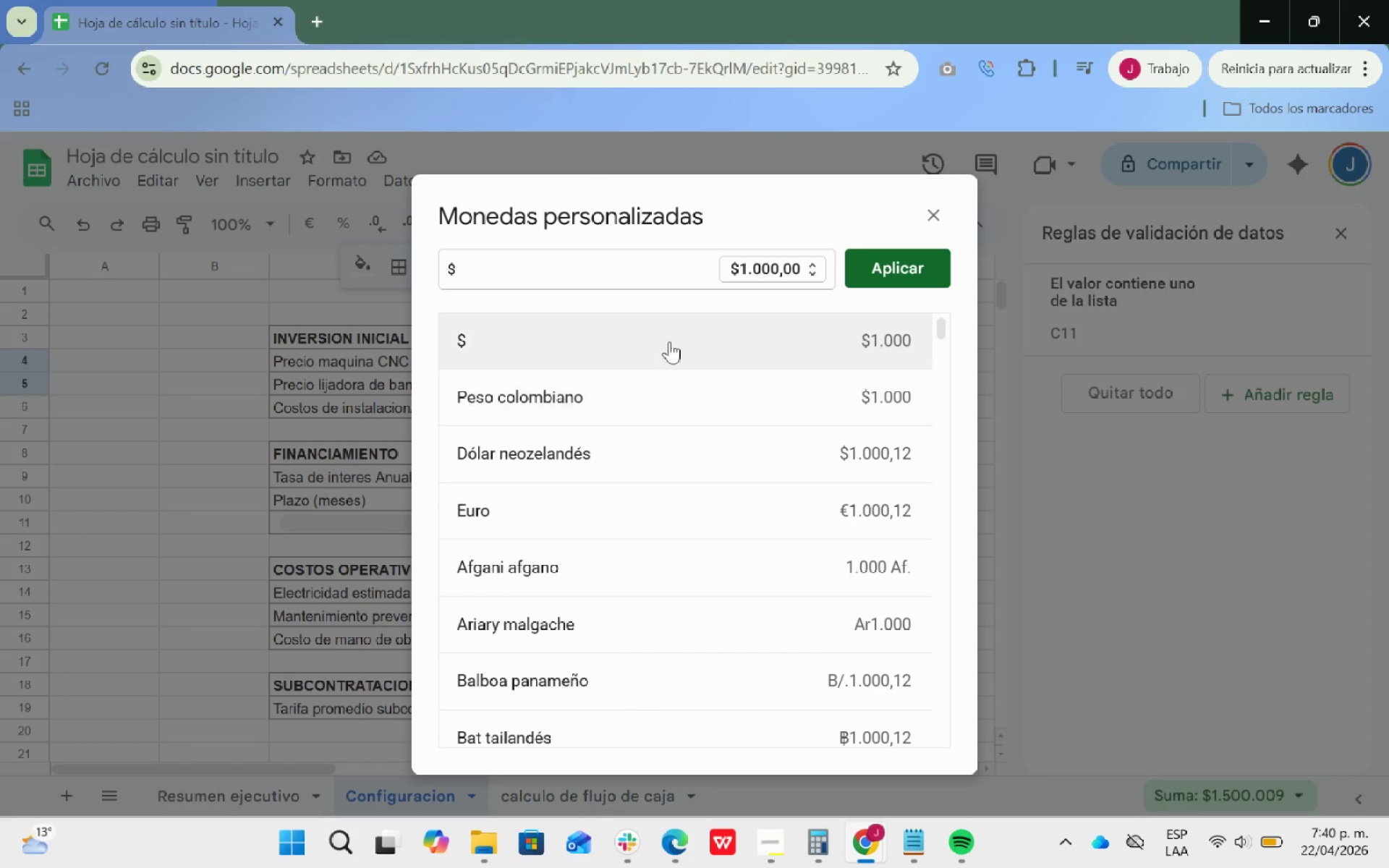 
wait(6.47)
 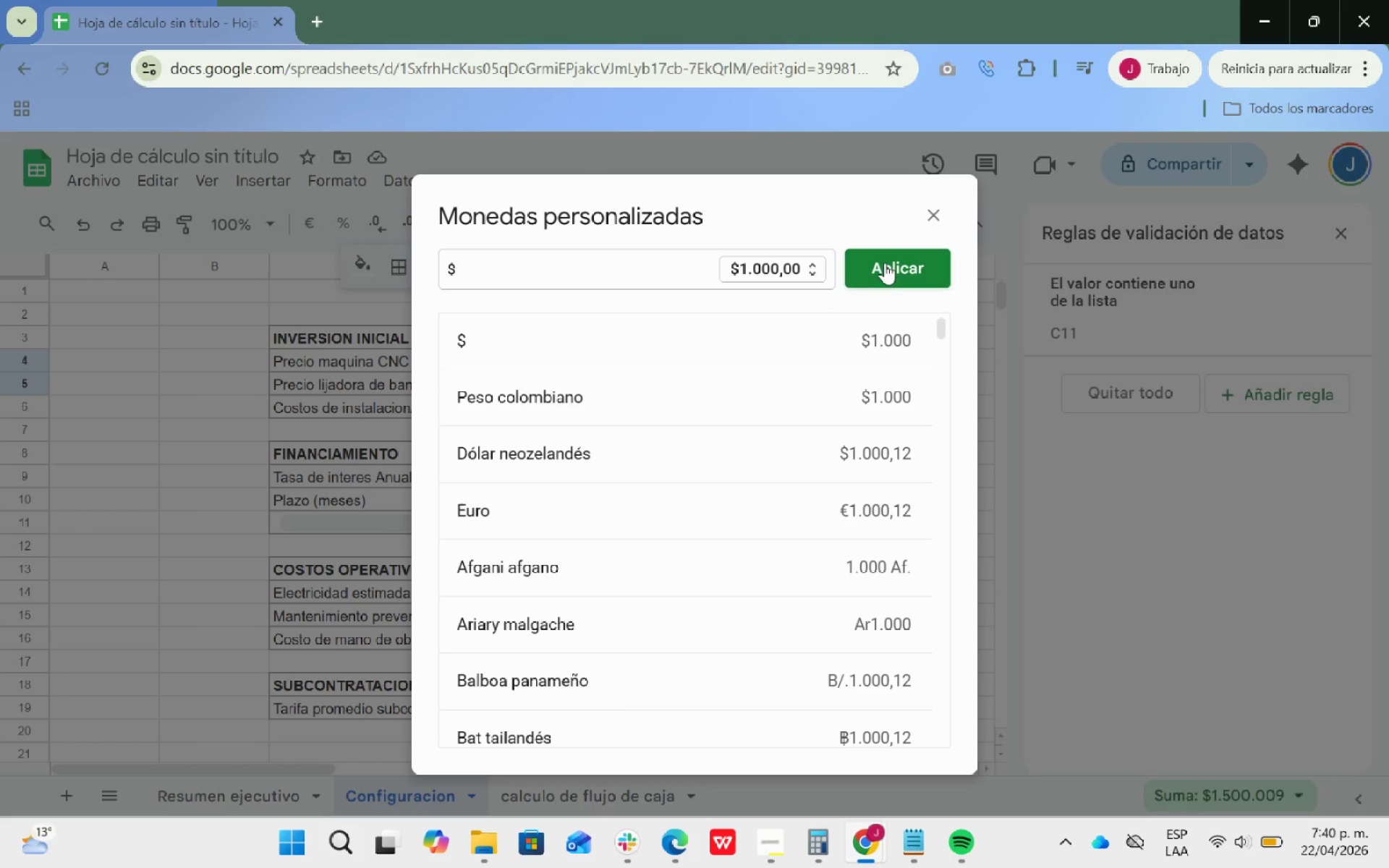 
key(Backspace)
type(dol)
key(Backspace)
 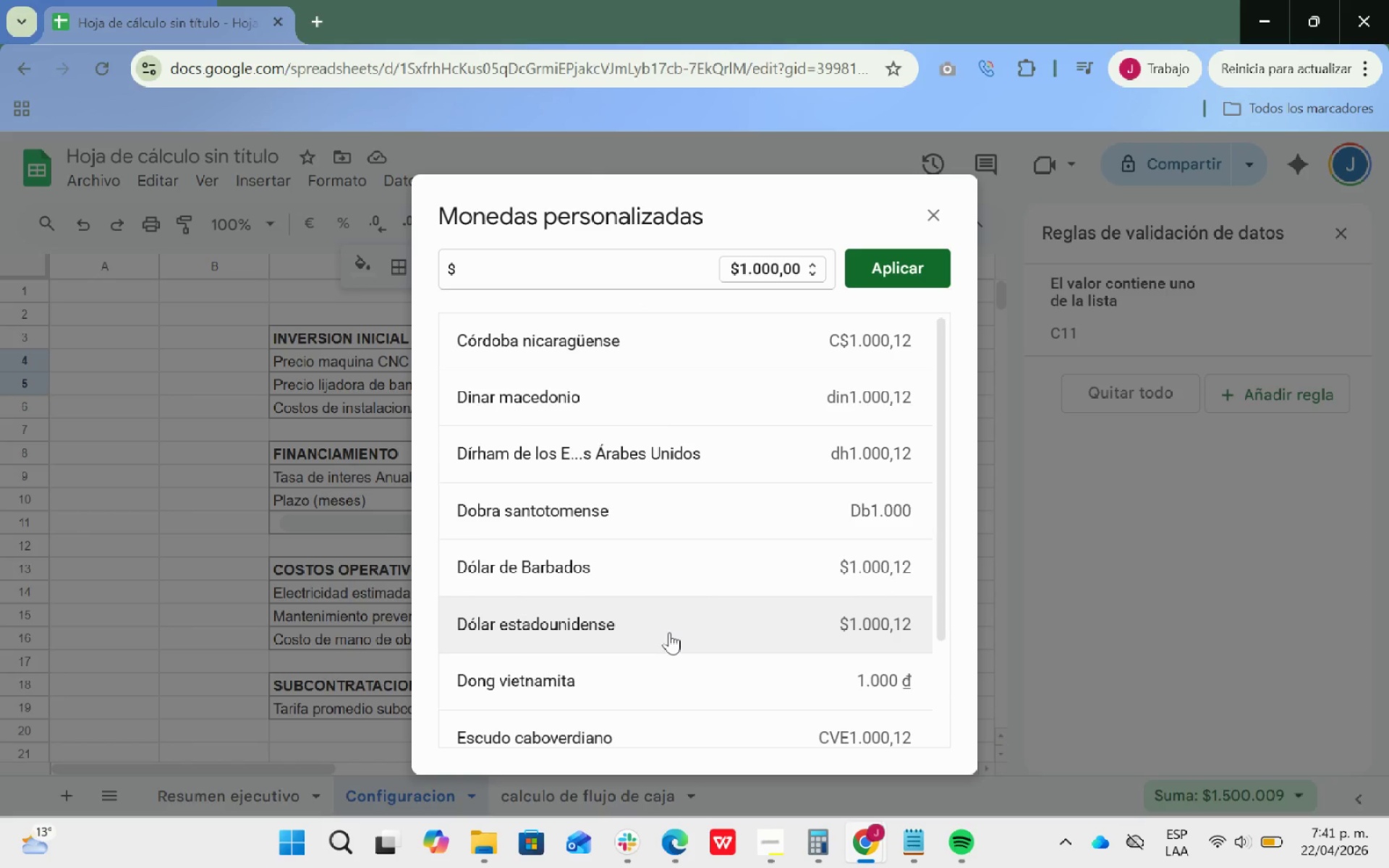 
left_click([928, 269])
 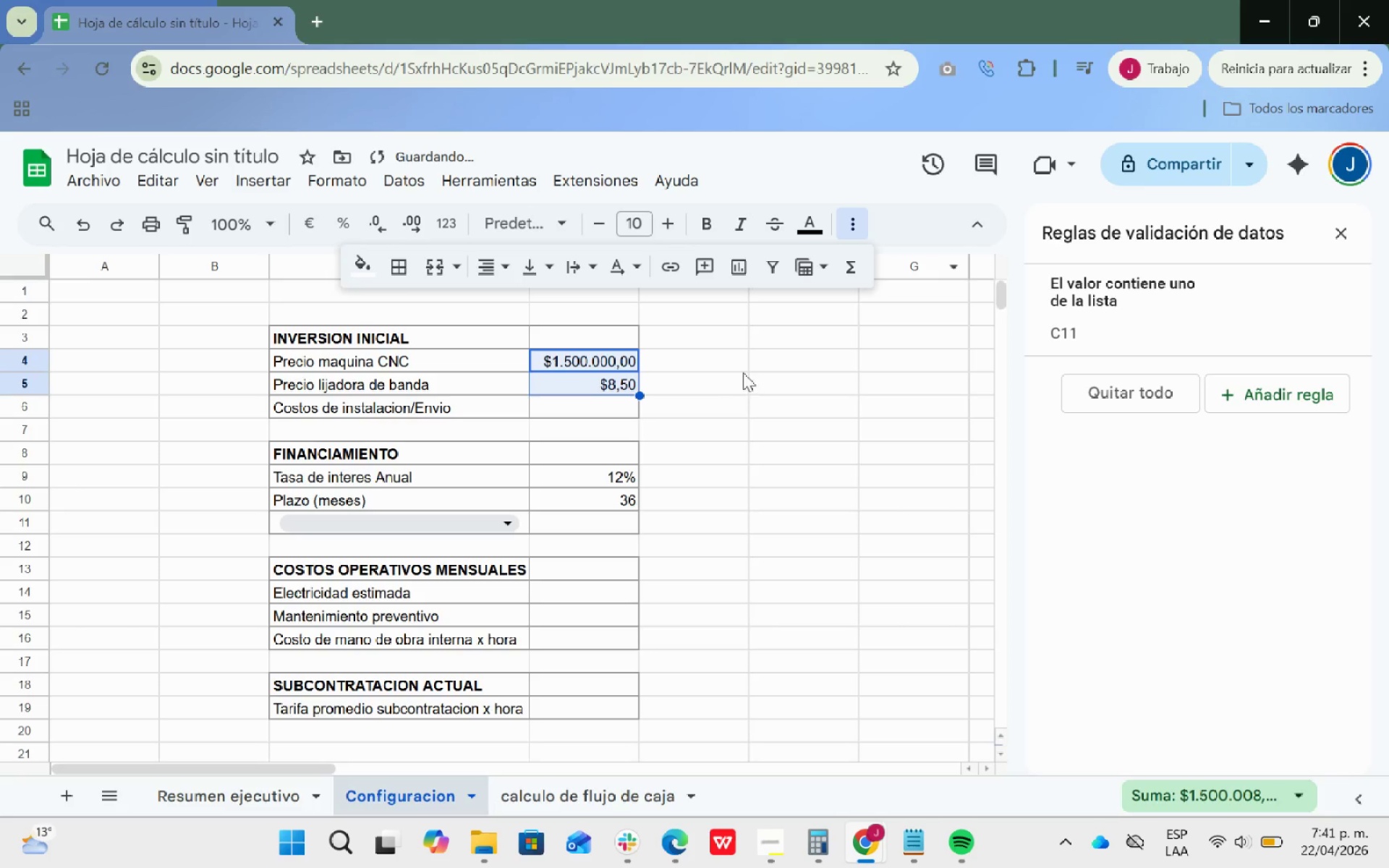 
left_click([731, 389])
 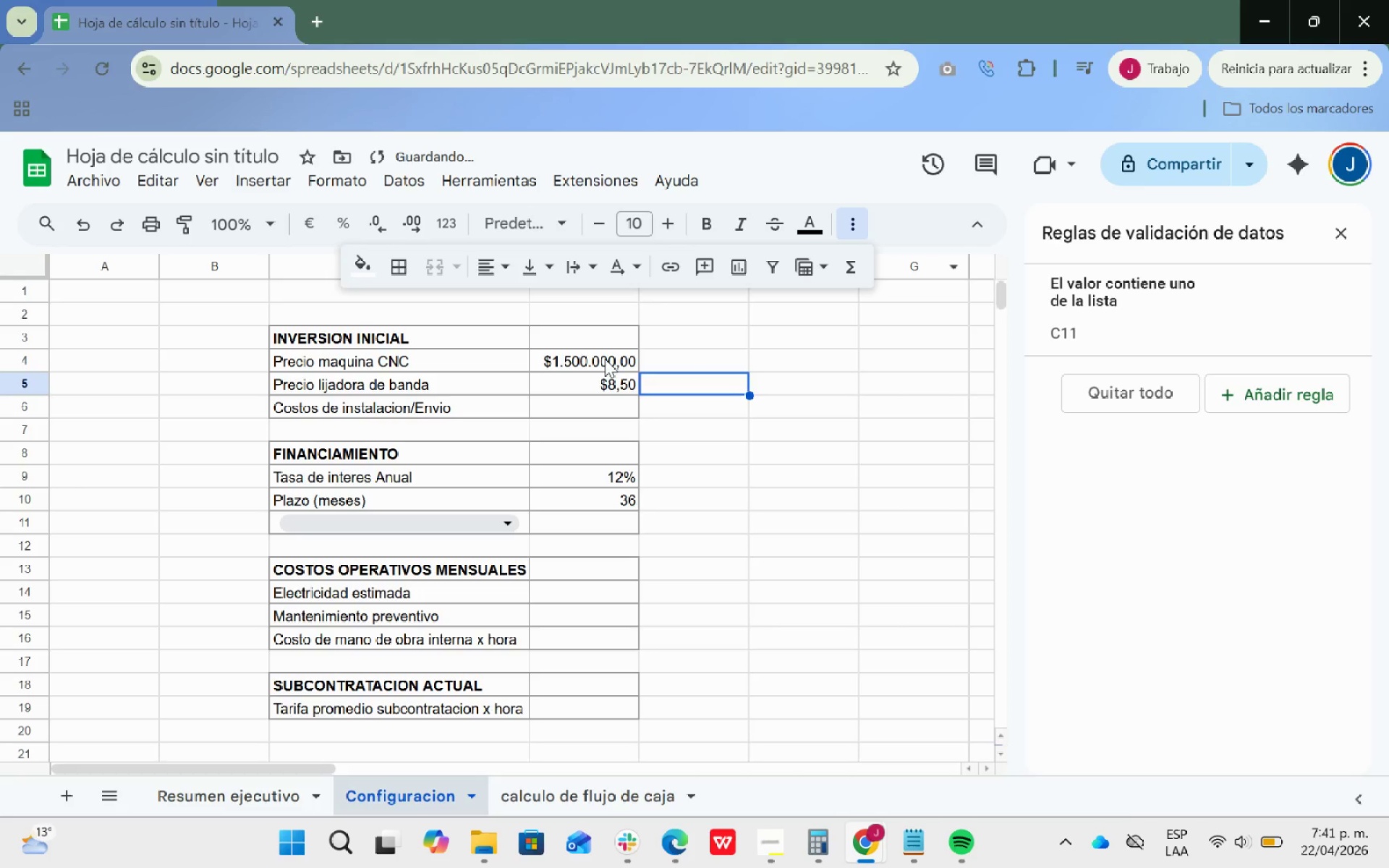 
left_click_drag(start_coordinate=[605, 359], to_coordinate=[613, 410])
 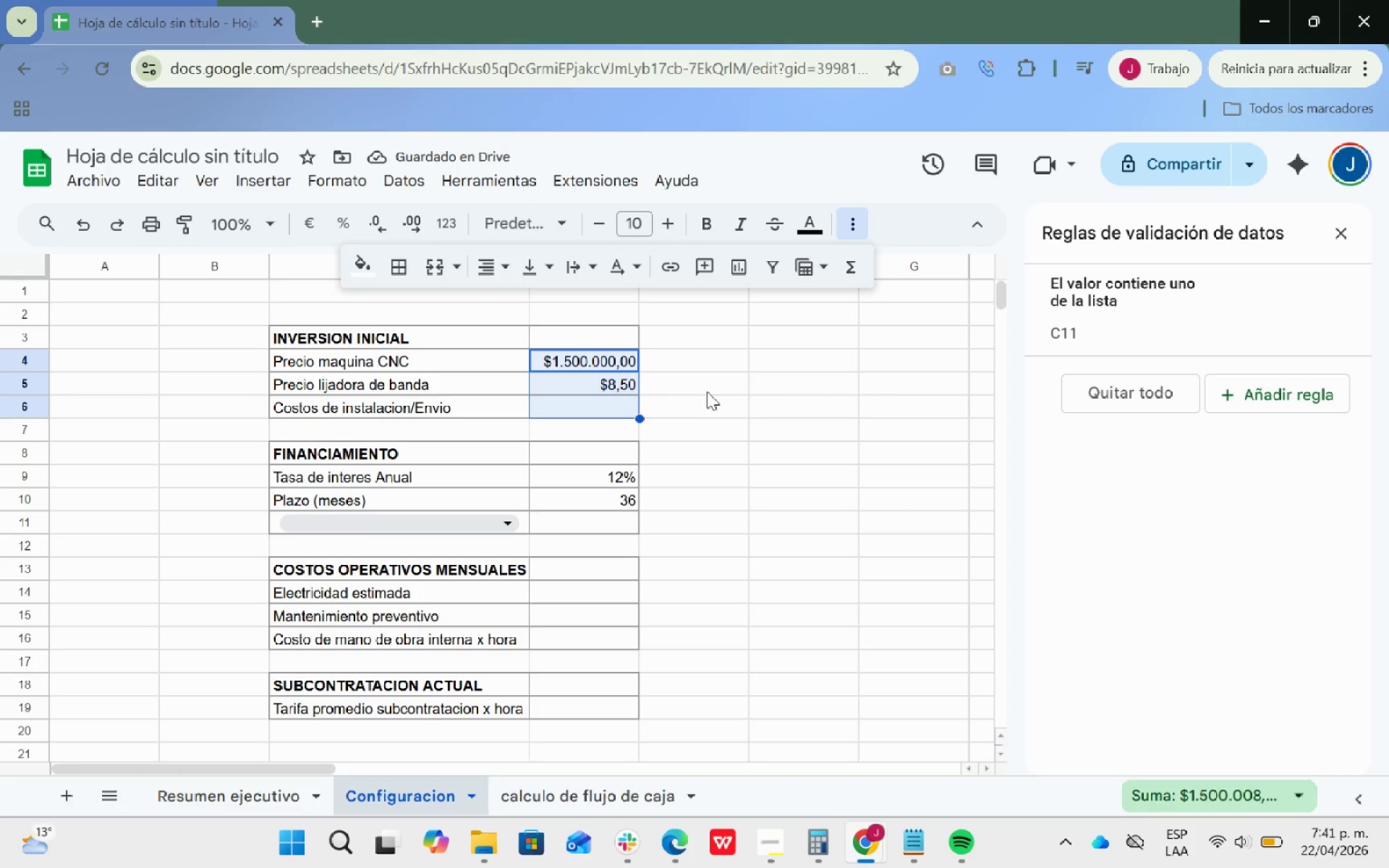 
left_click([703, 375])
 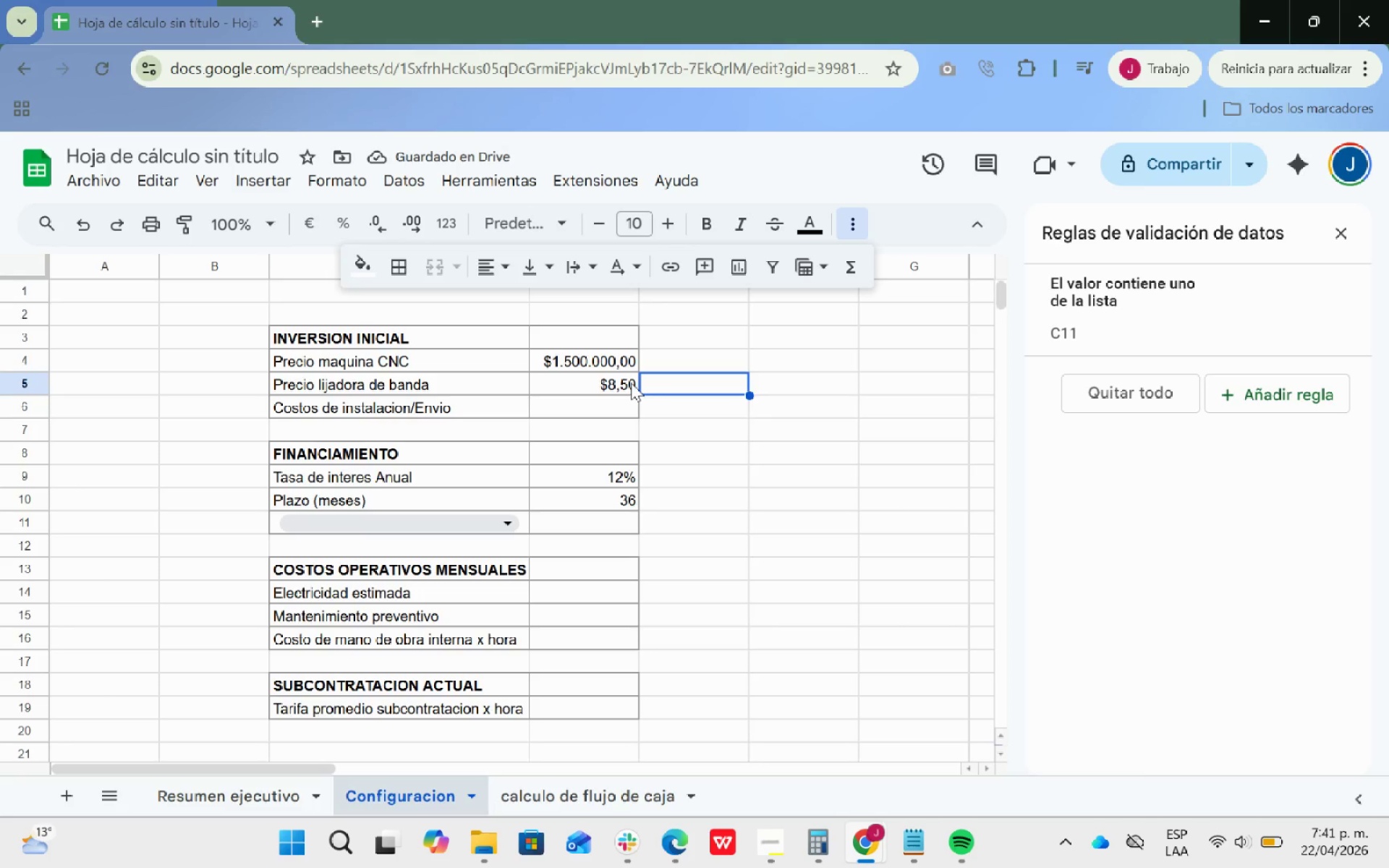 
double_click([631, 383])
 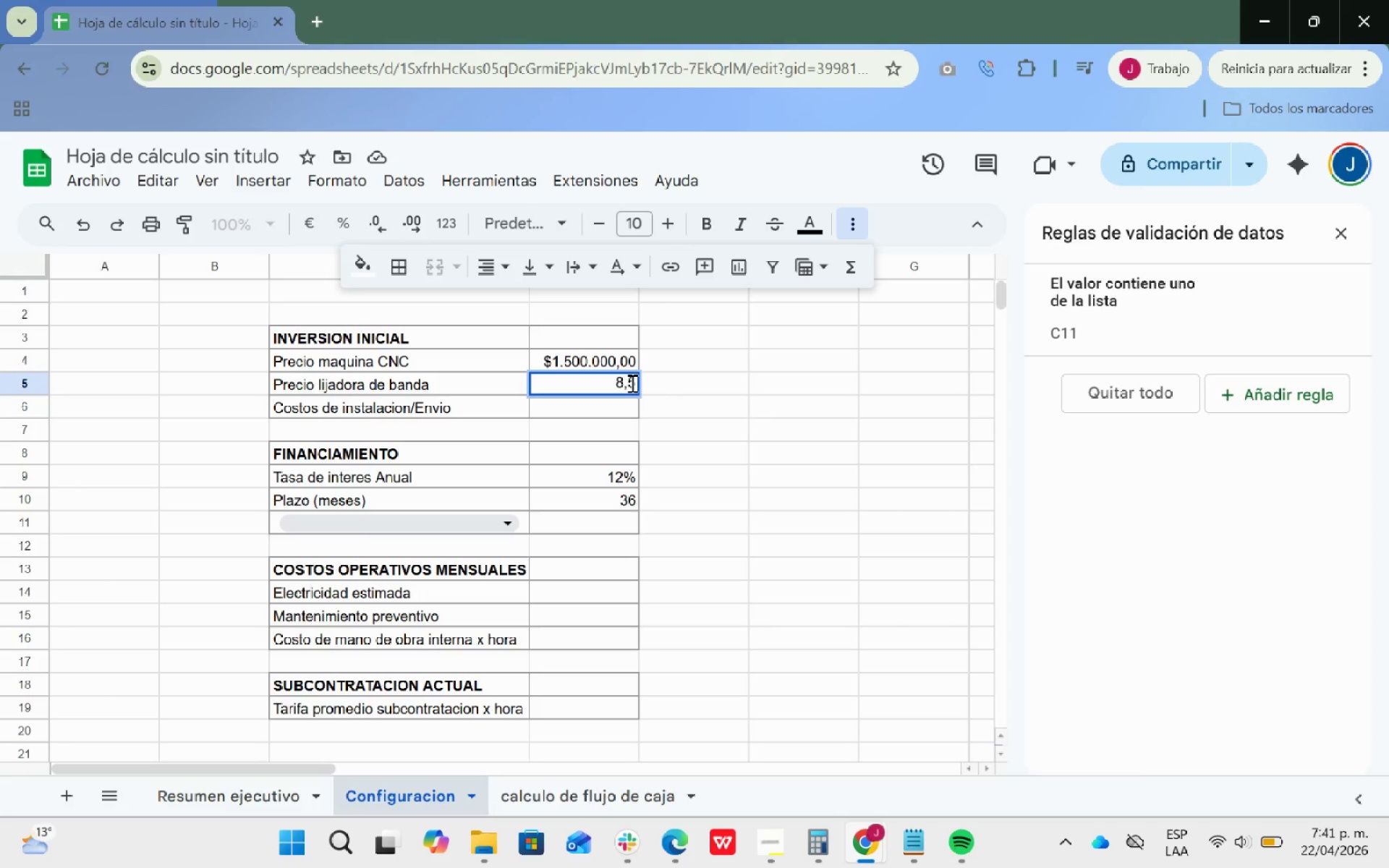 
key(Backspace)
key(Backspace)
type(8.500)
key(Backspace)
key(Backspace)
key(Backspace)
key(Backspace)
type(.500)
key(Backspace)
key(Backspace)
key(Backspace)
key(Backspace)
key(Backspace)
 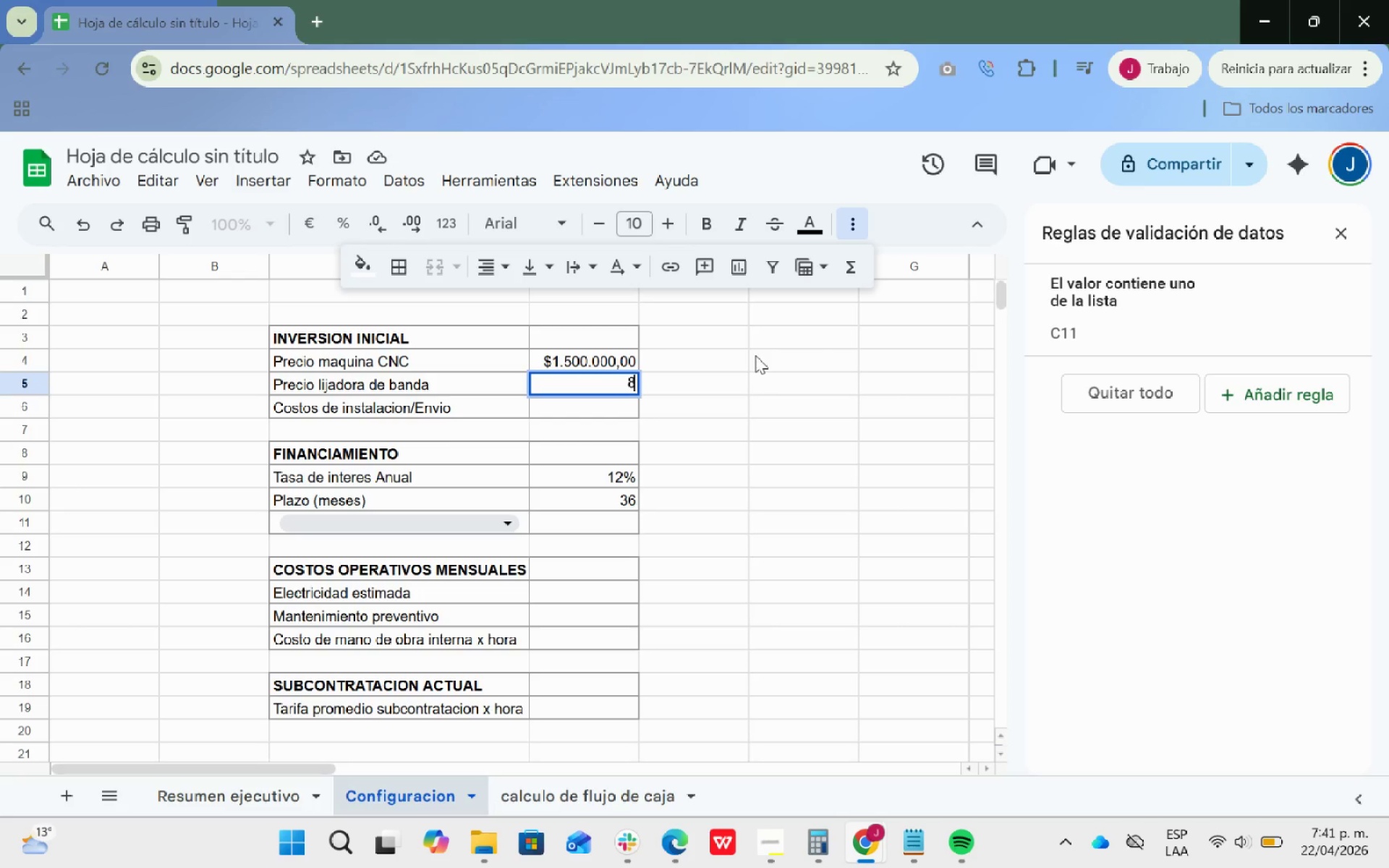 
type(.500)
 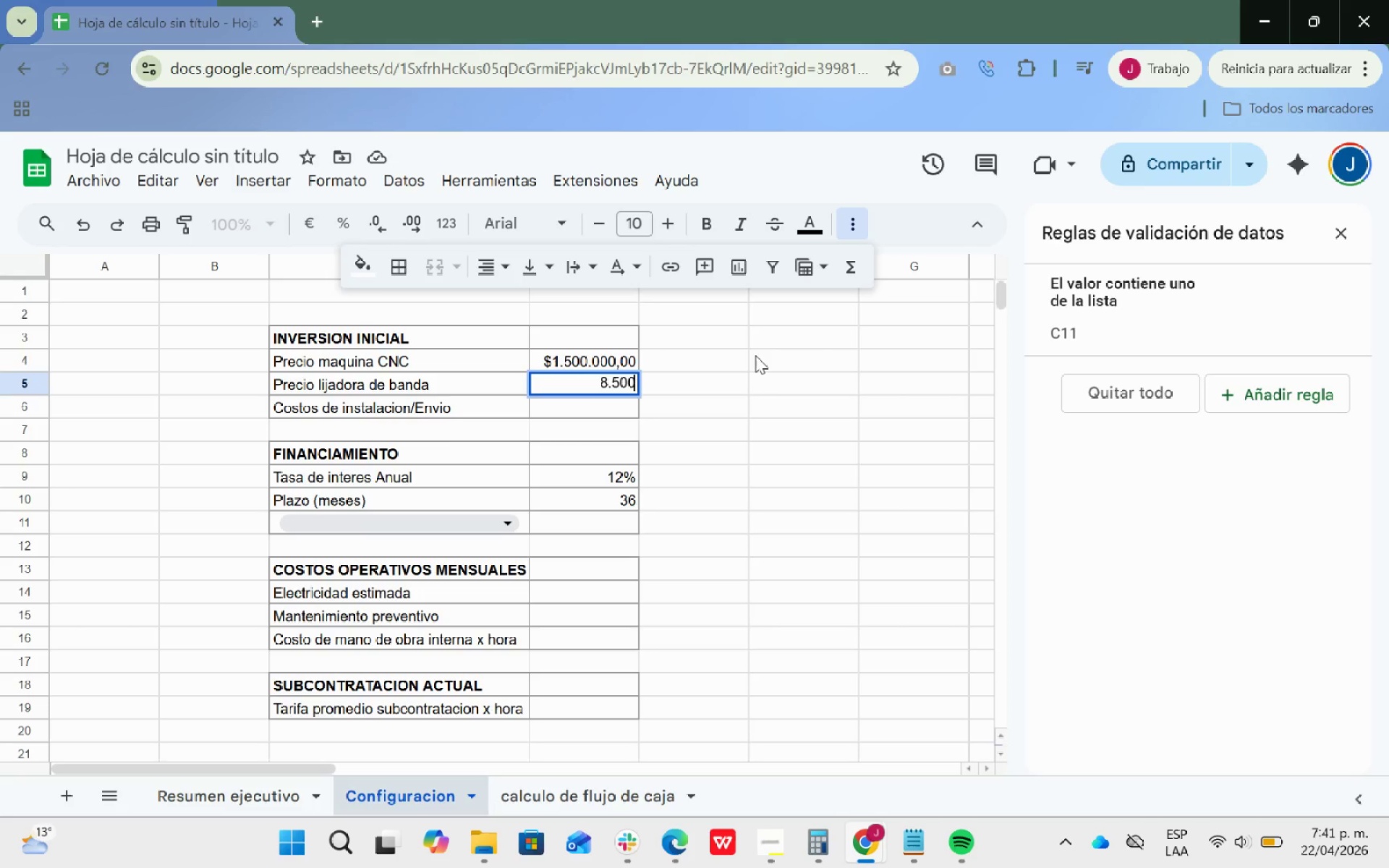 
key(Enter)
 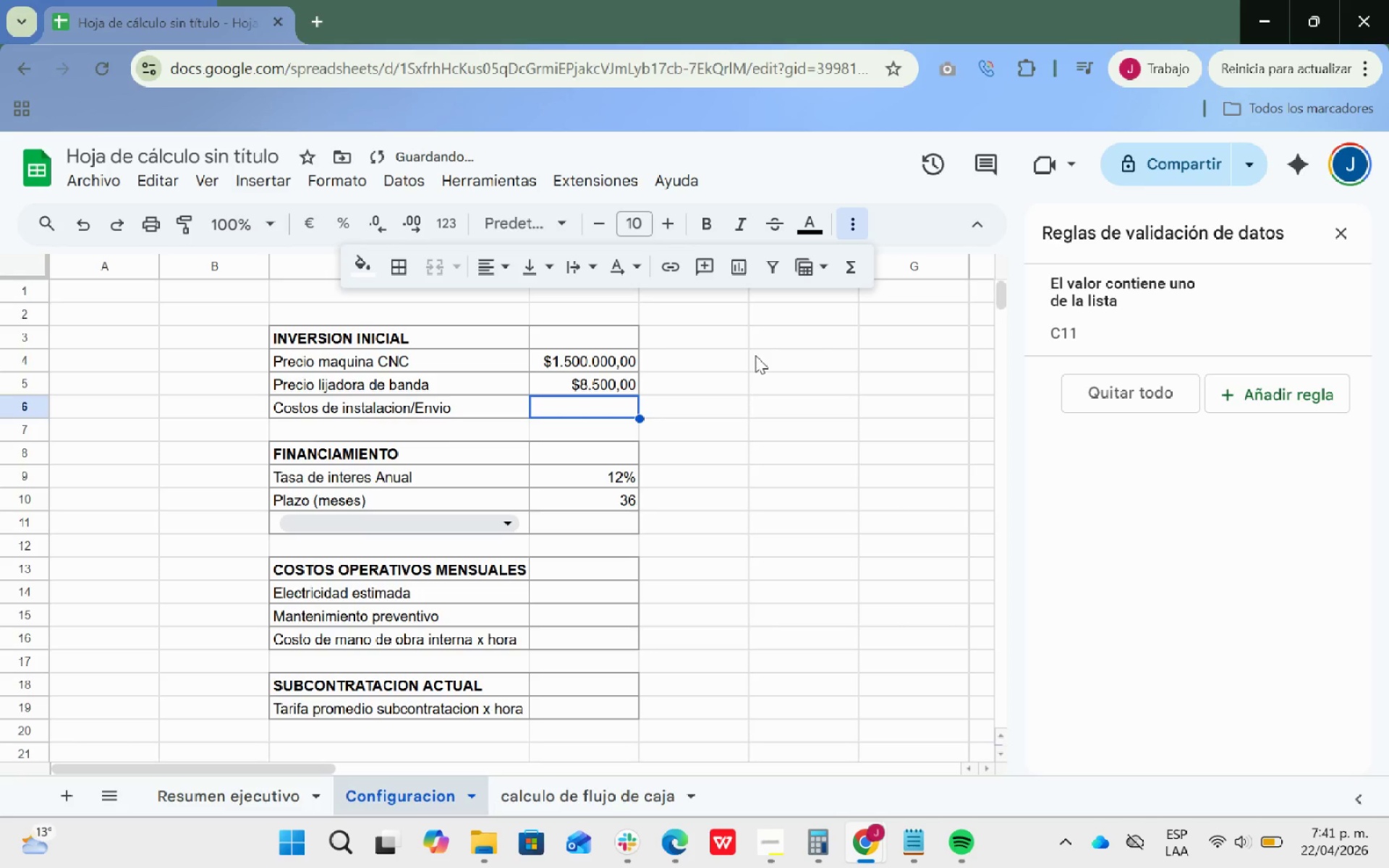 
key(ArrowUp)
 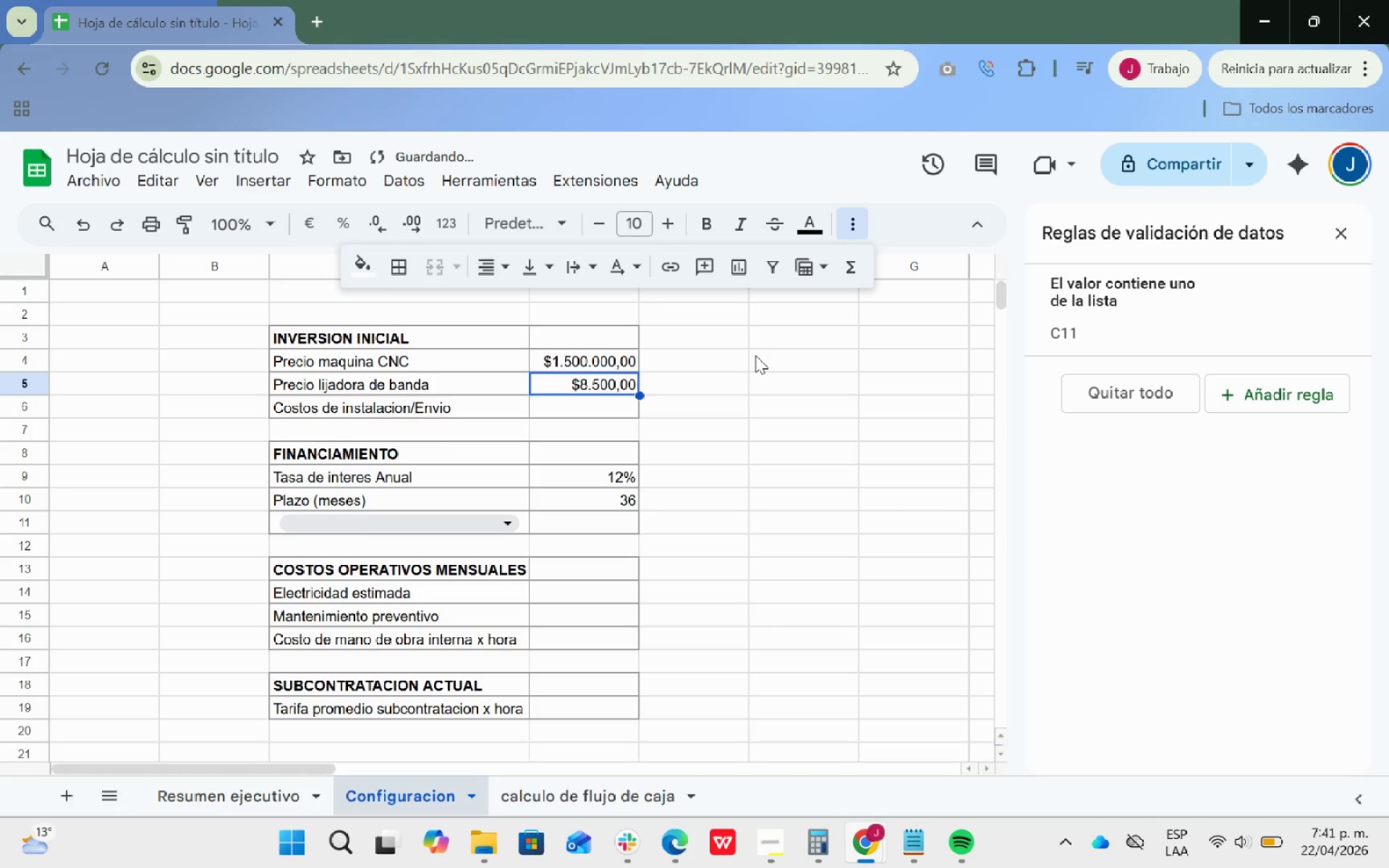 
key(ArrowUp)
 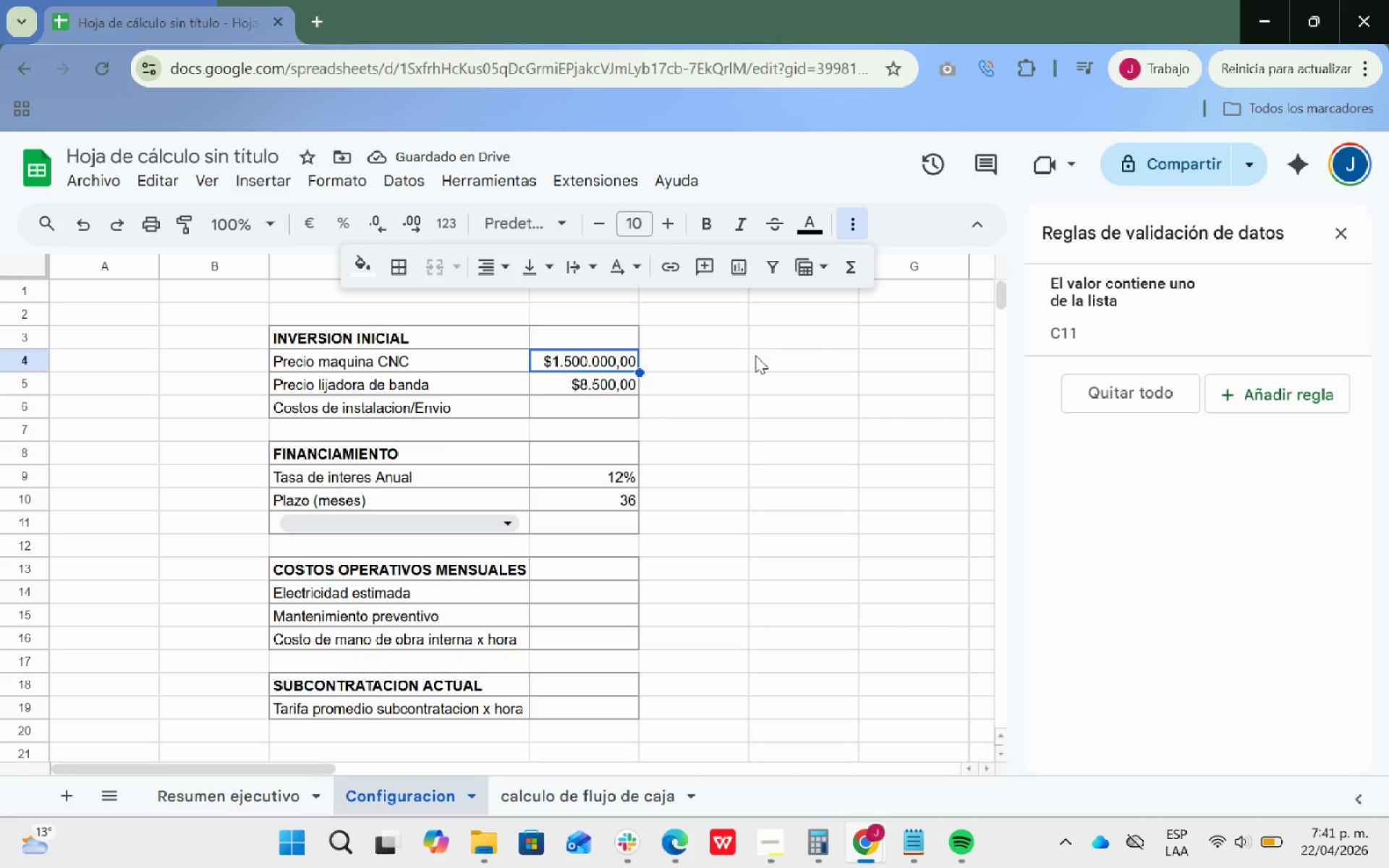 
key(Backspace)
type(15.000)
 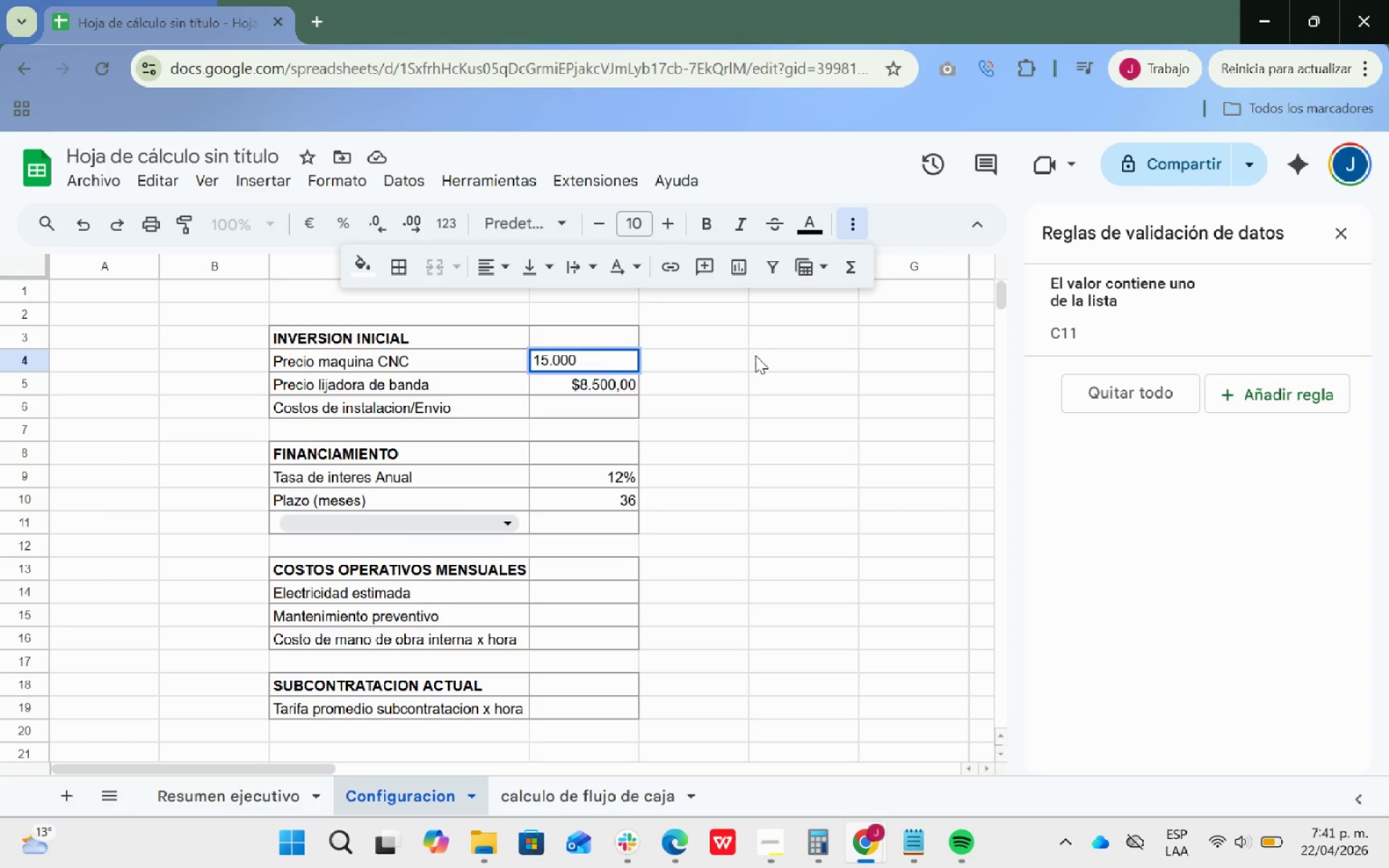 
key(Enter)
 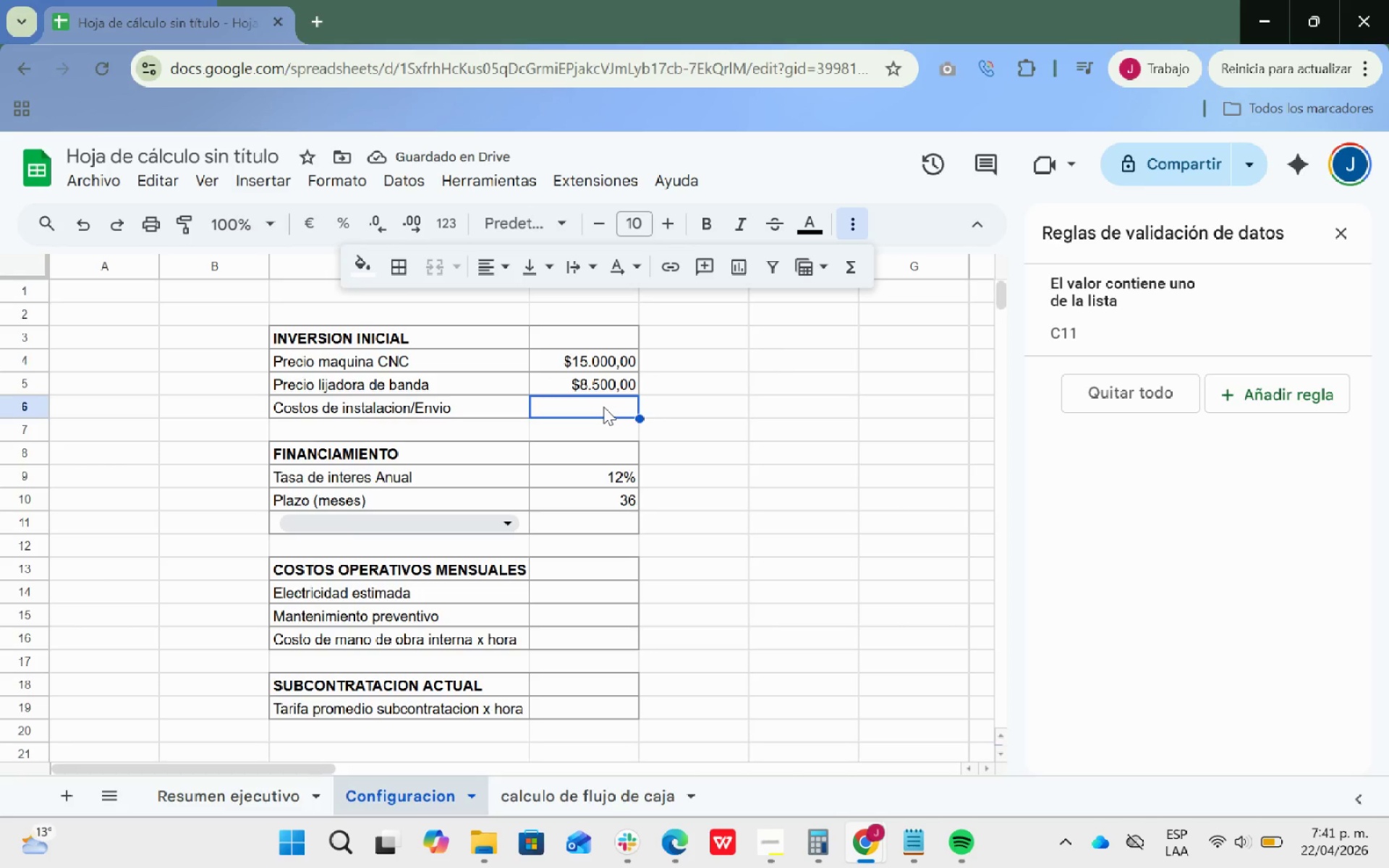 
type(1.500)
 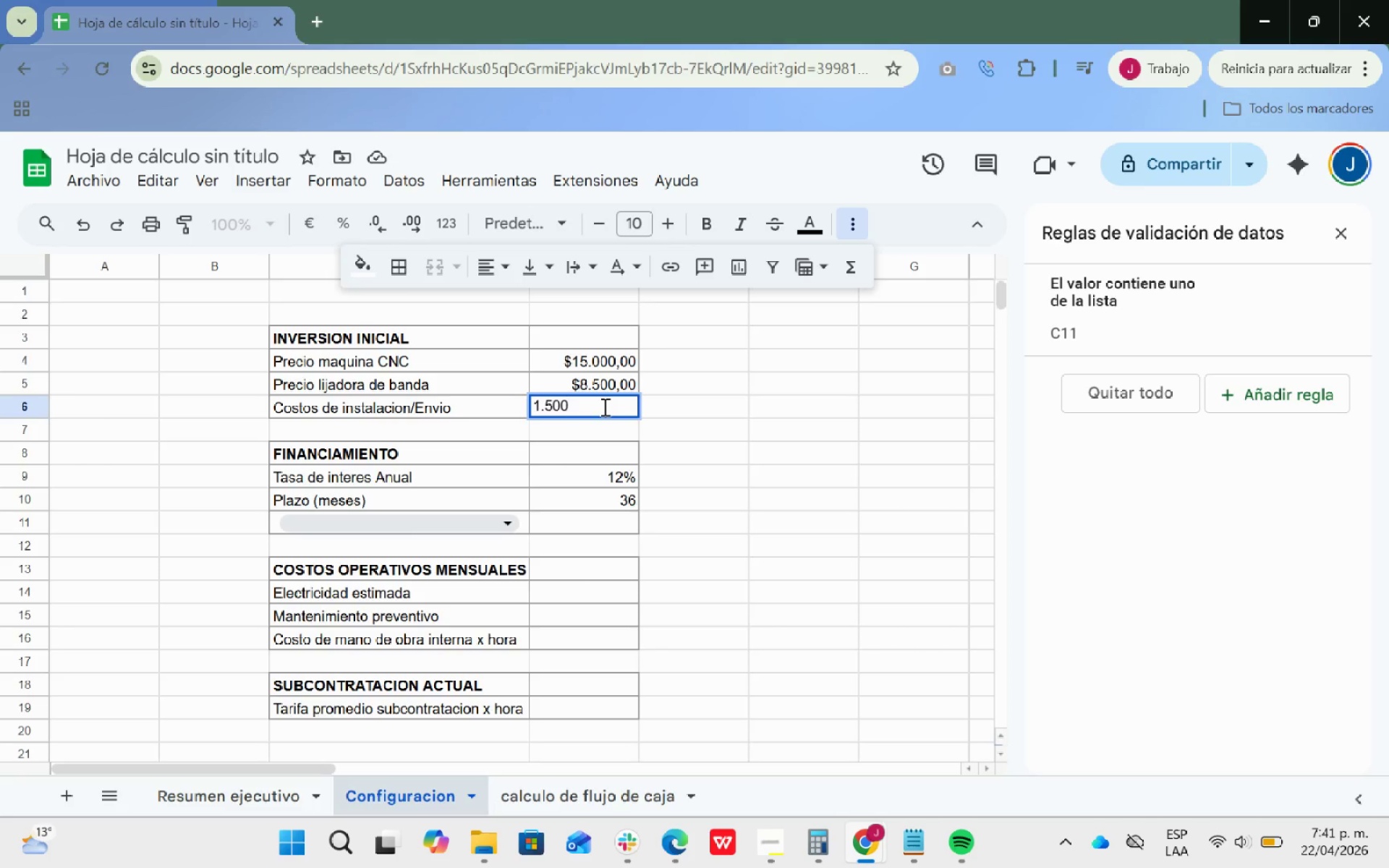 
key(Enter)
 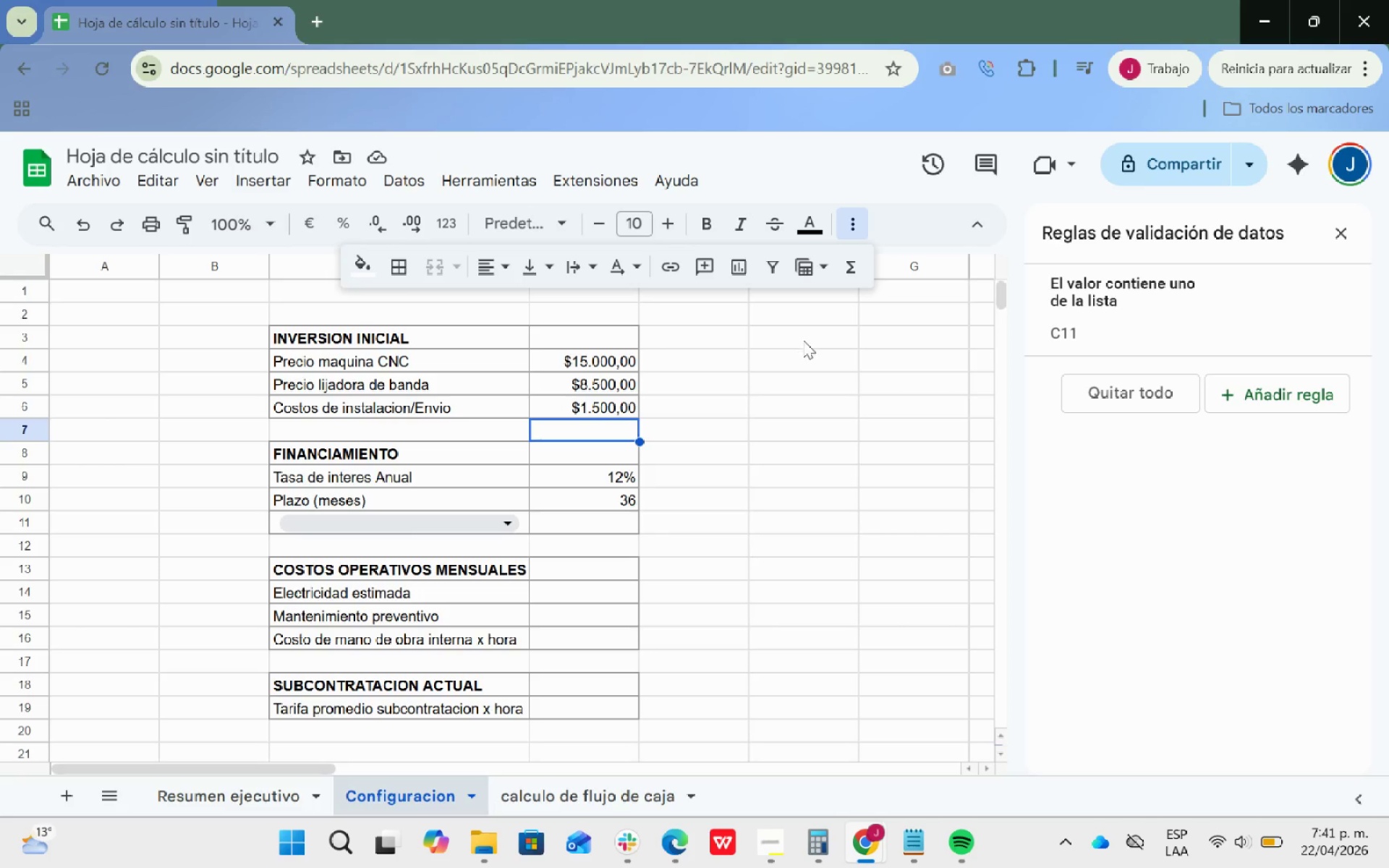 
wait(10.42)
 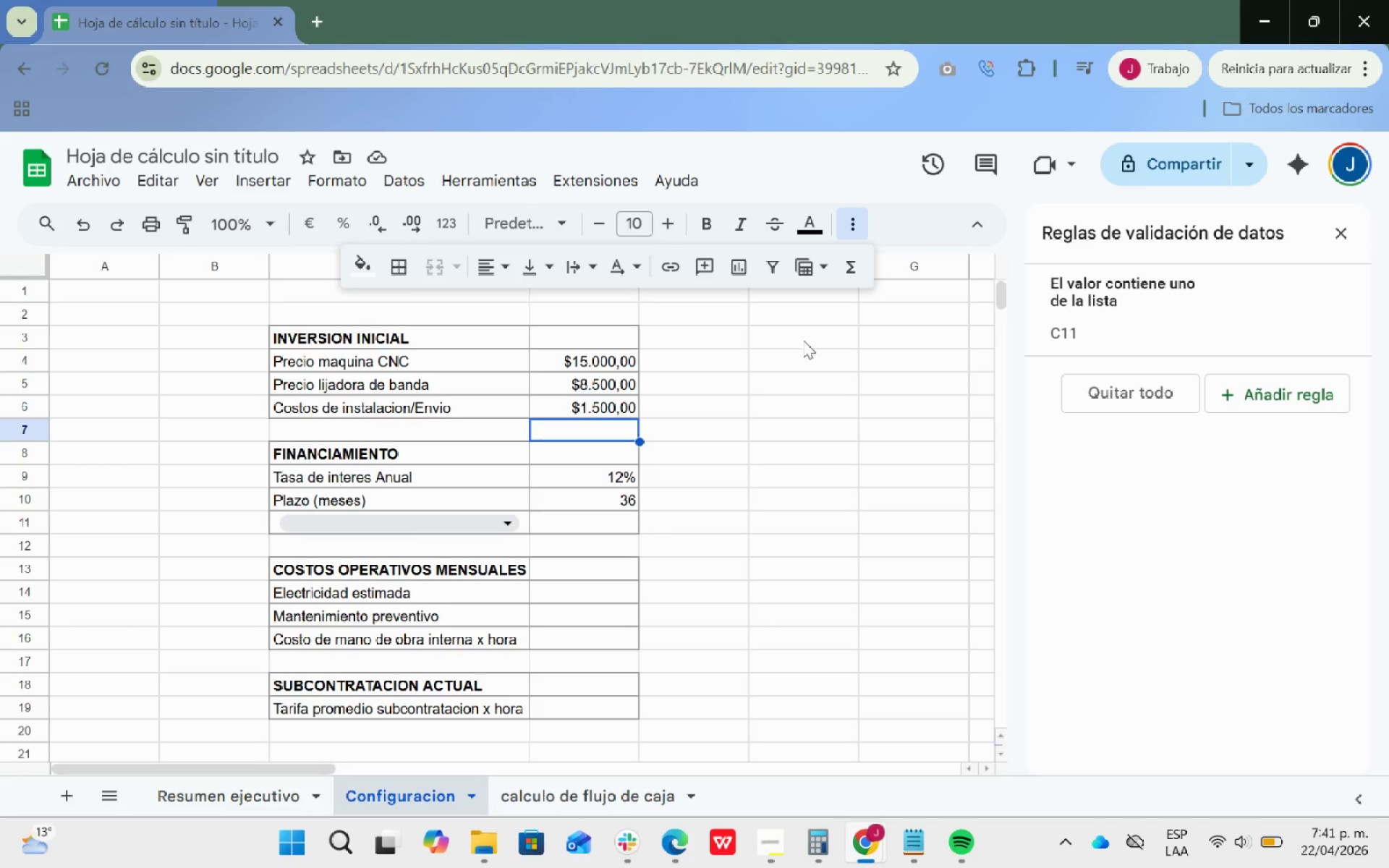 
left_click([514, 524])
 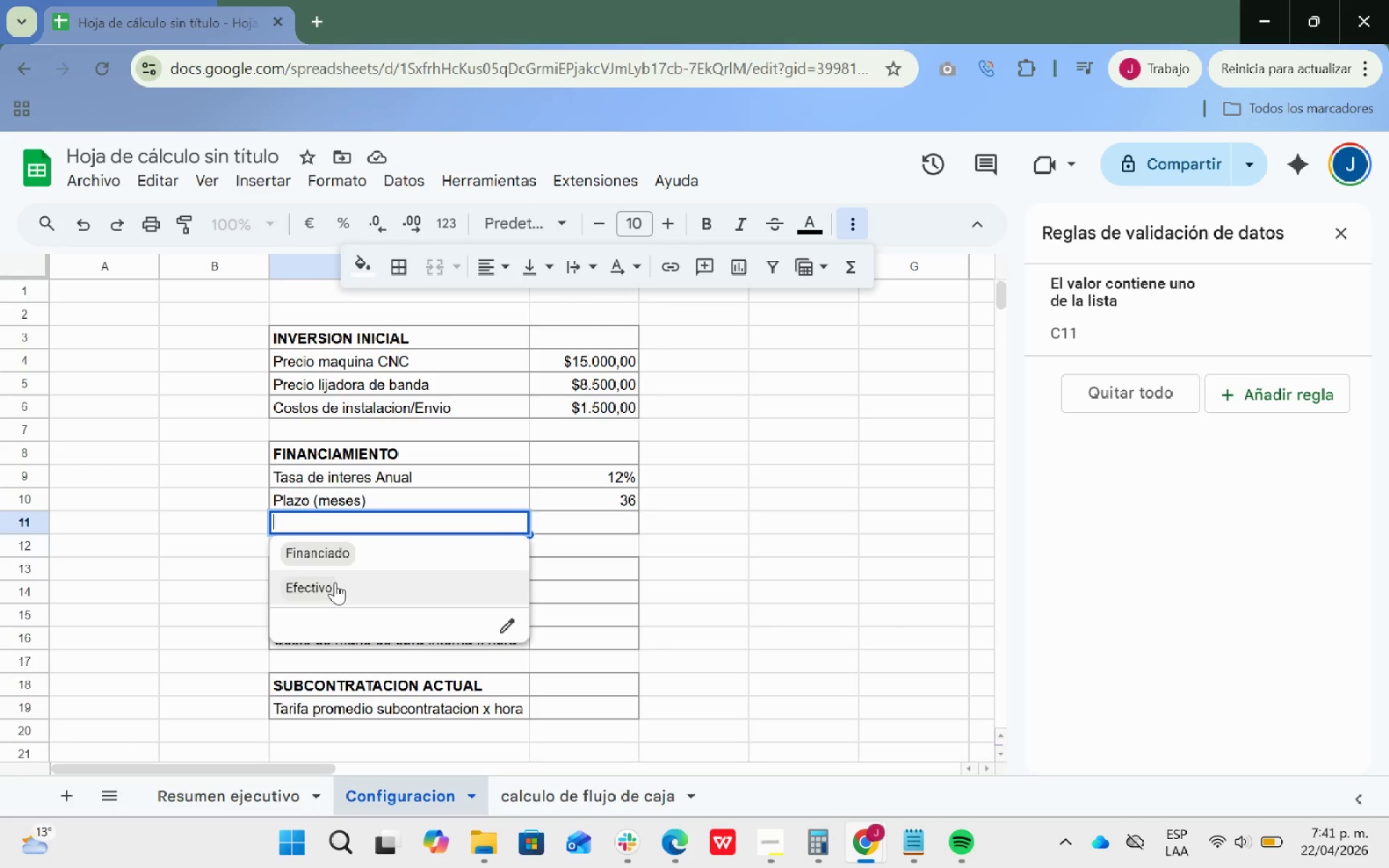 
left_click([345, 556])
 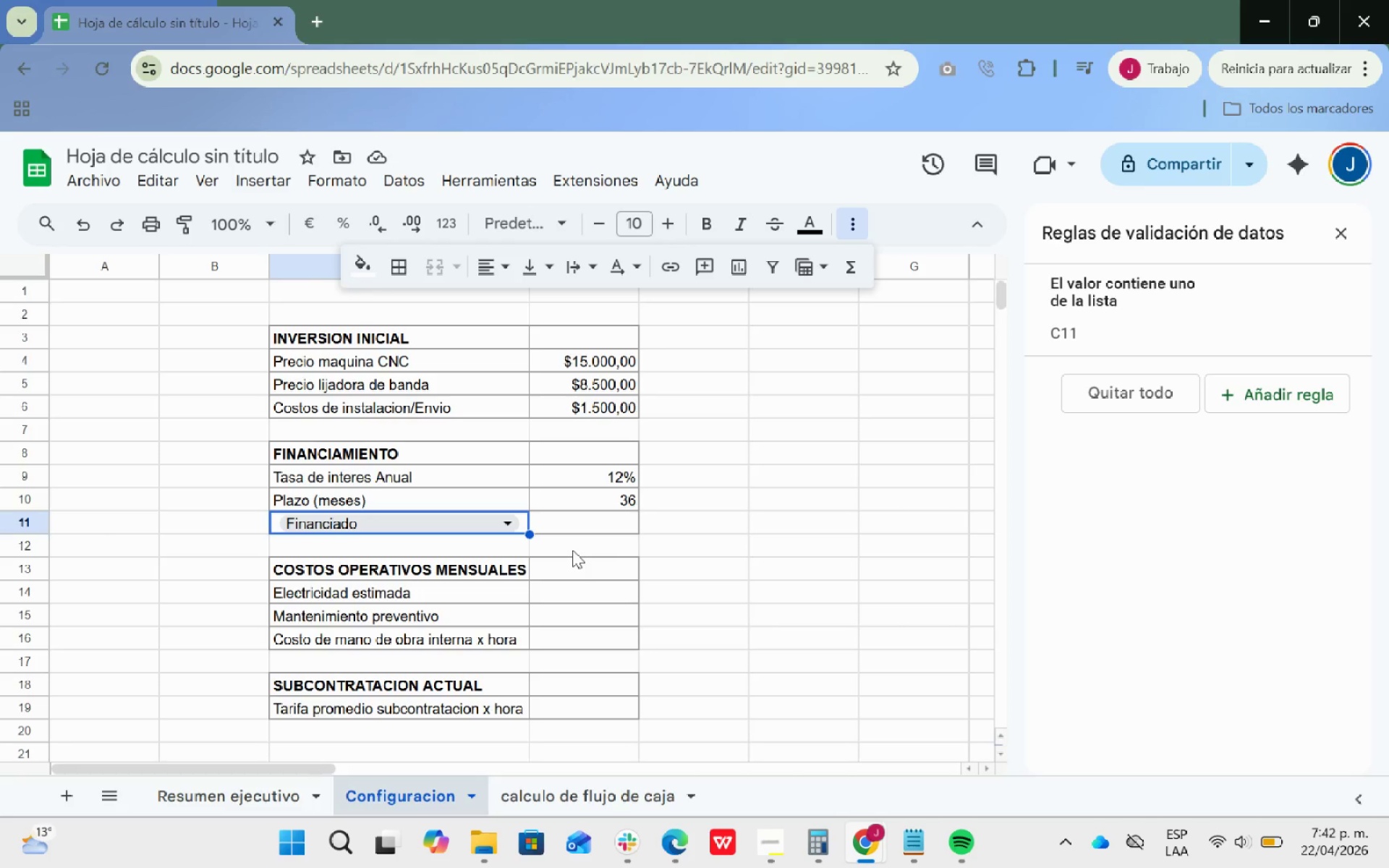 
wait(15.0)
 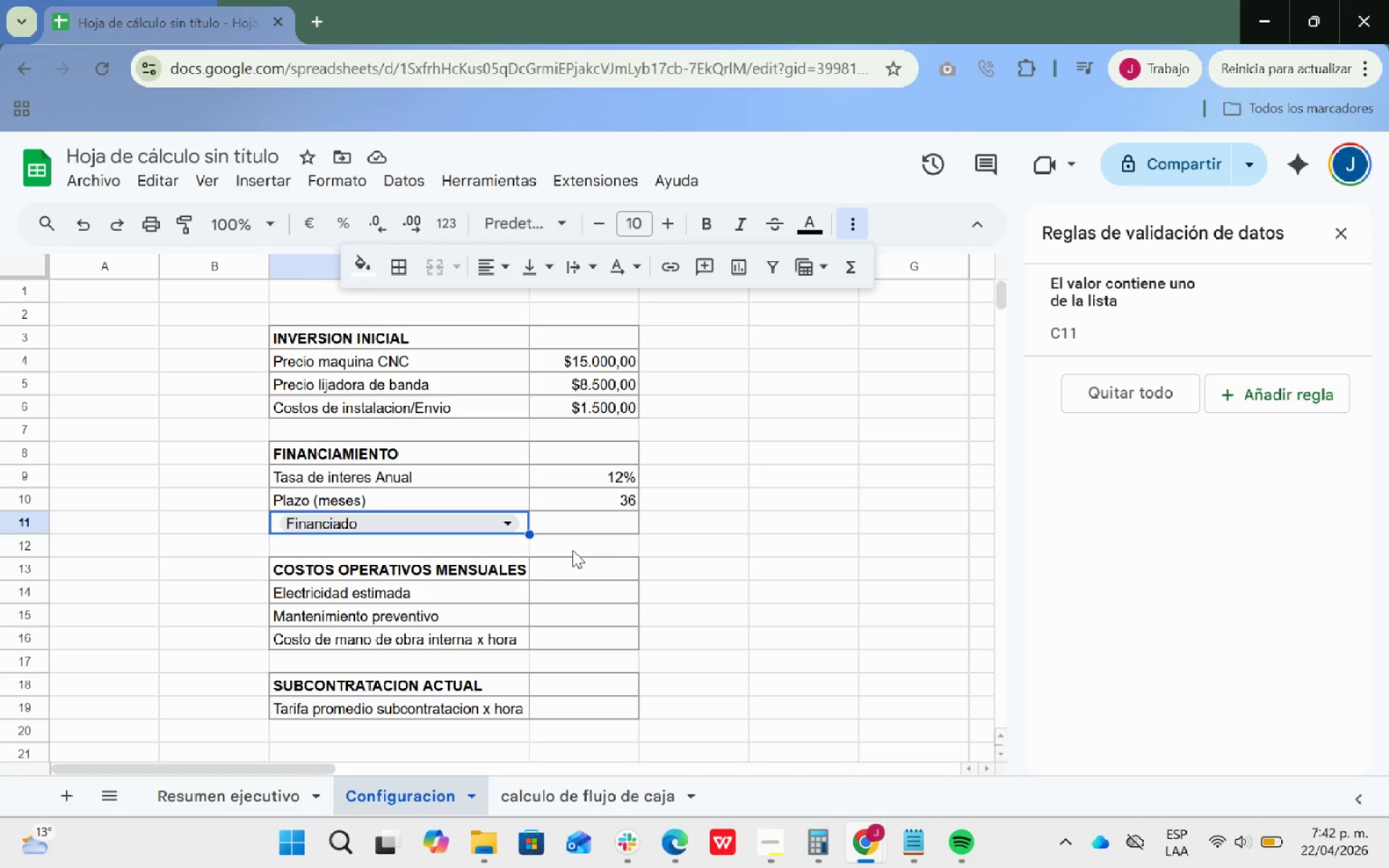 
left_click_drag(start_coordinate=[592, 525], to_coordinate=[459, 524])
 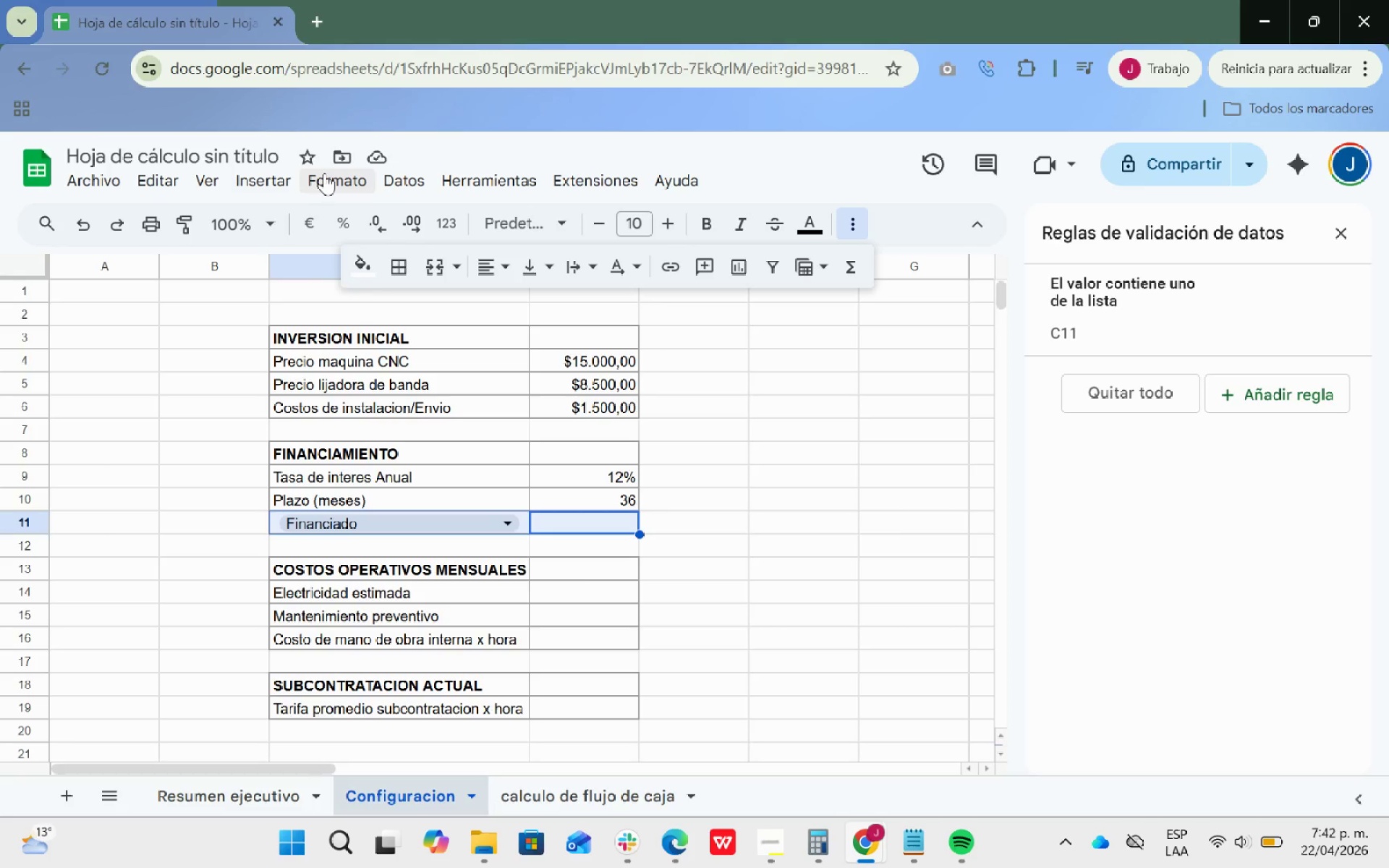 
wait(6.84)
 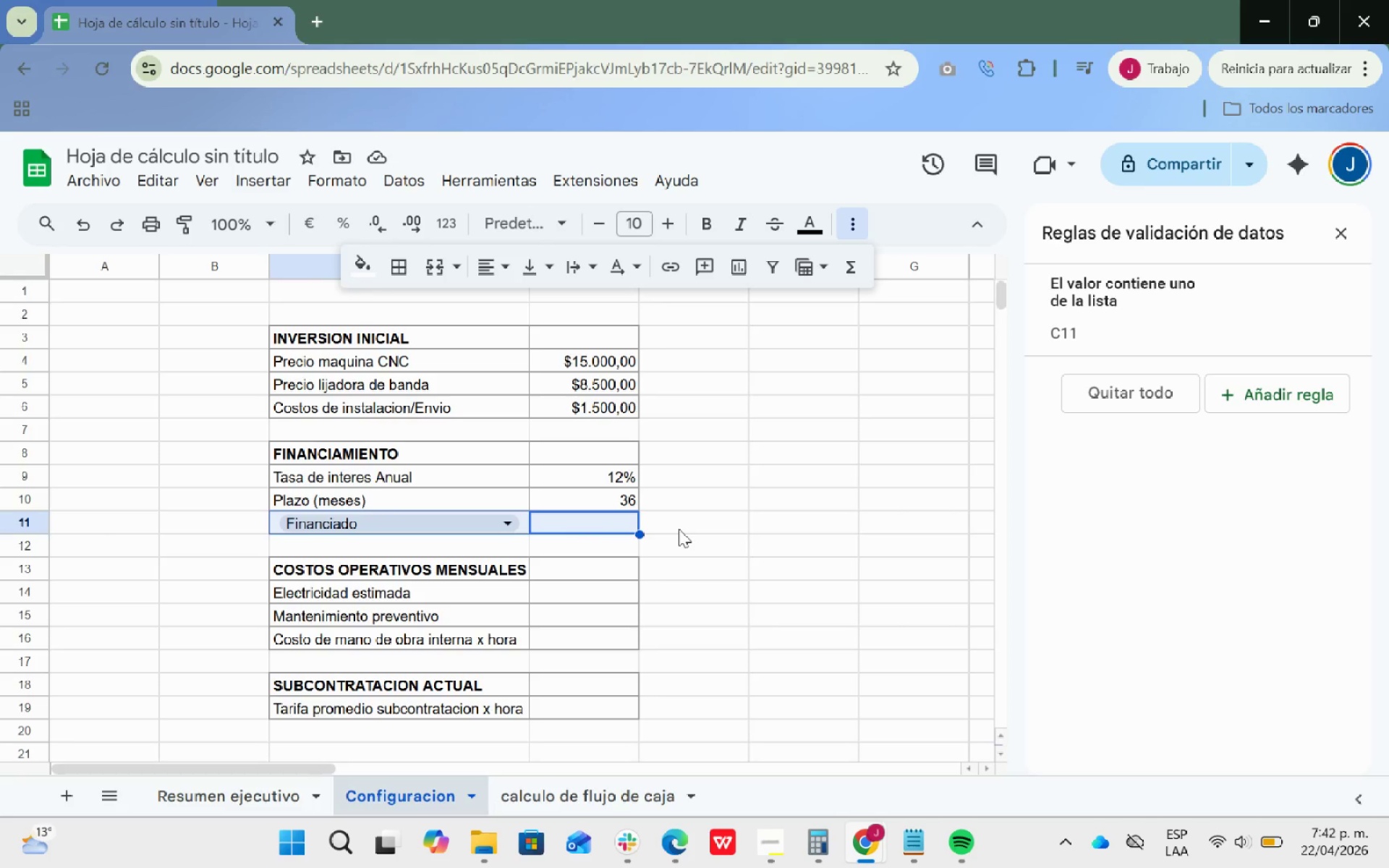 
mouse_move([394, 192])
 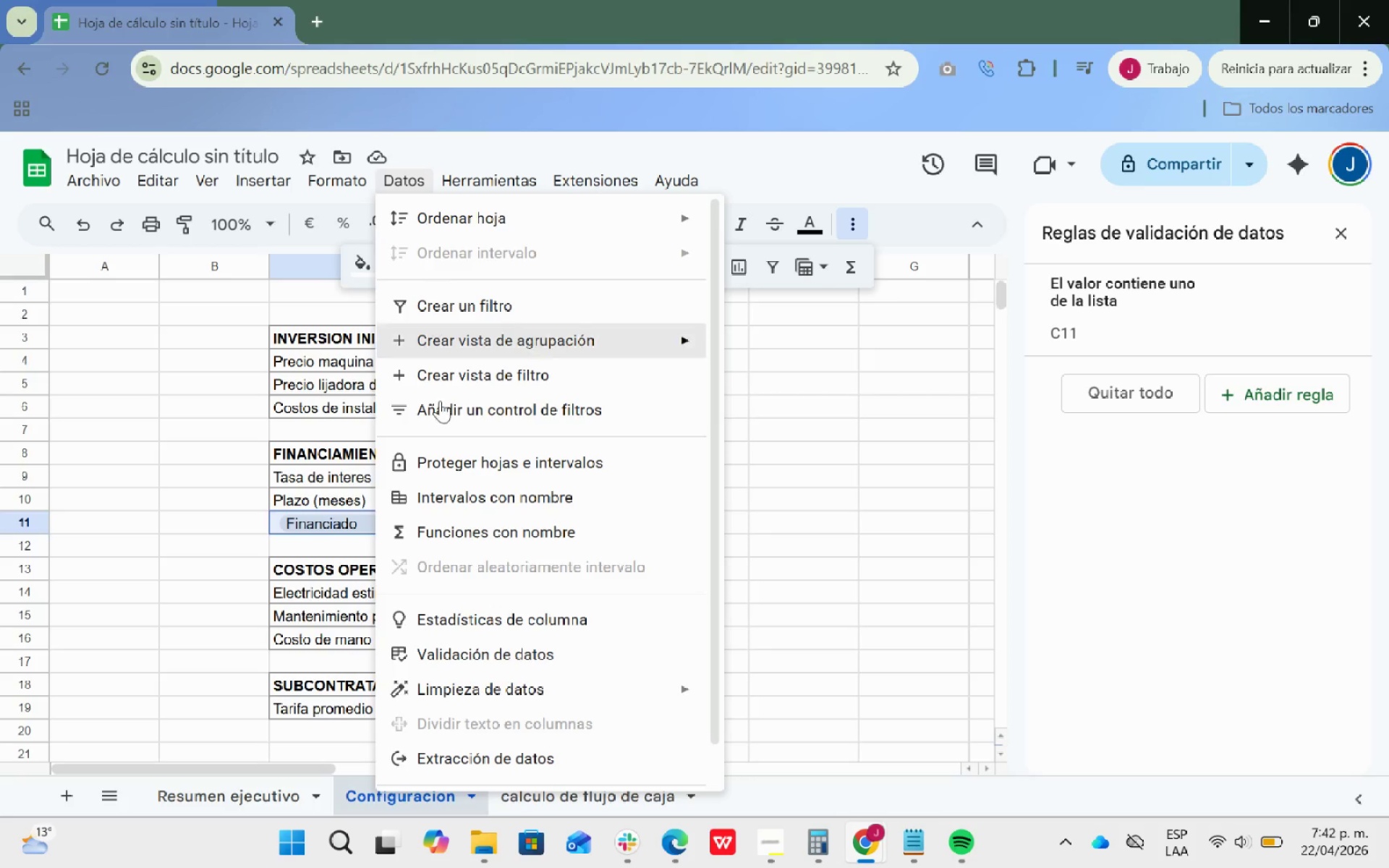 
left_click([504, 658])
 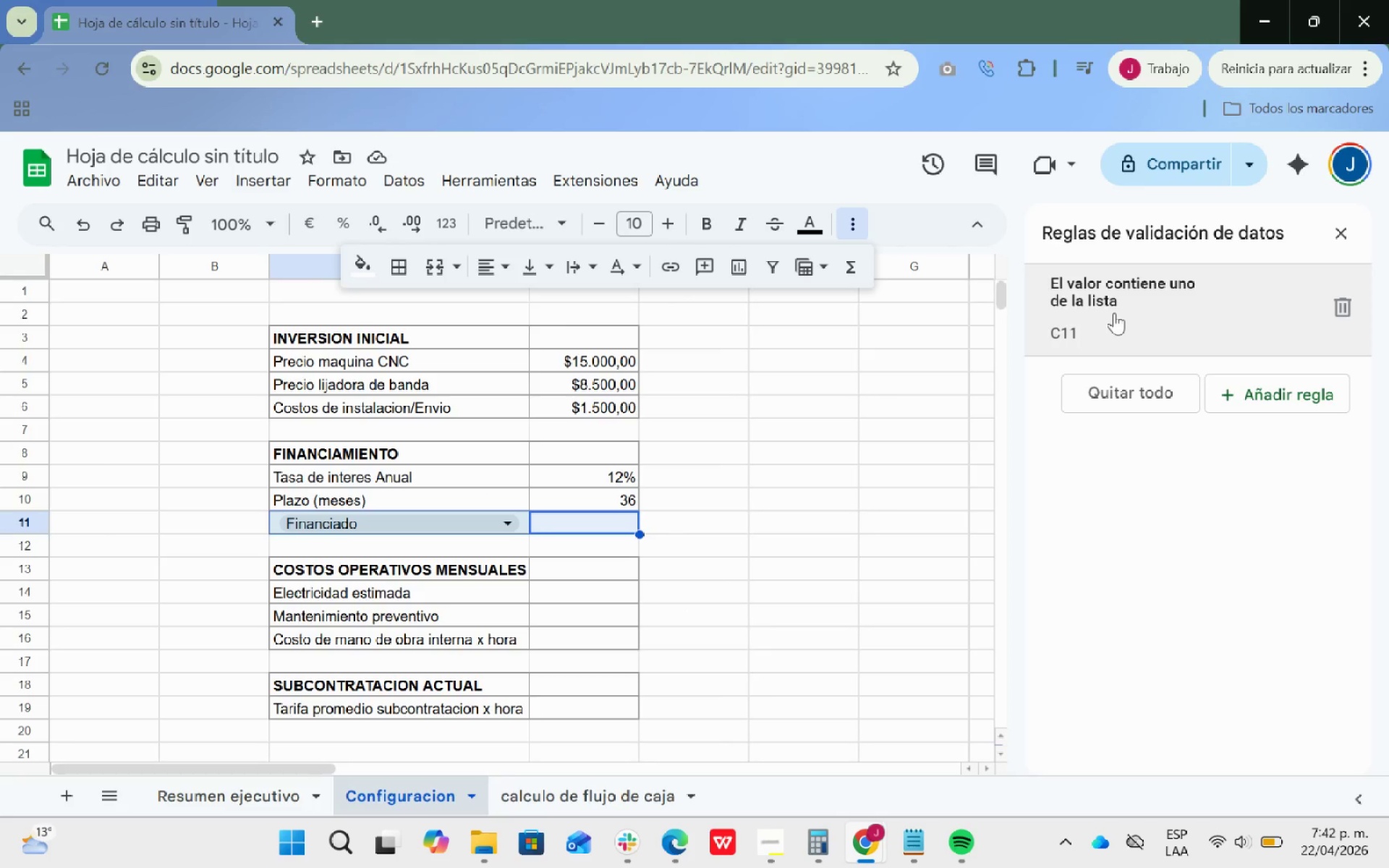 
wait(10.88)
 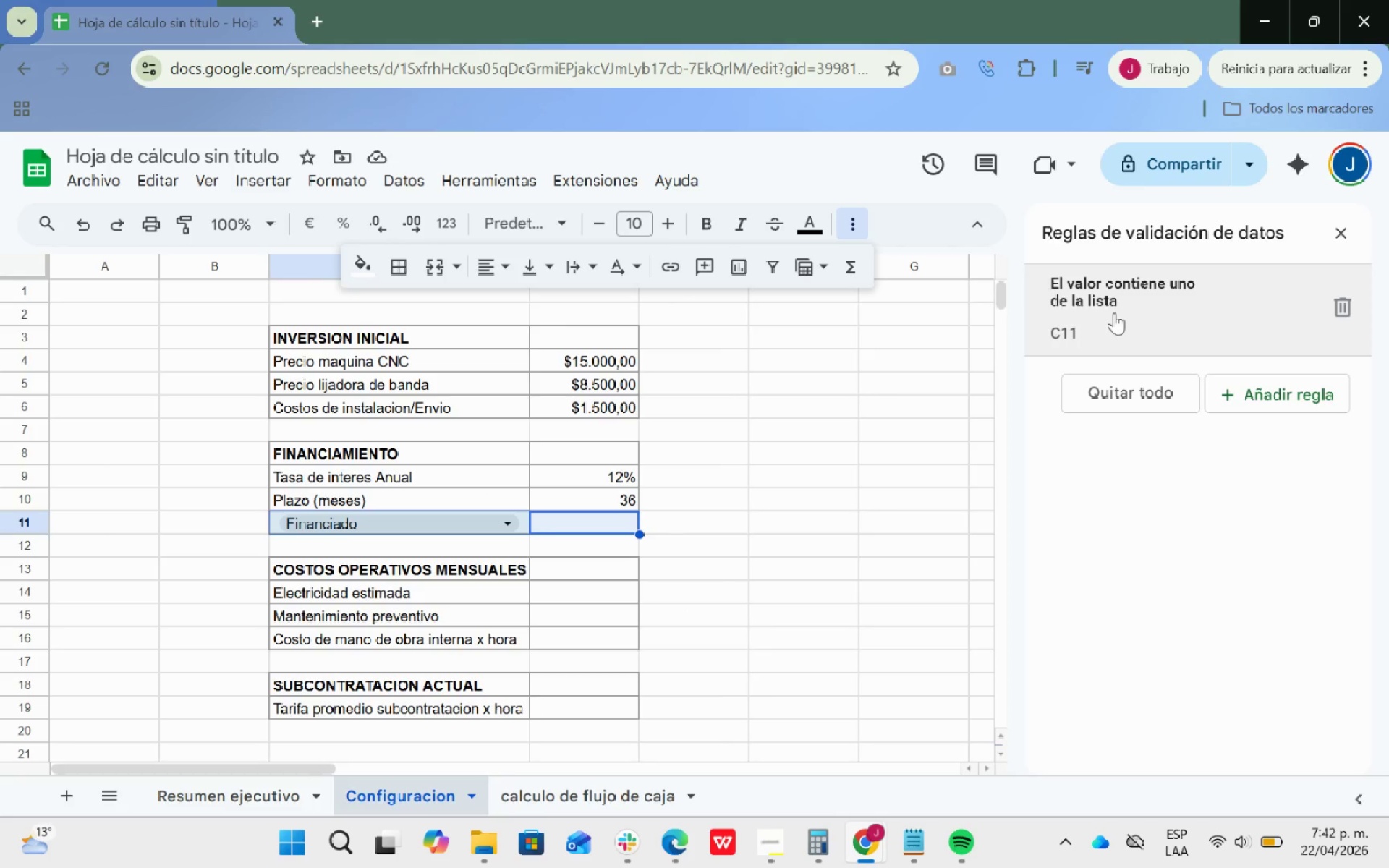 
left_click([1114, 312])
 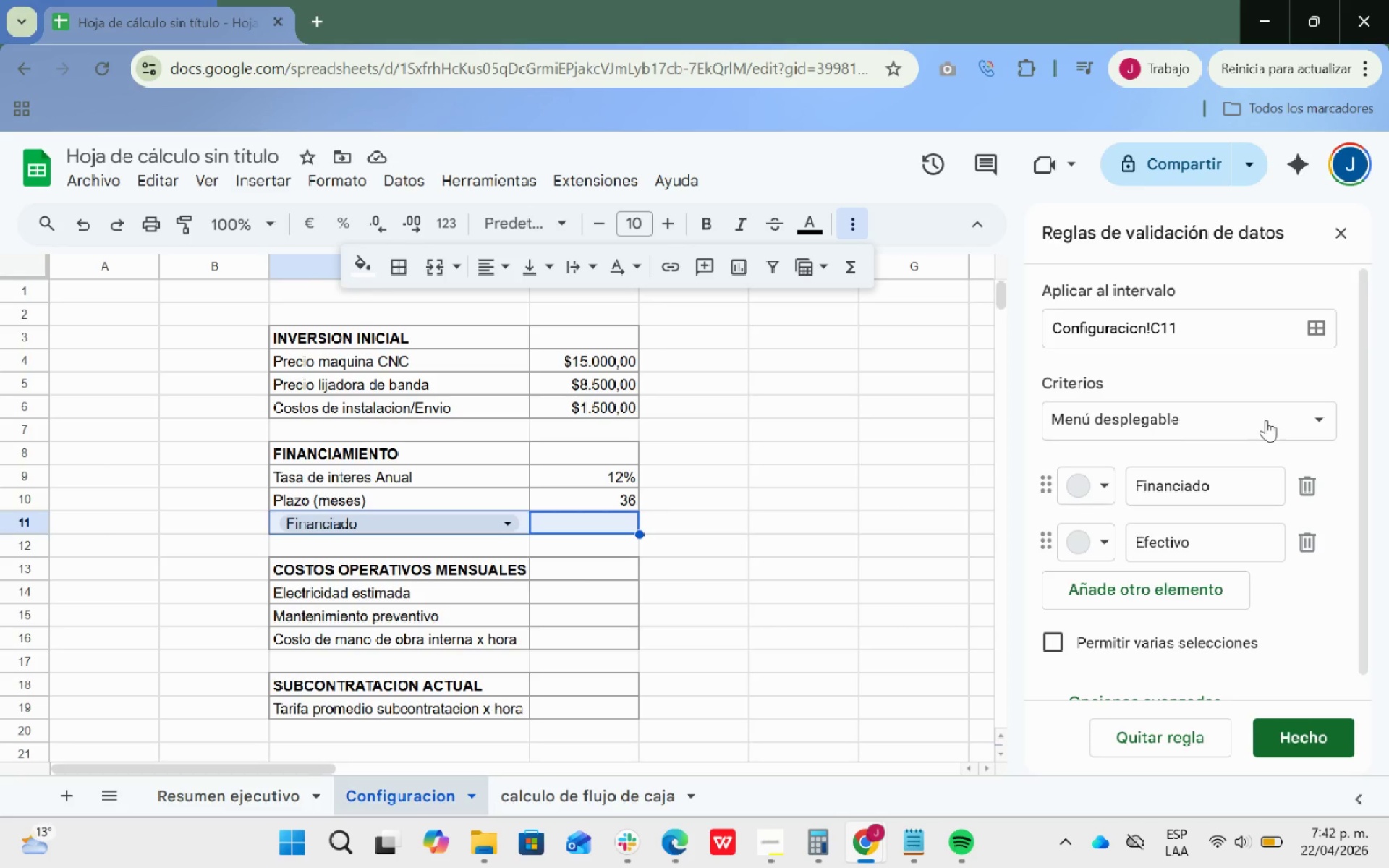 
wait(9.36)
 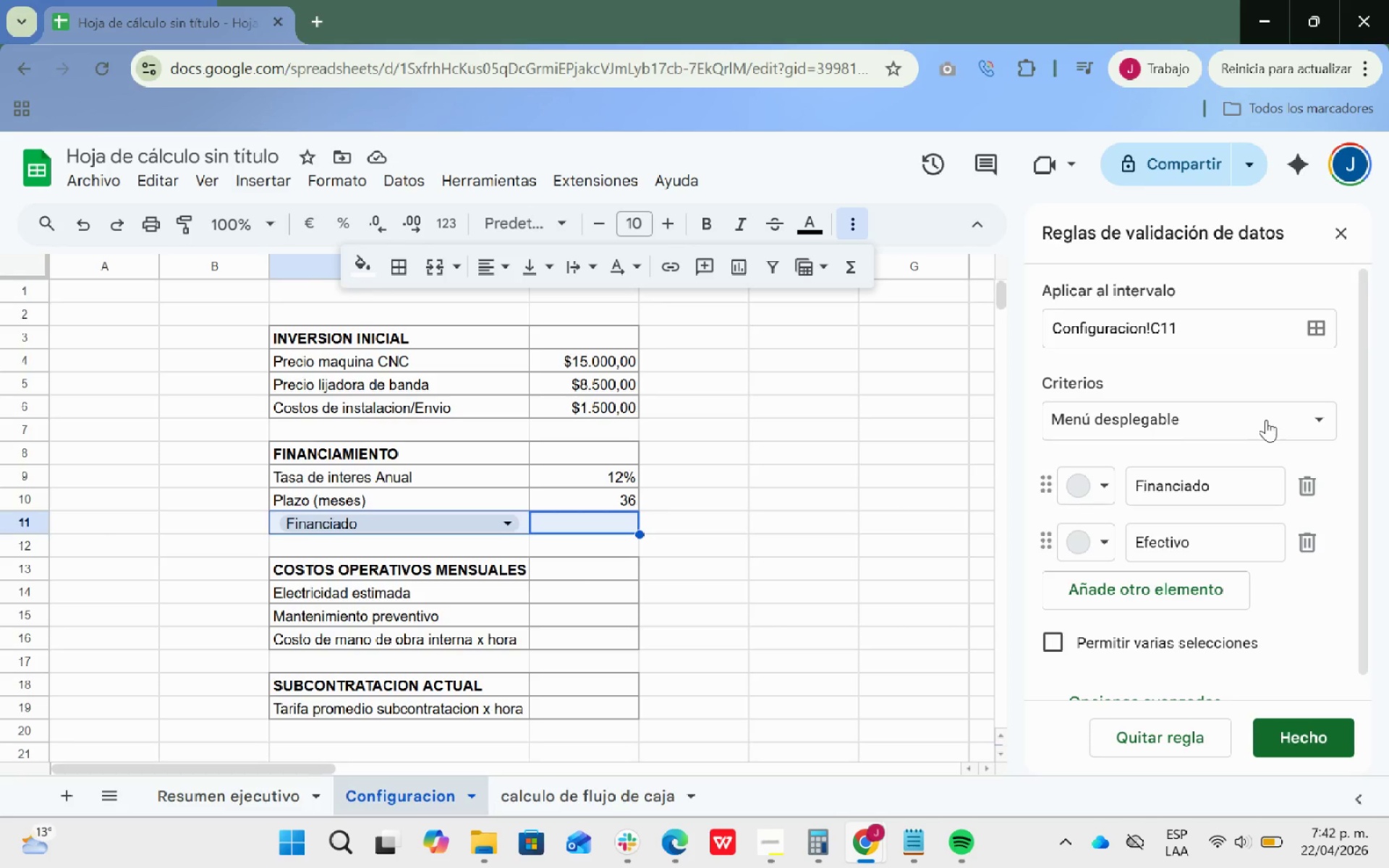 
scroll: coordinate [1228, 531], scroll_direction: down, amount: 9.0
 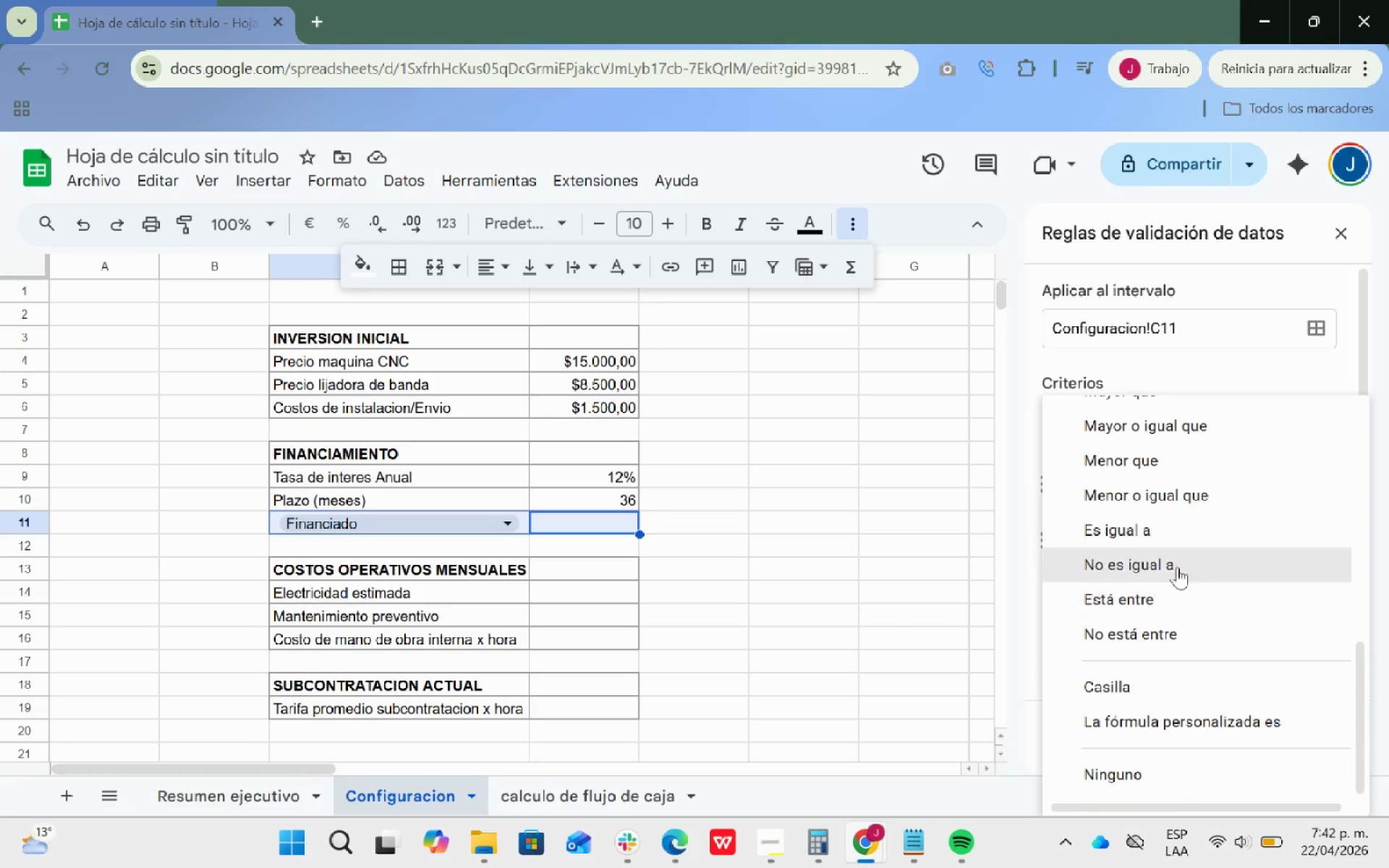 
scroll: coordinate [1235, 592], scroll_direction: up, amount: 16.0
 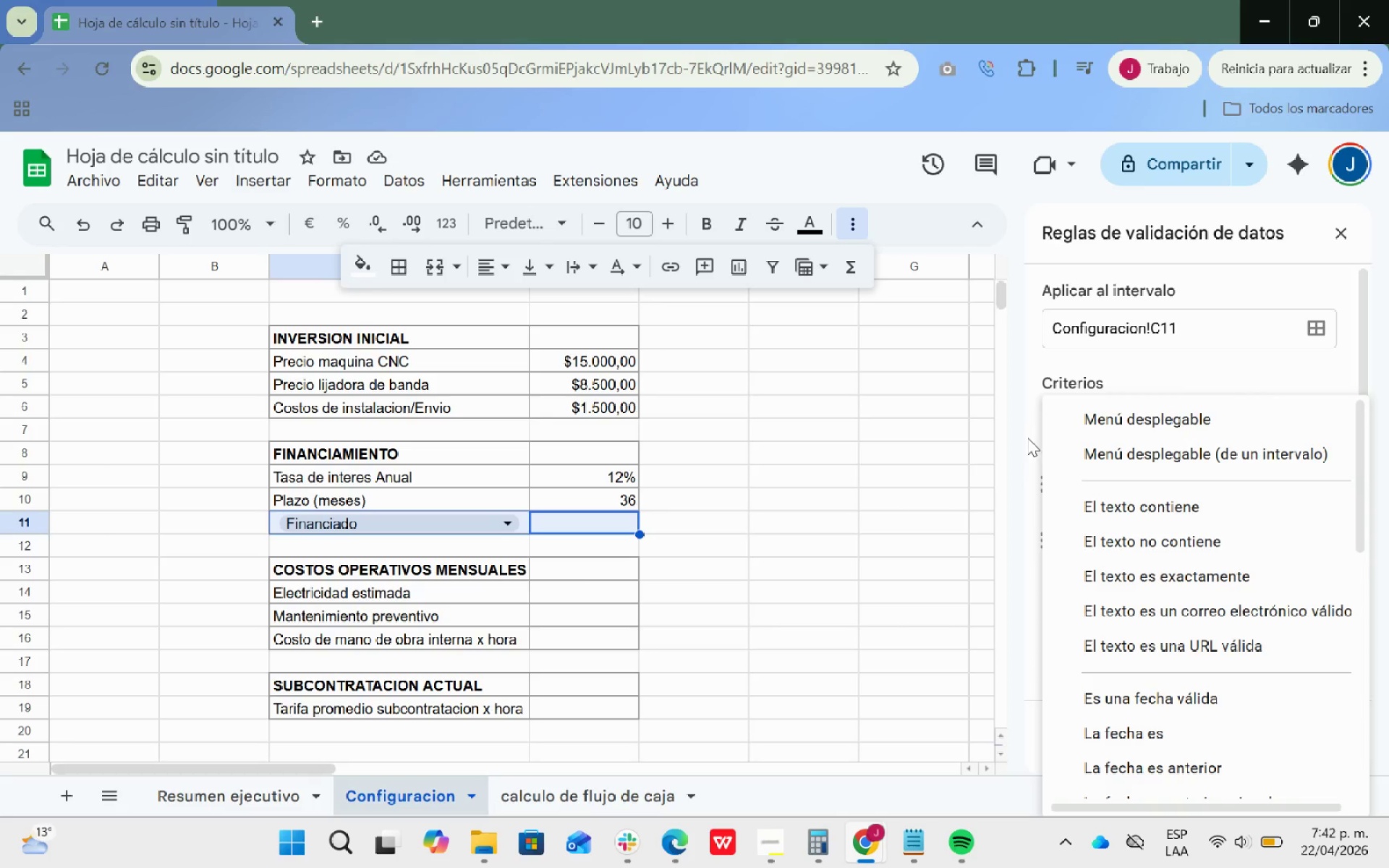 
left_click([1024, 436])
 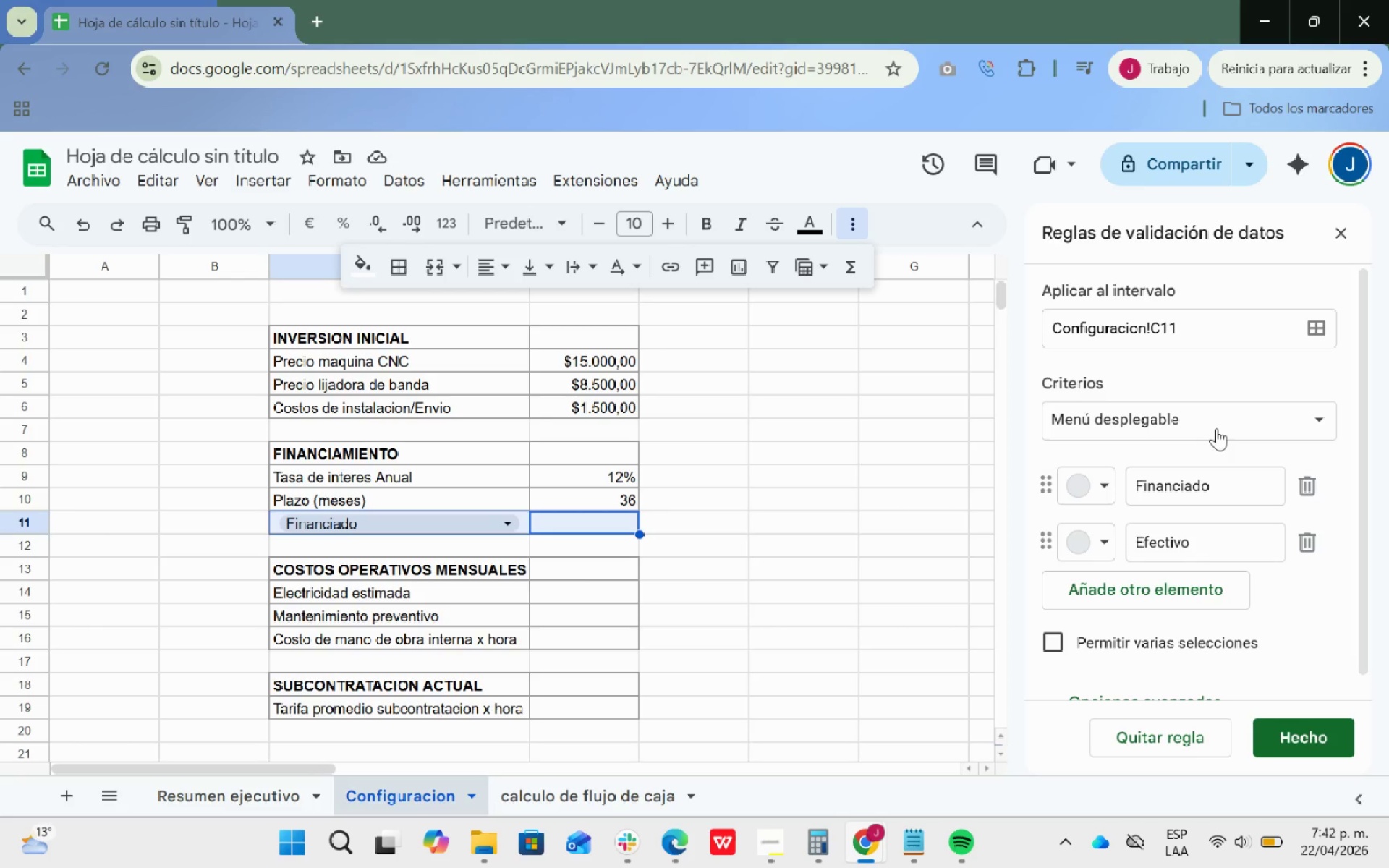 
wait(11.73)
 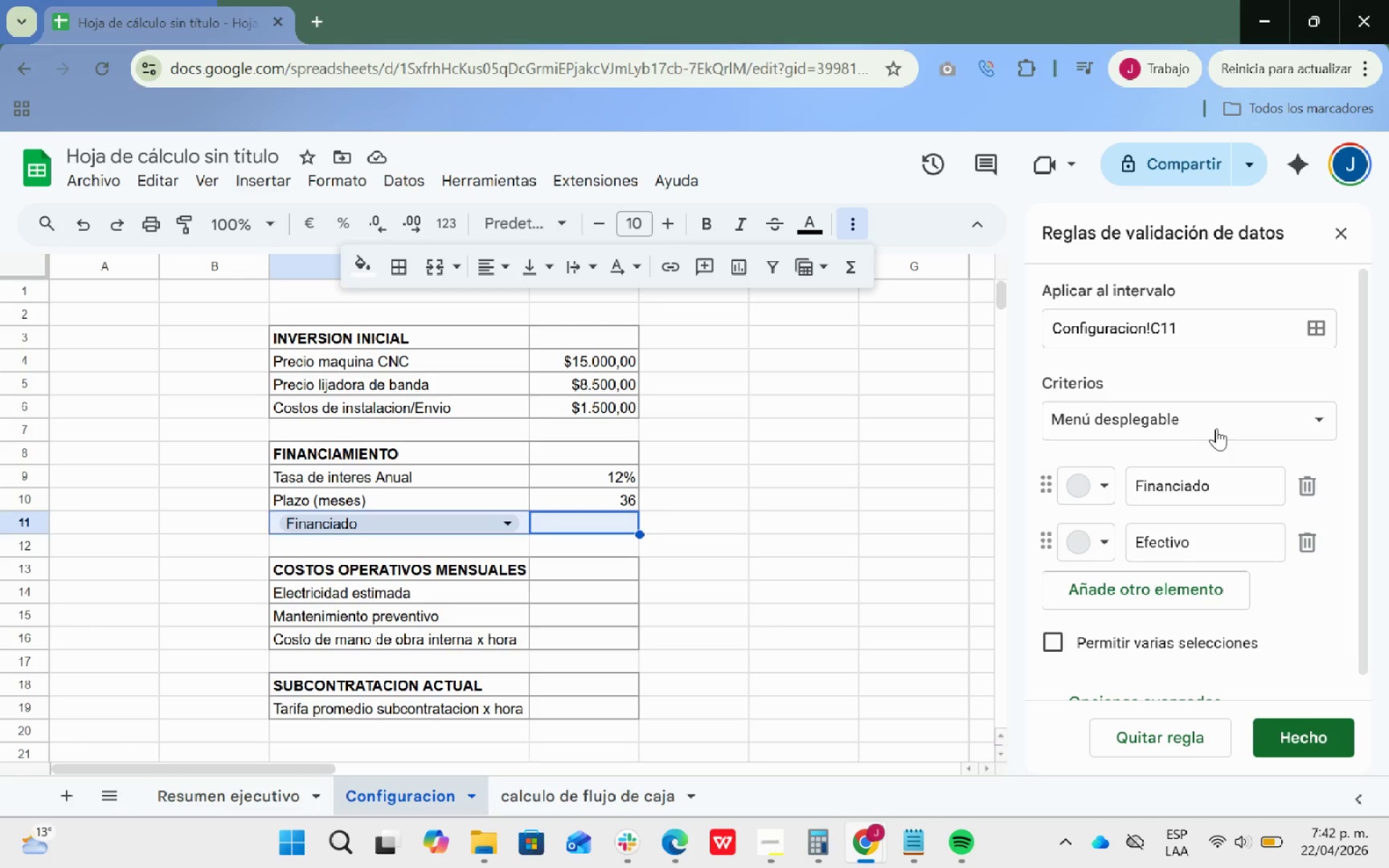 
left_click([945, 494])
 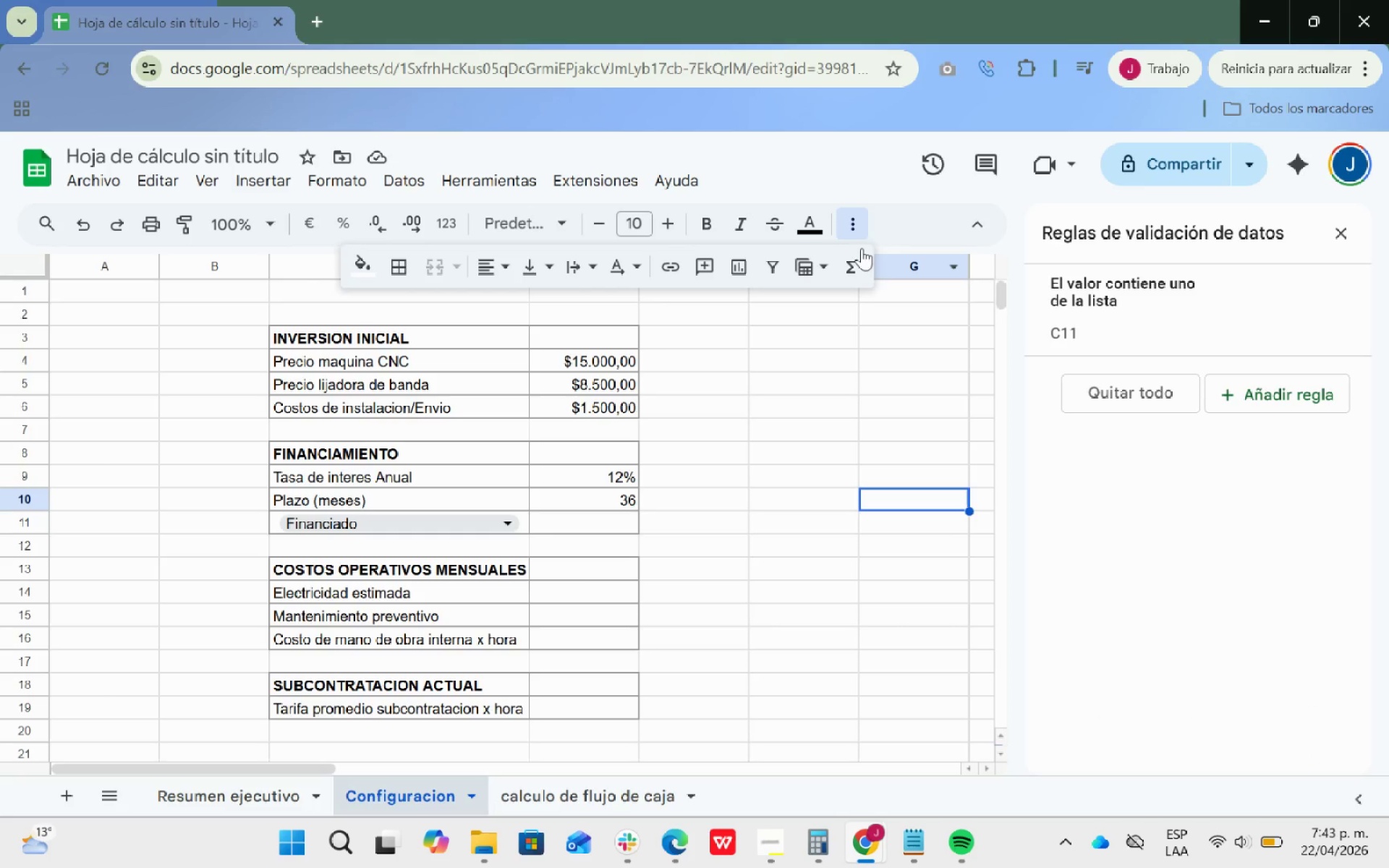 
left_click([854, 228])
 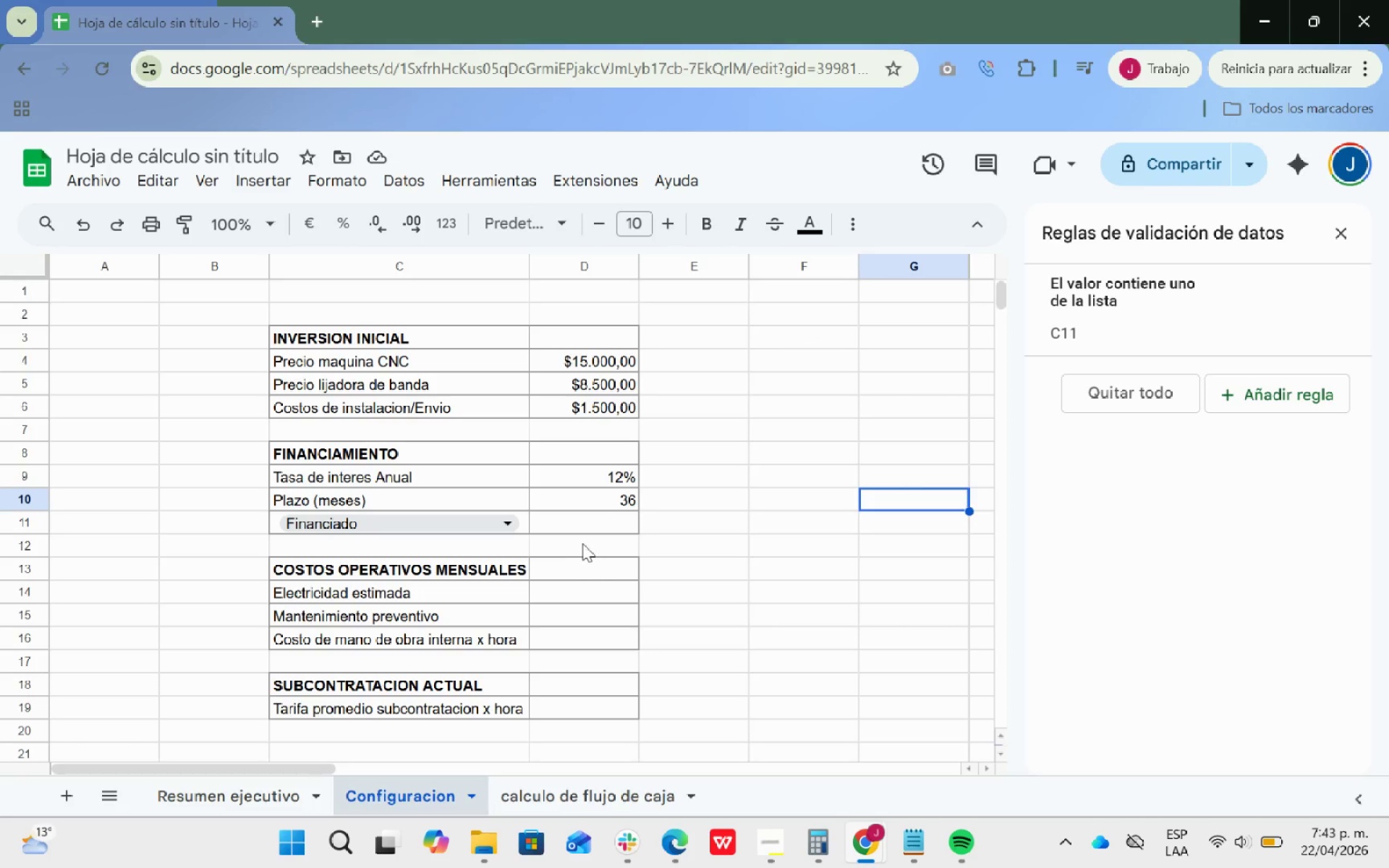 
left_click([579, 529])
 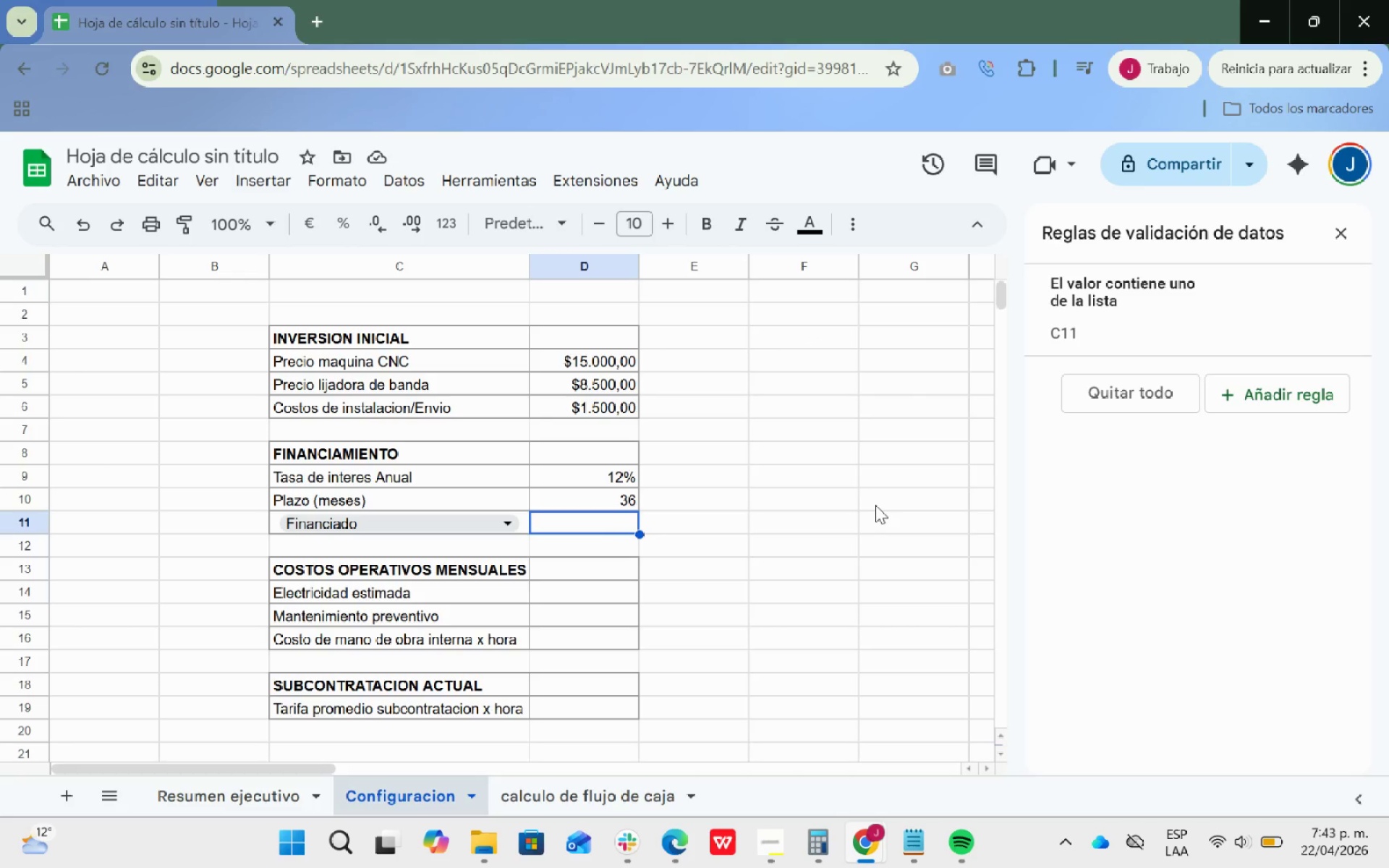 
wait(24.88)
 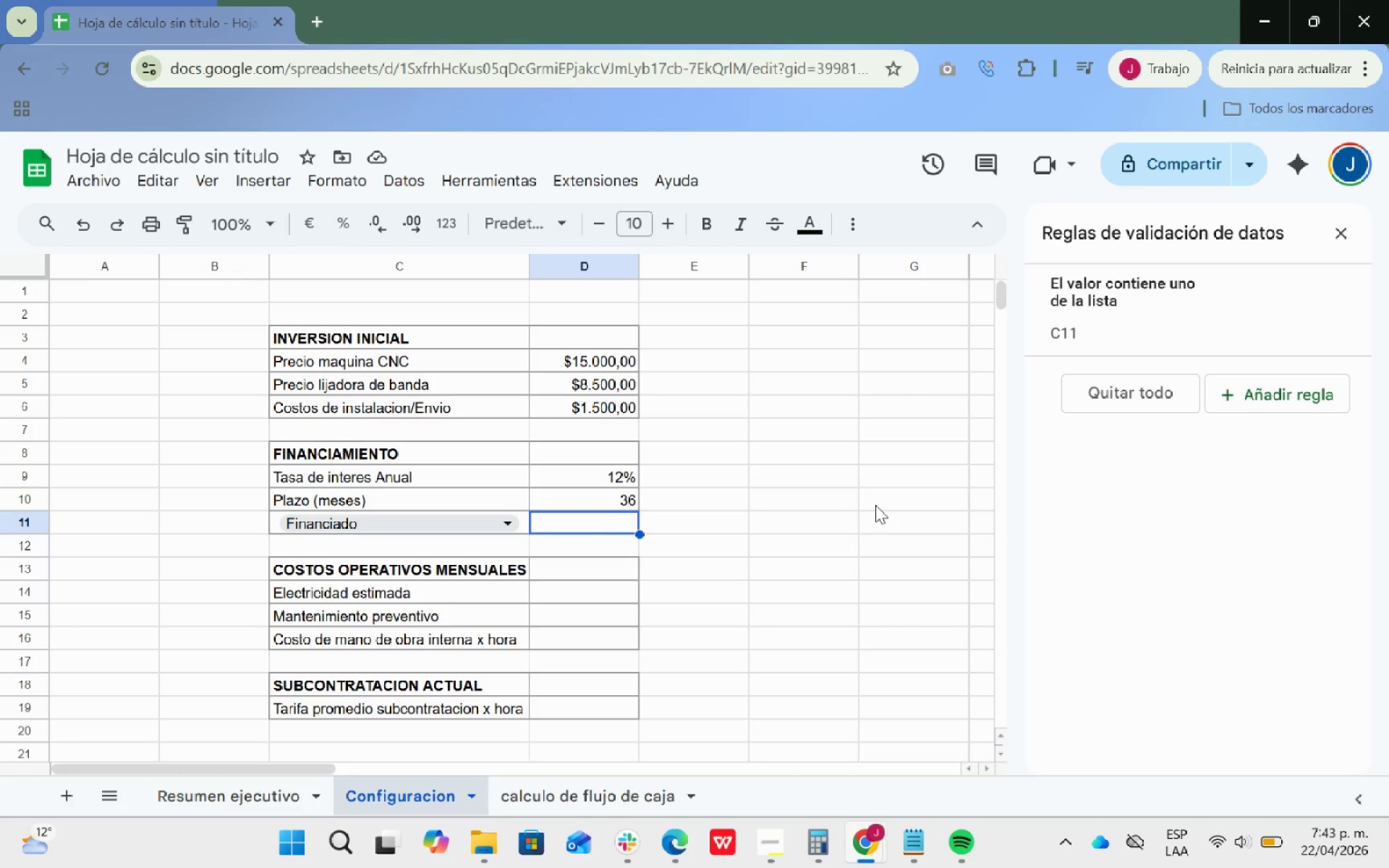 
scroll: coordinate [814, 487], scroll_direction: down, amount: 2.0
 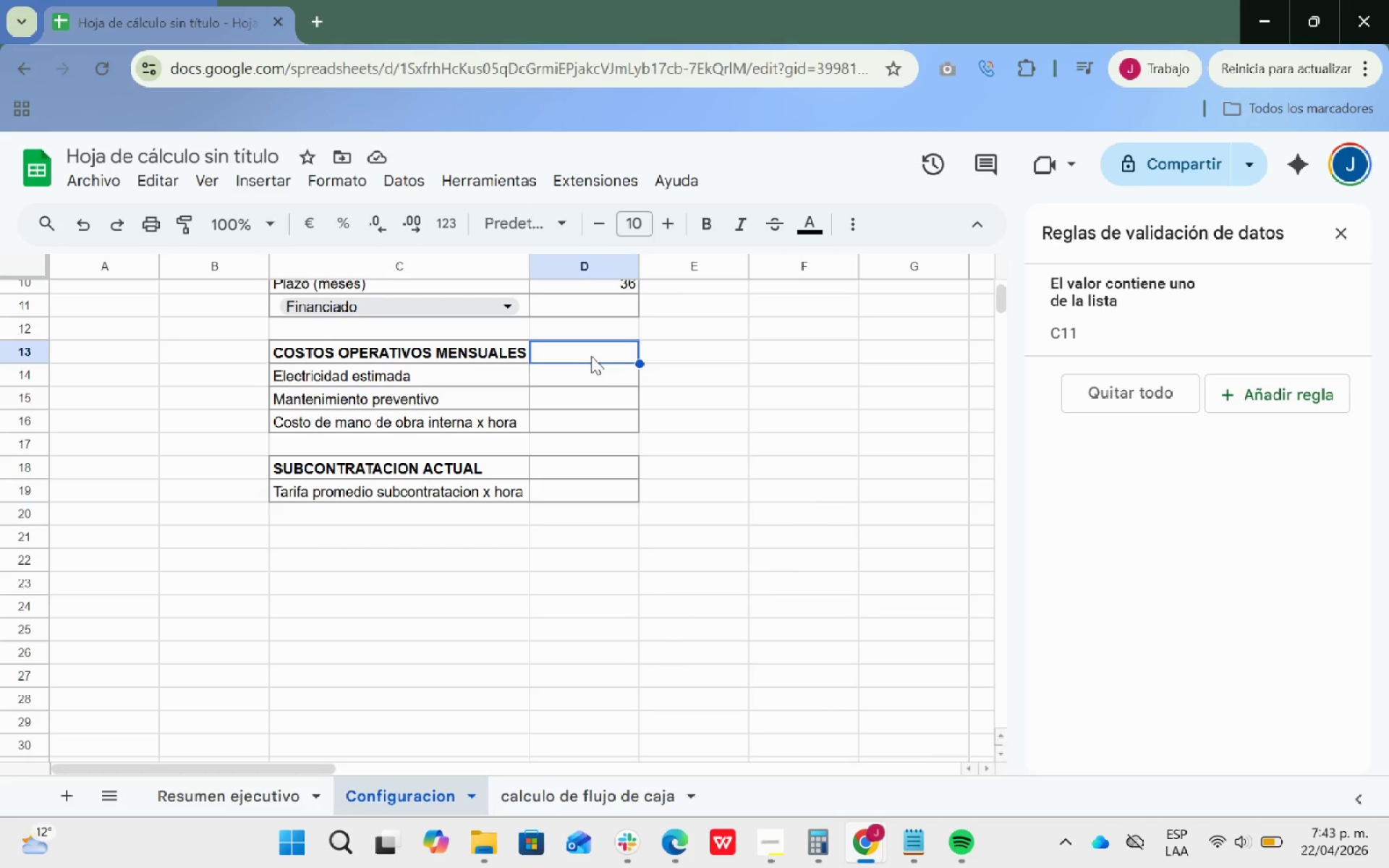 
left_click_drag(start_coordinate=[591, 356], to_coordinate=[590, 484])
 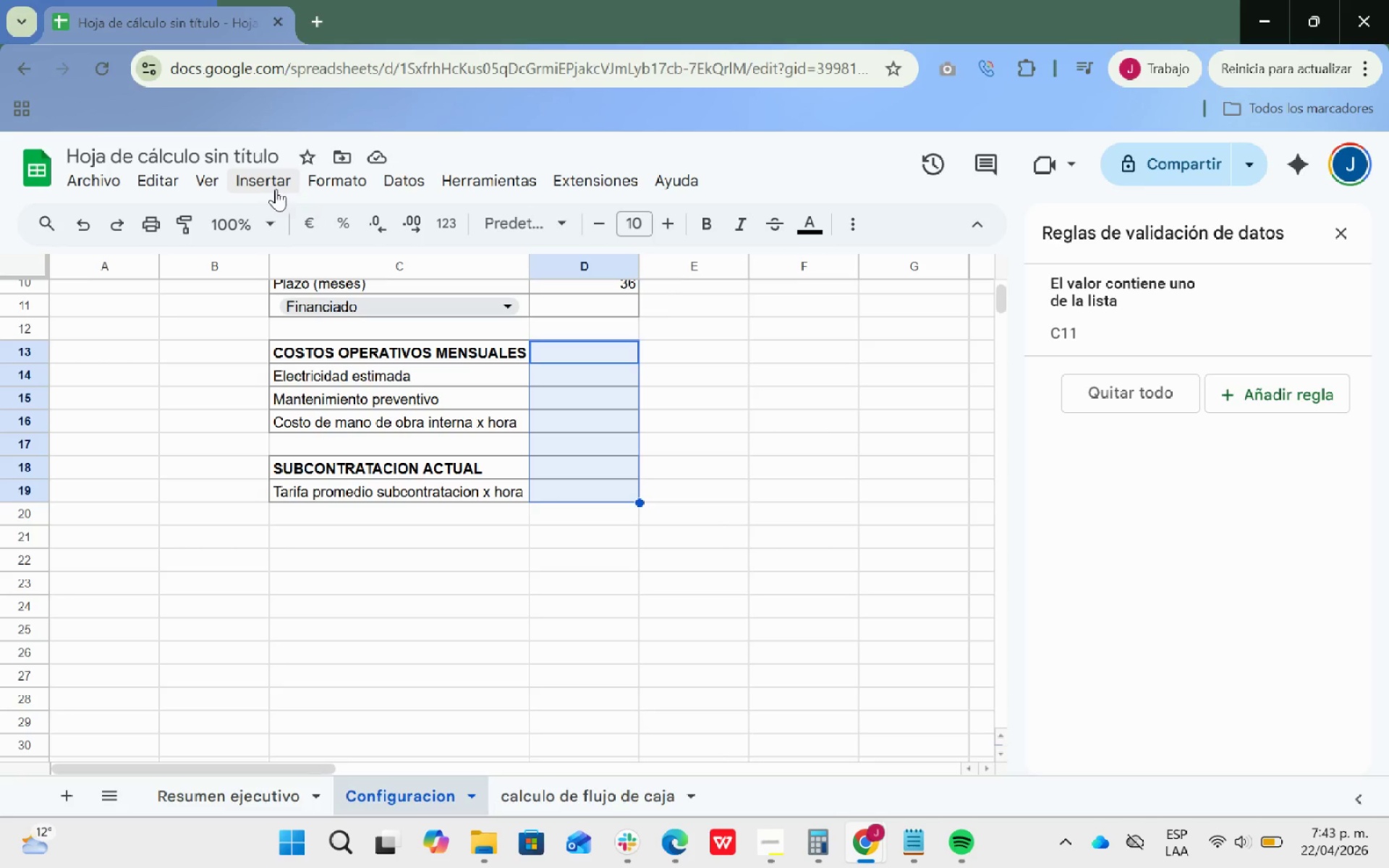 
left_click([305, 180])
 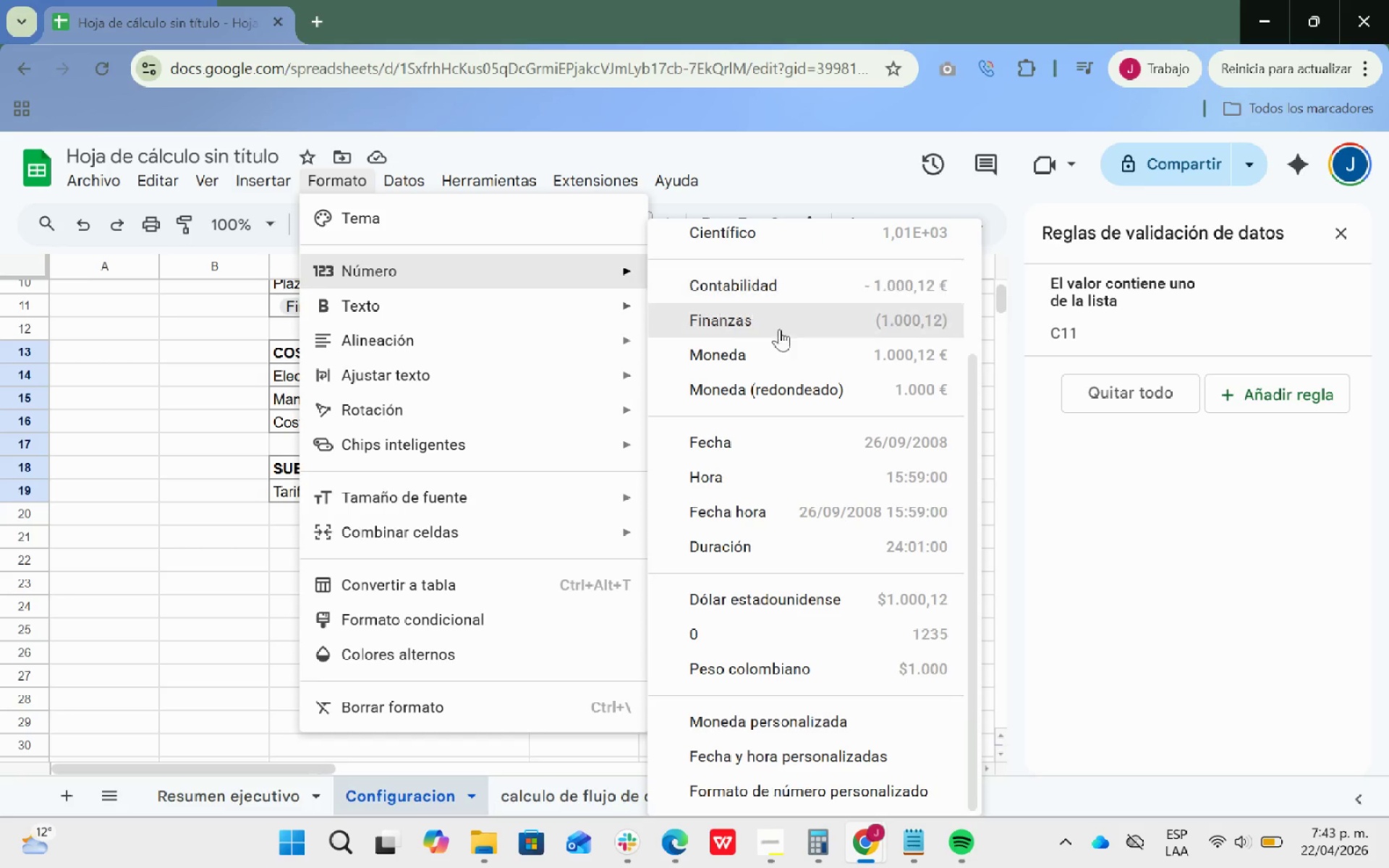 
scroll: coordinate [802, 601], scroll_direction: down, amount: 1.0
 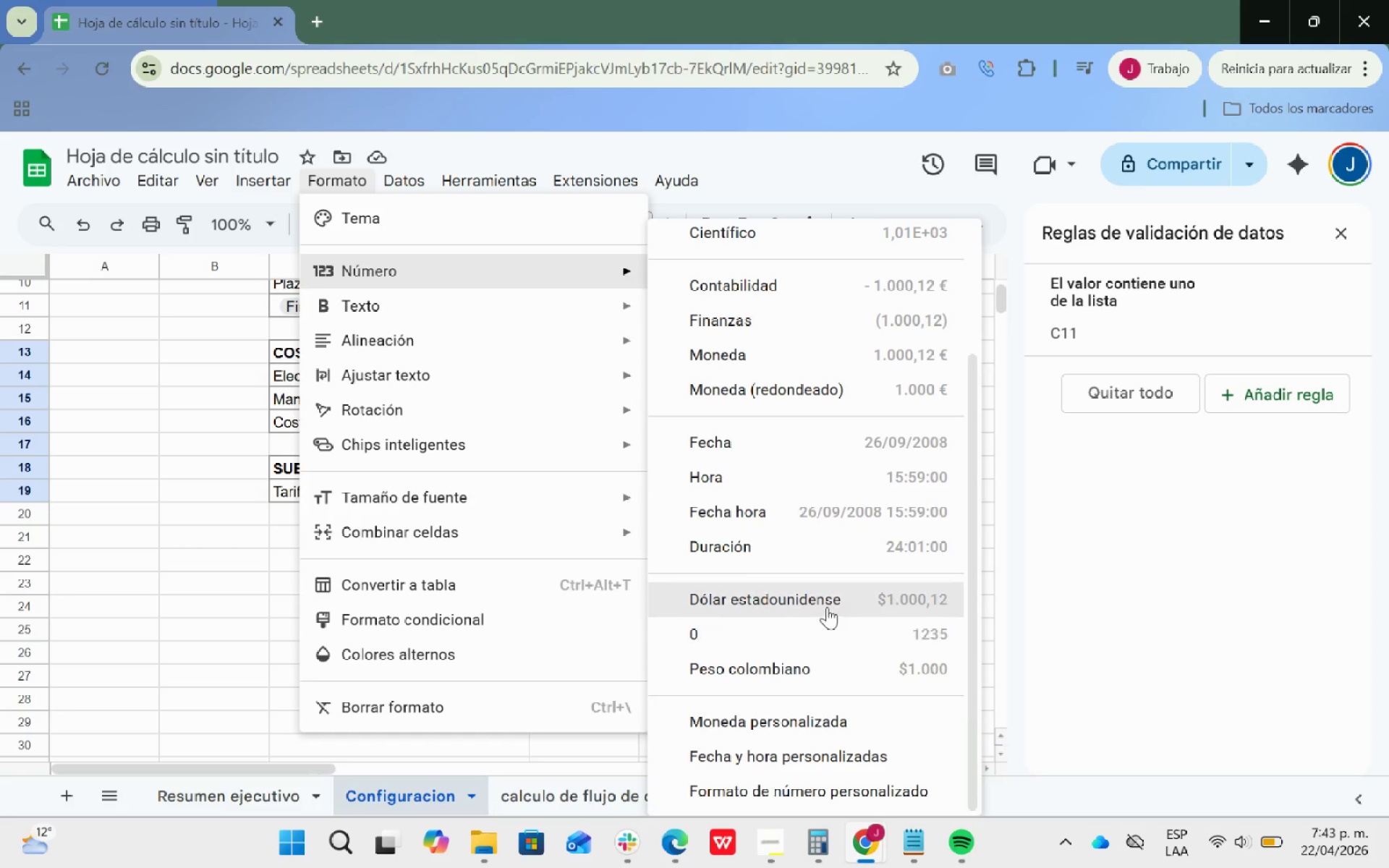 
left_click([823, 603])
 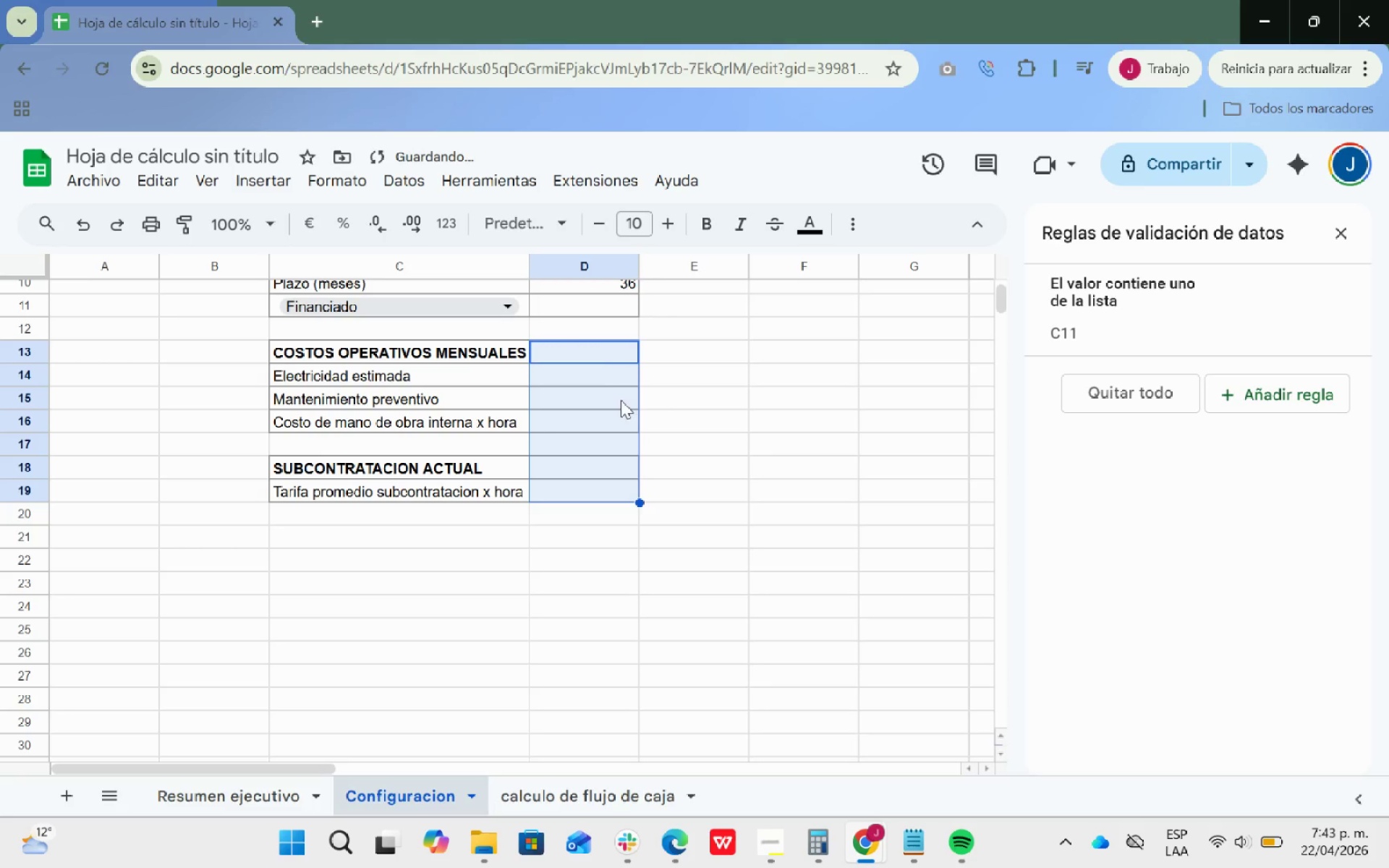 
double_click([589, 349])
 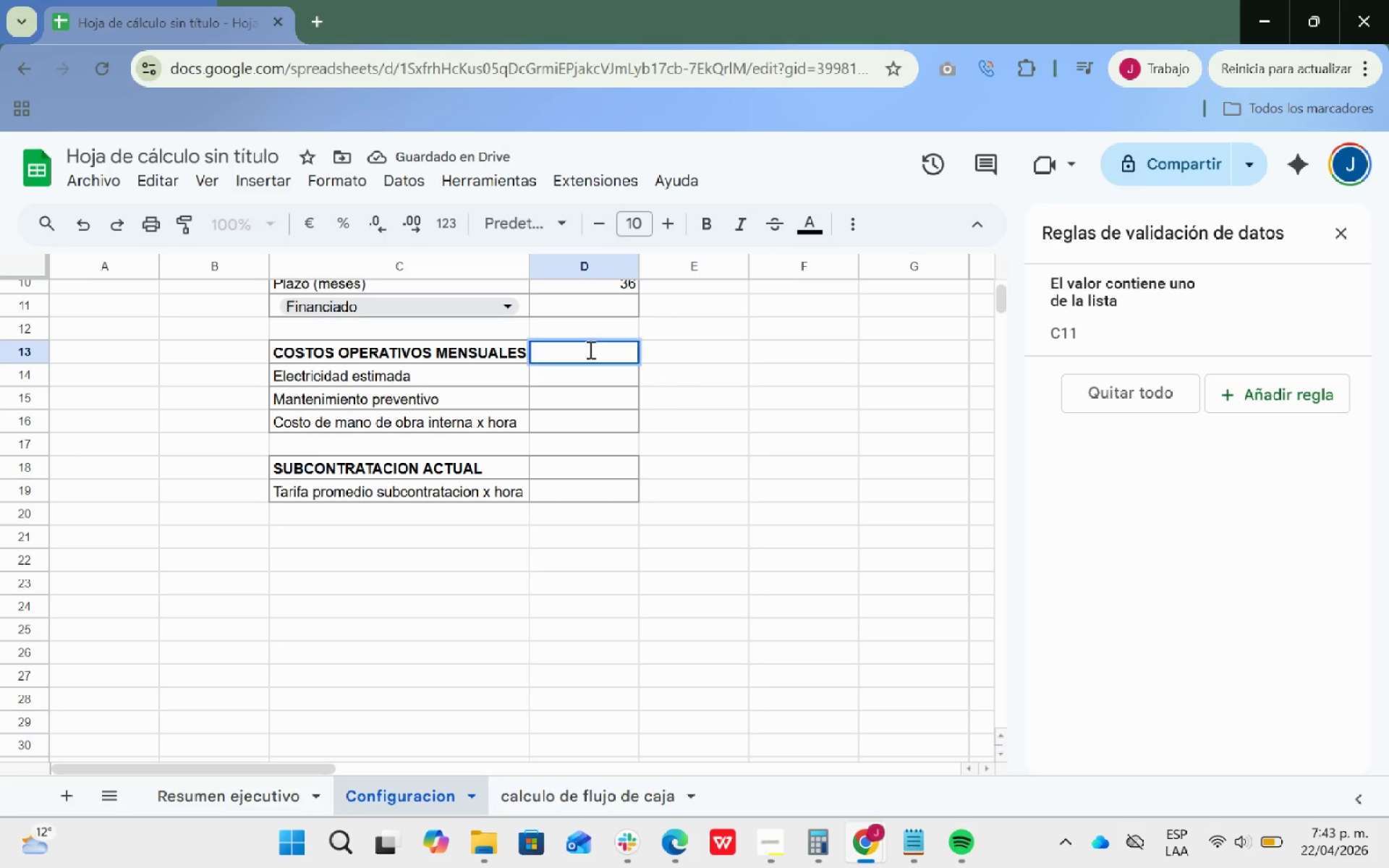 
triple_click([589, 349])
 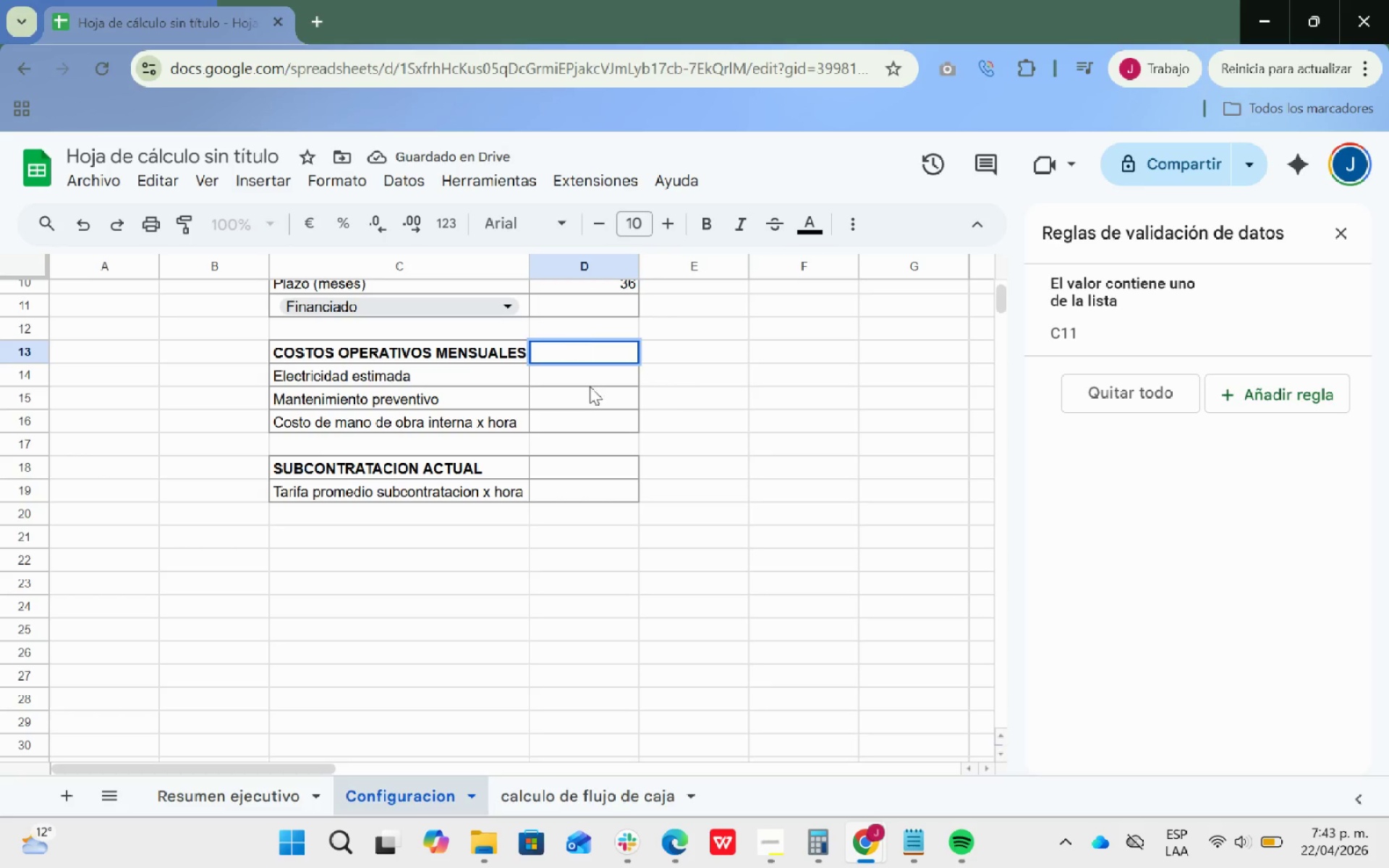 
left_click([587, 374])
 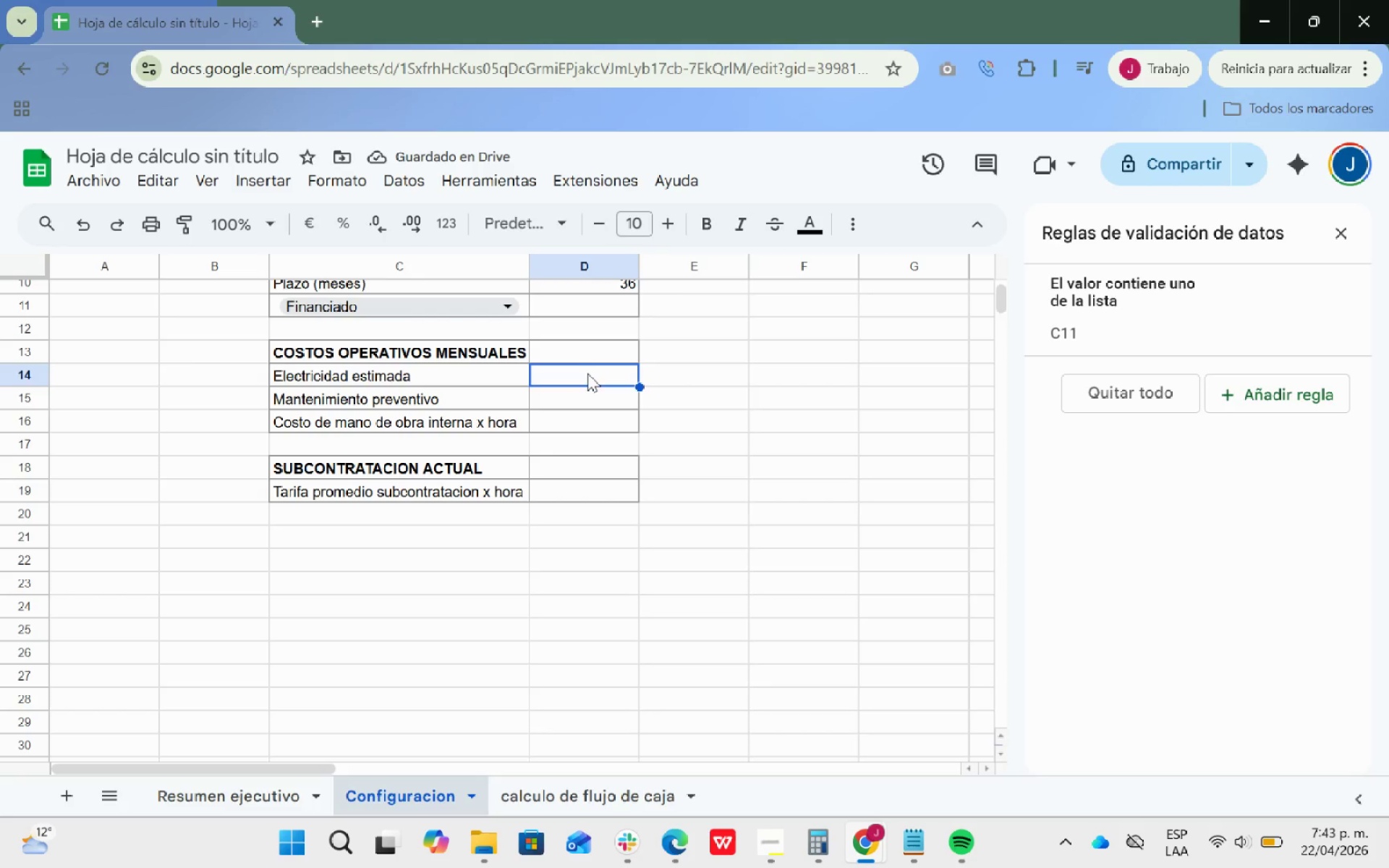 
type(180)
 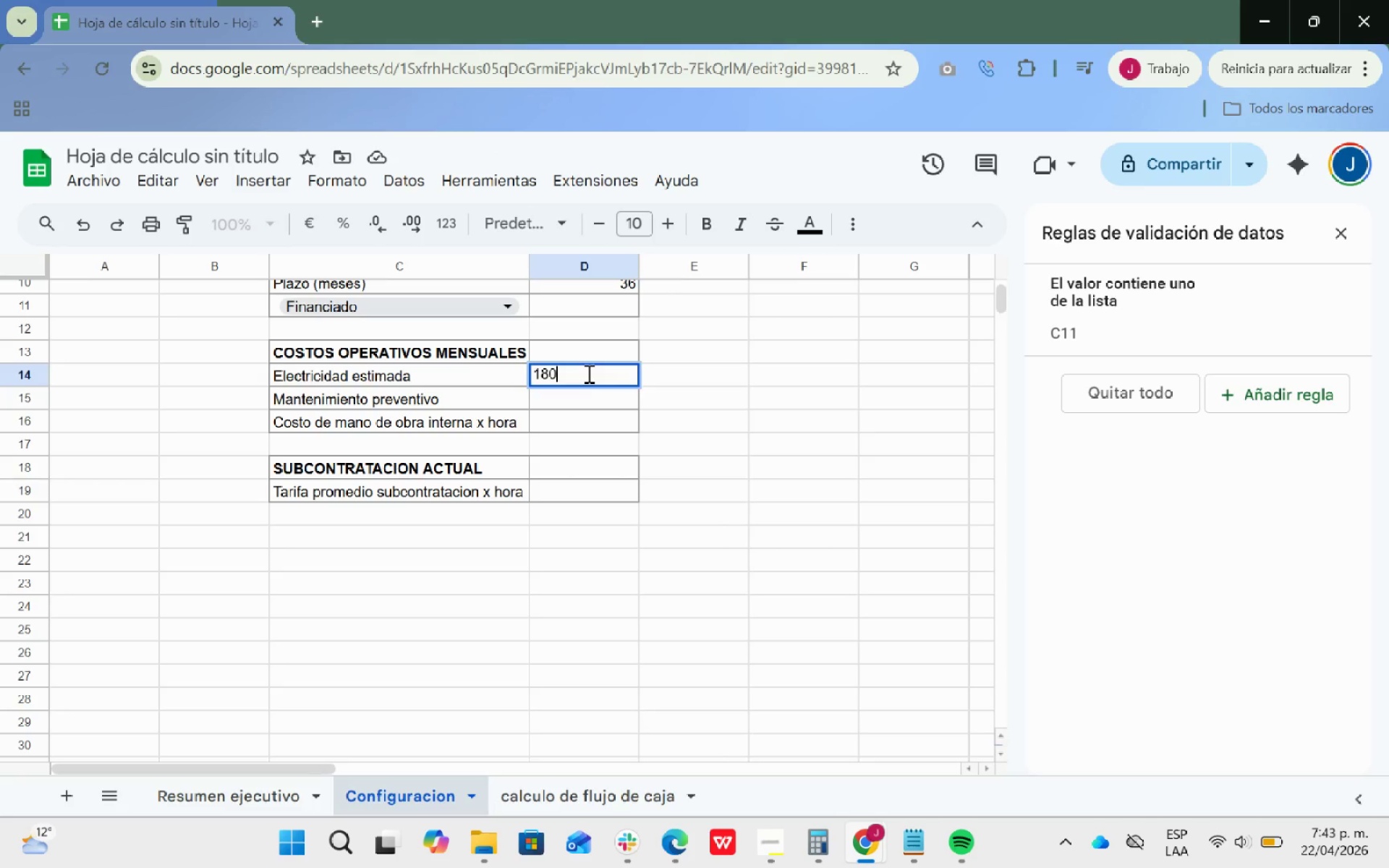 
key(Enter)
 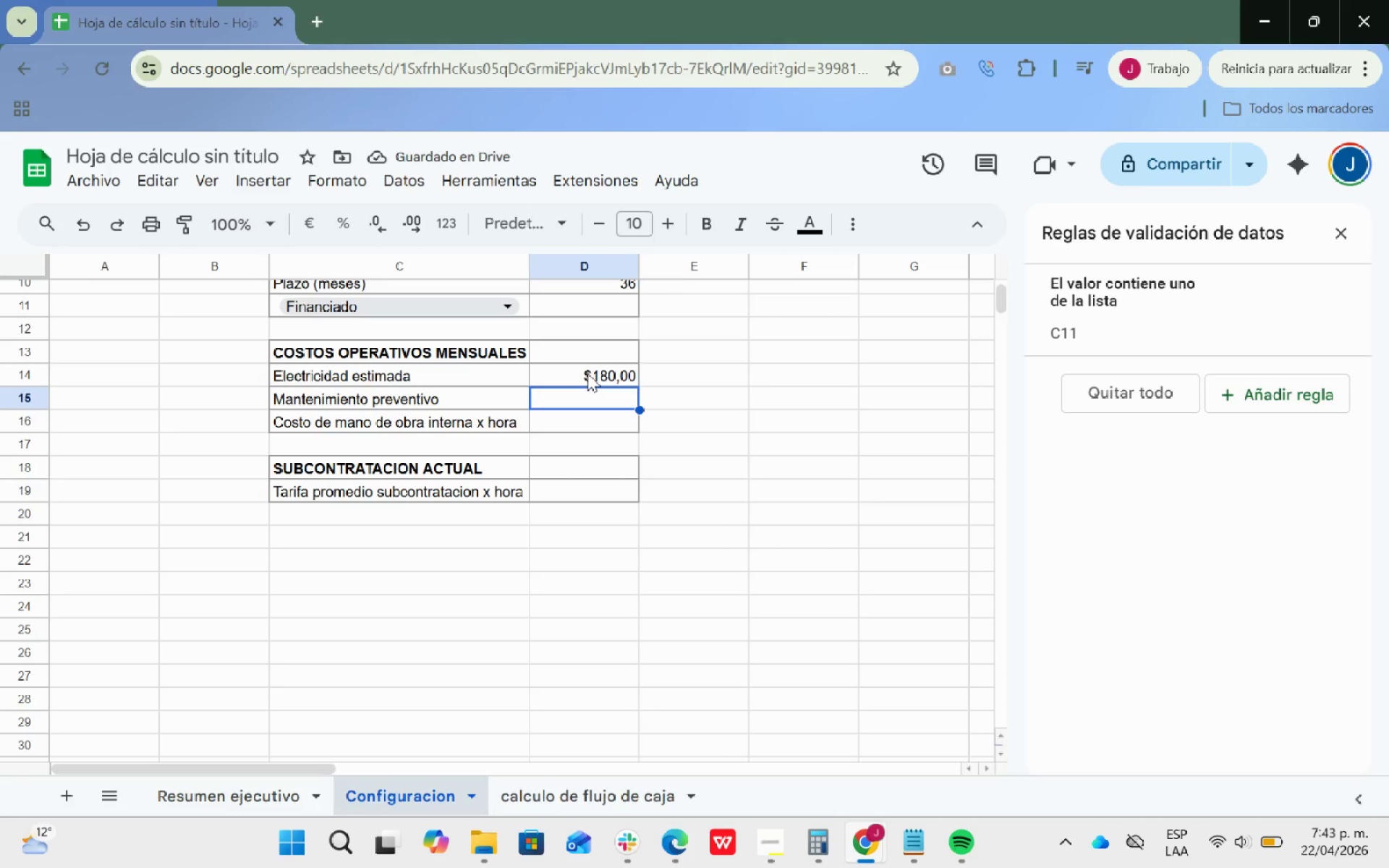 
type(120)
 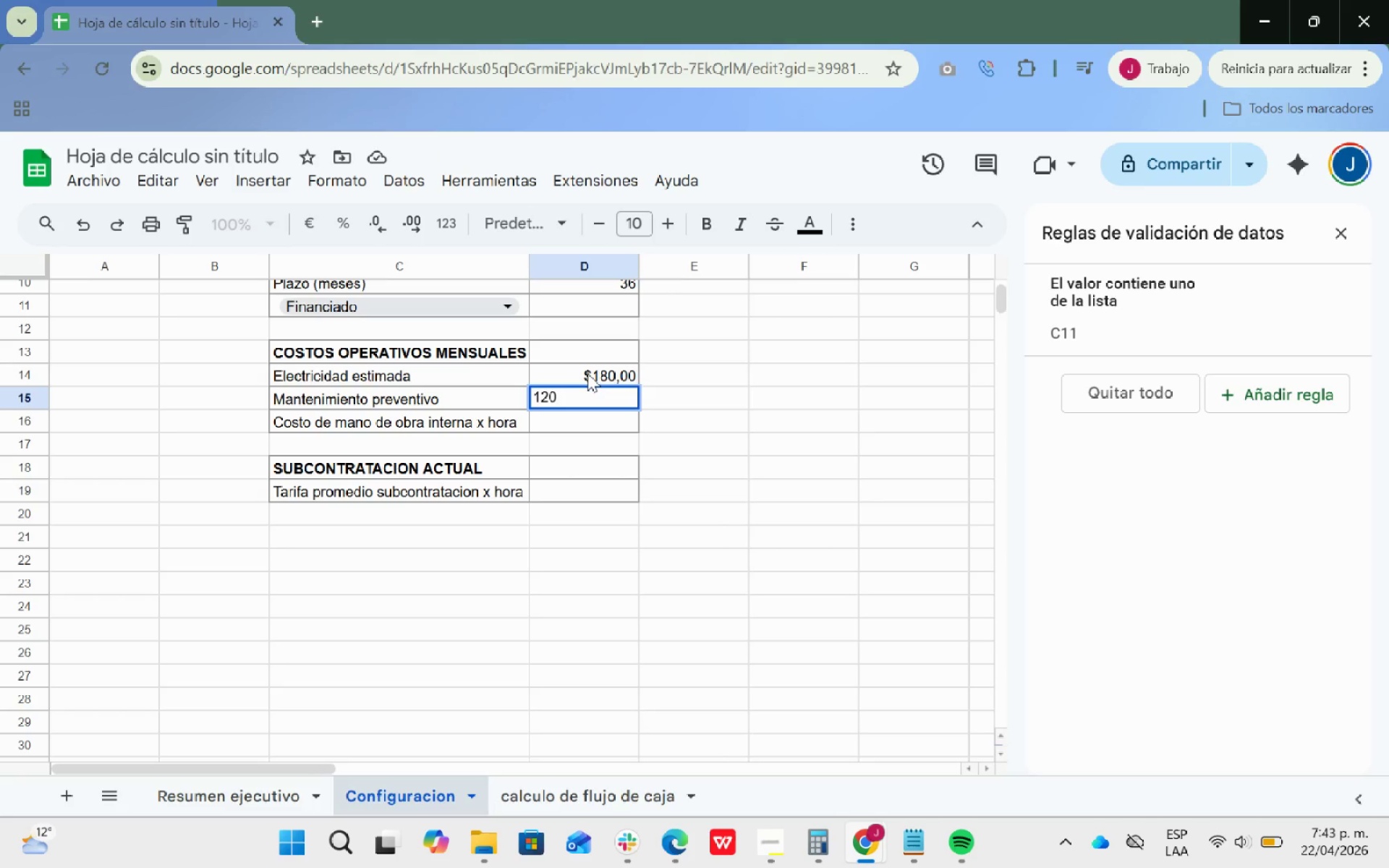 
key(Enter)
 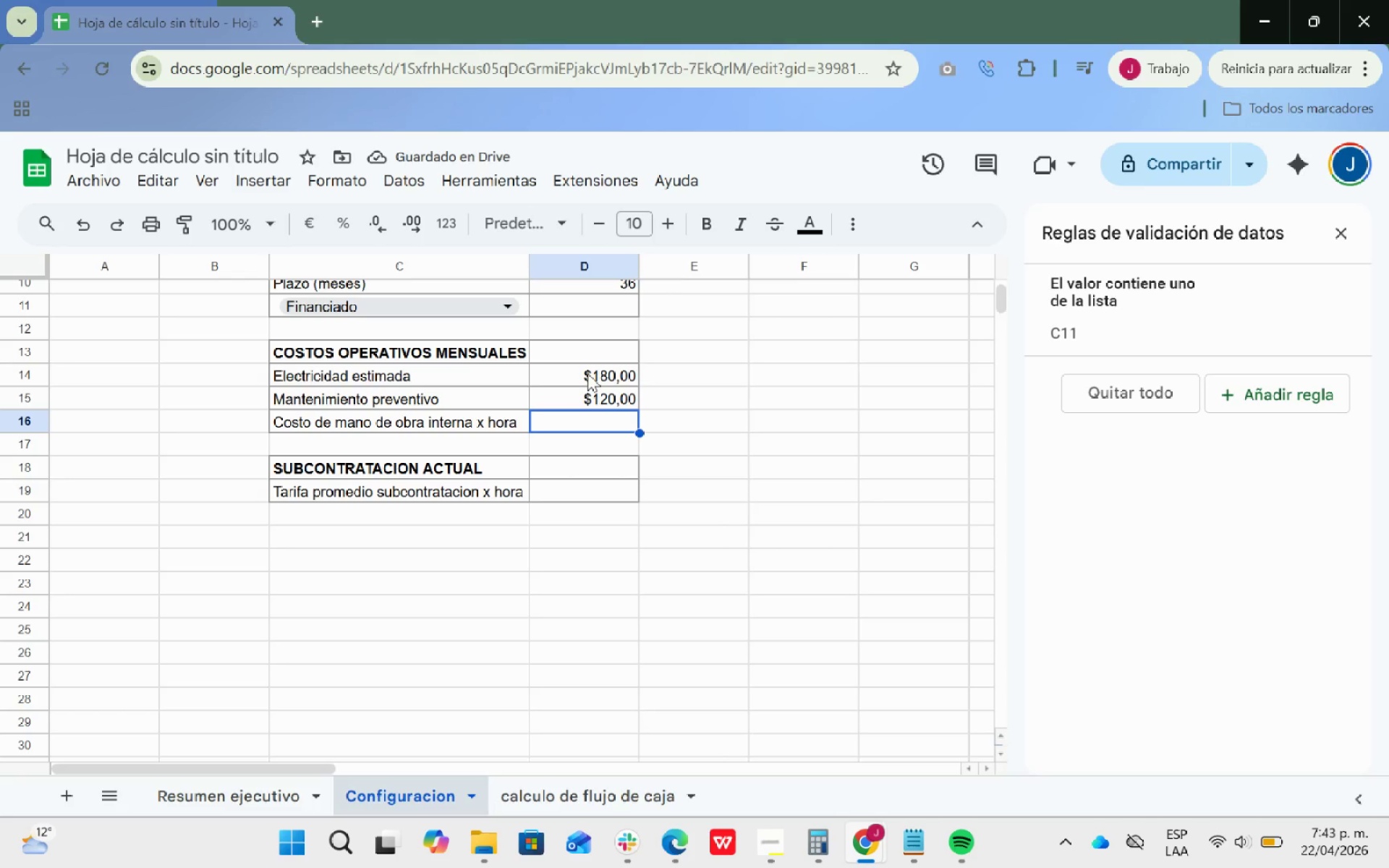 
type(25)
 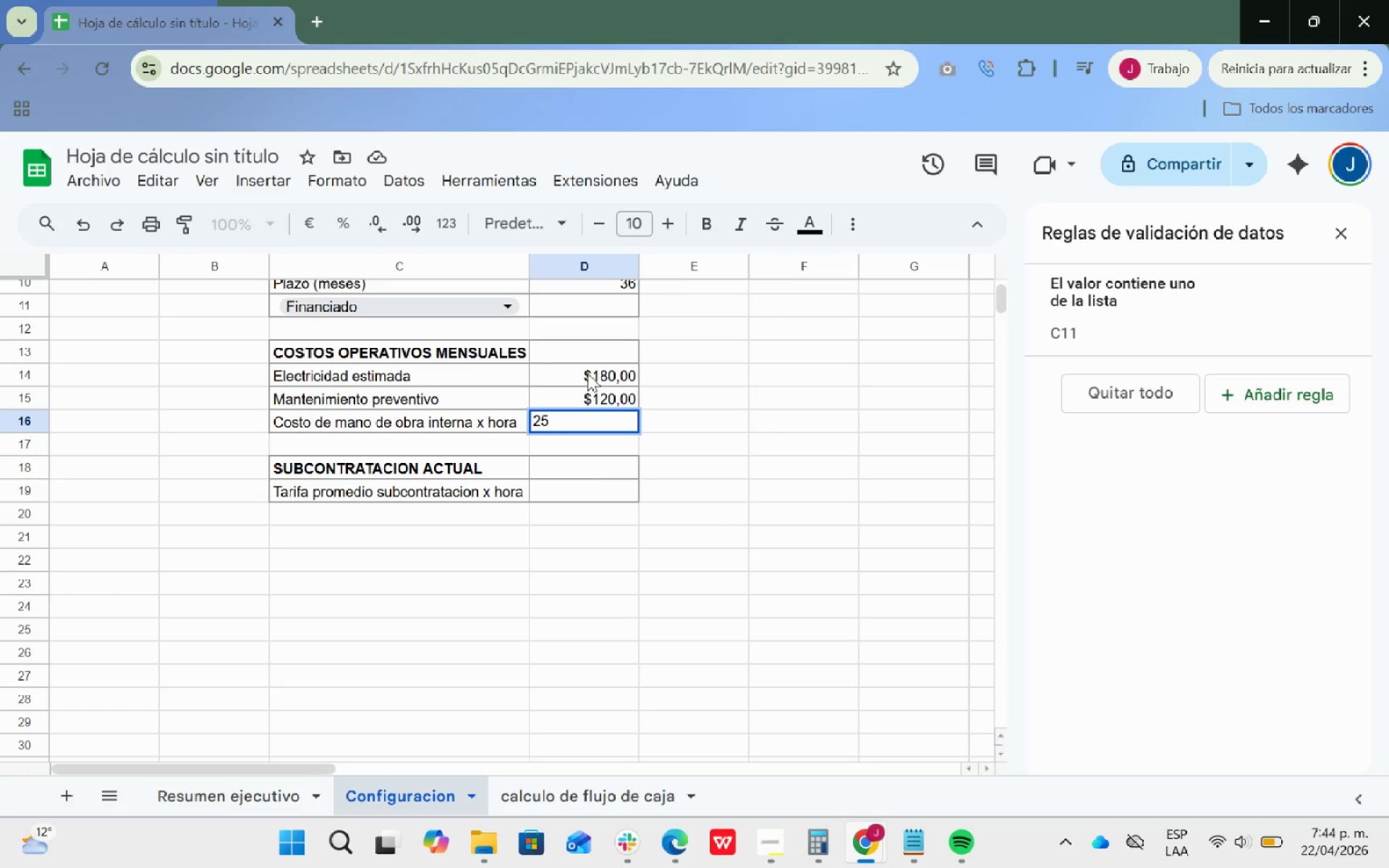 
key(Enter)
 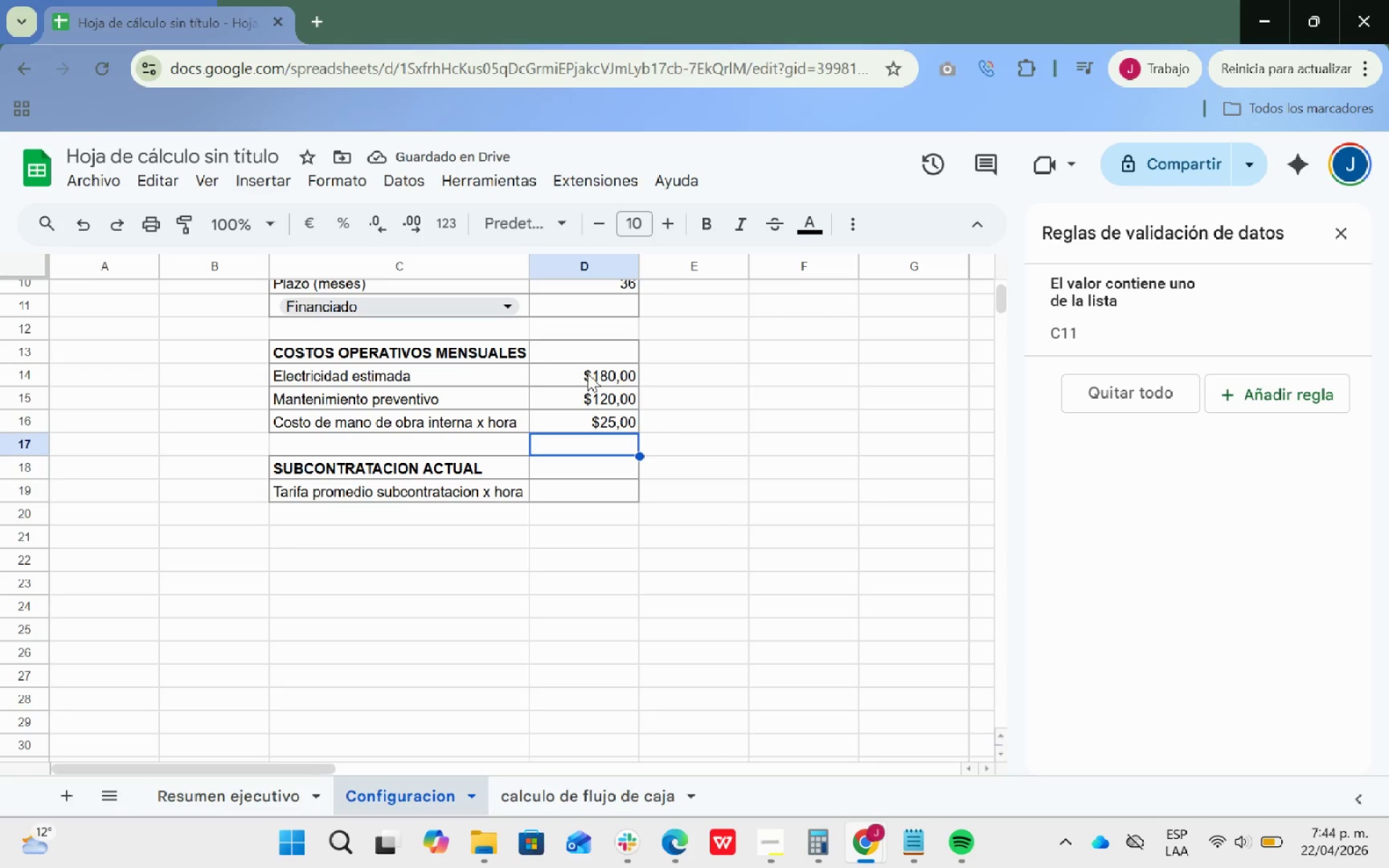 
key(ArrowDown)
 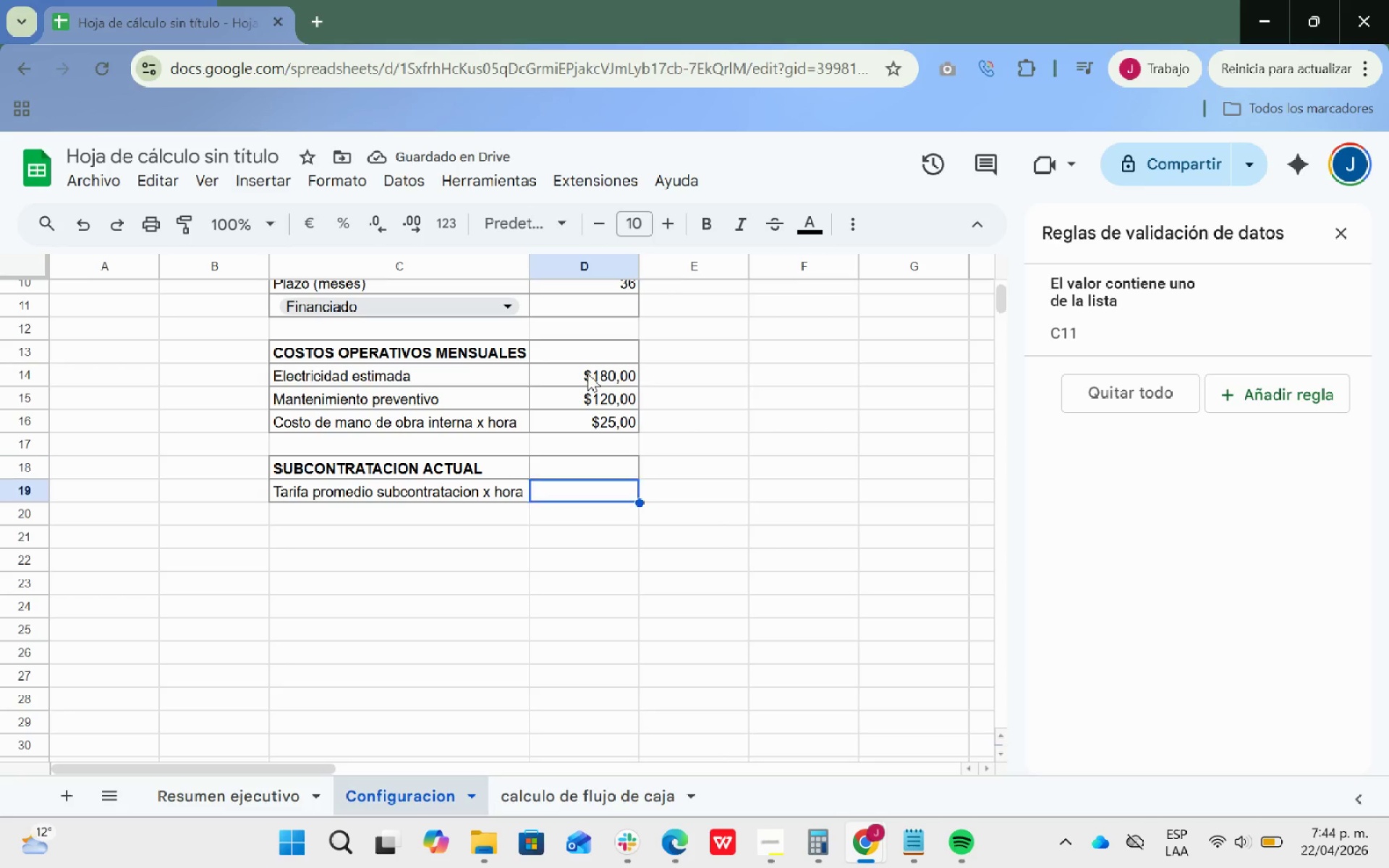 
key(ArrowDown)
 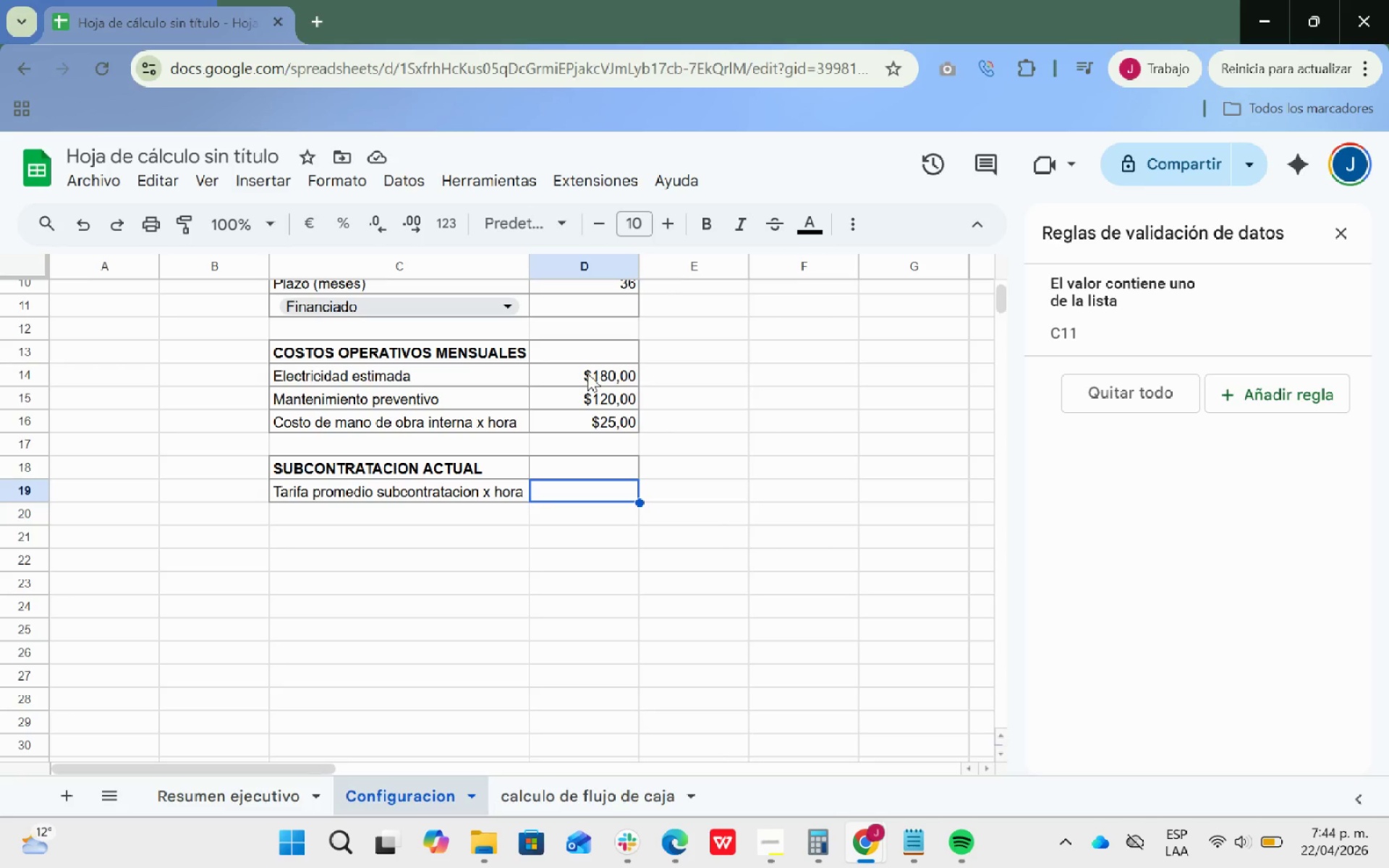 
wait(7.09)
 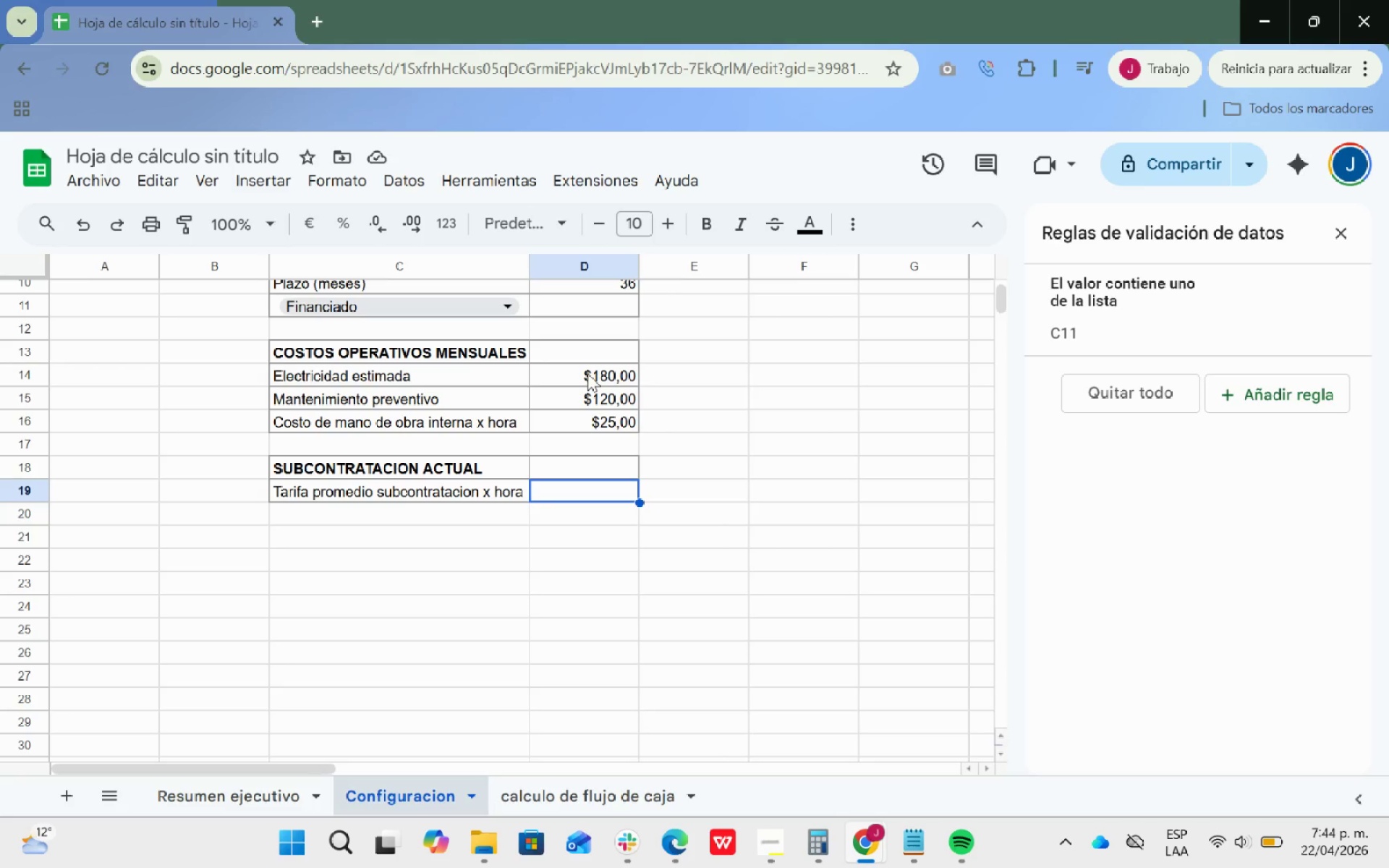 
type(85)
 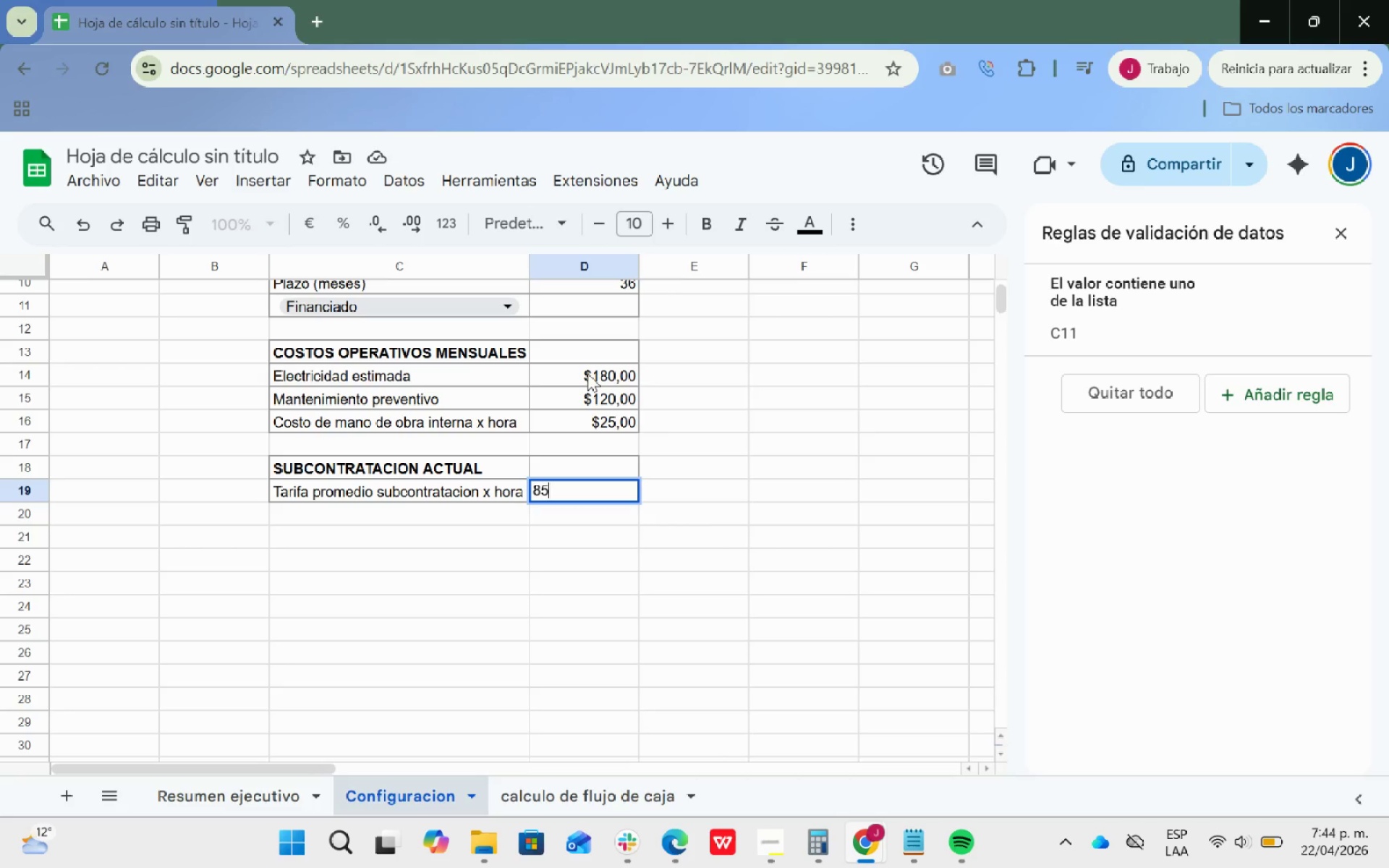 
key(Enter)
 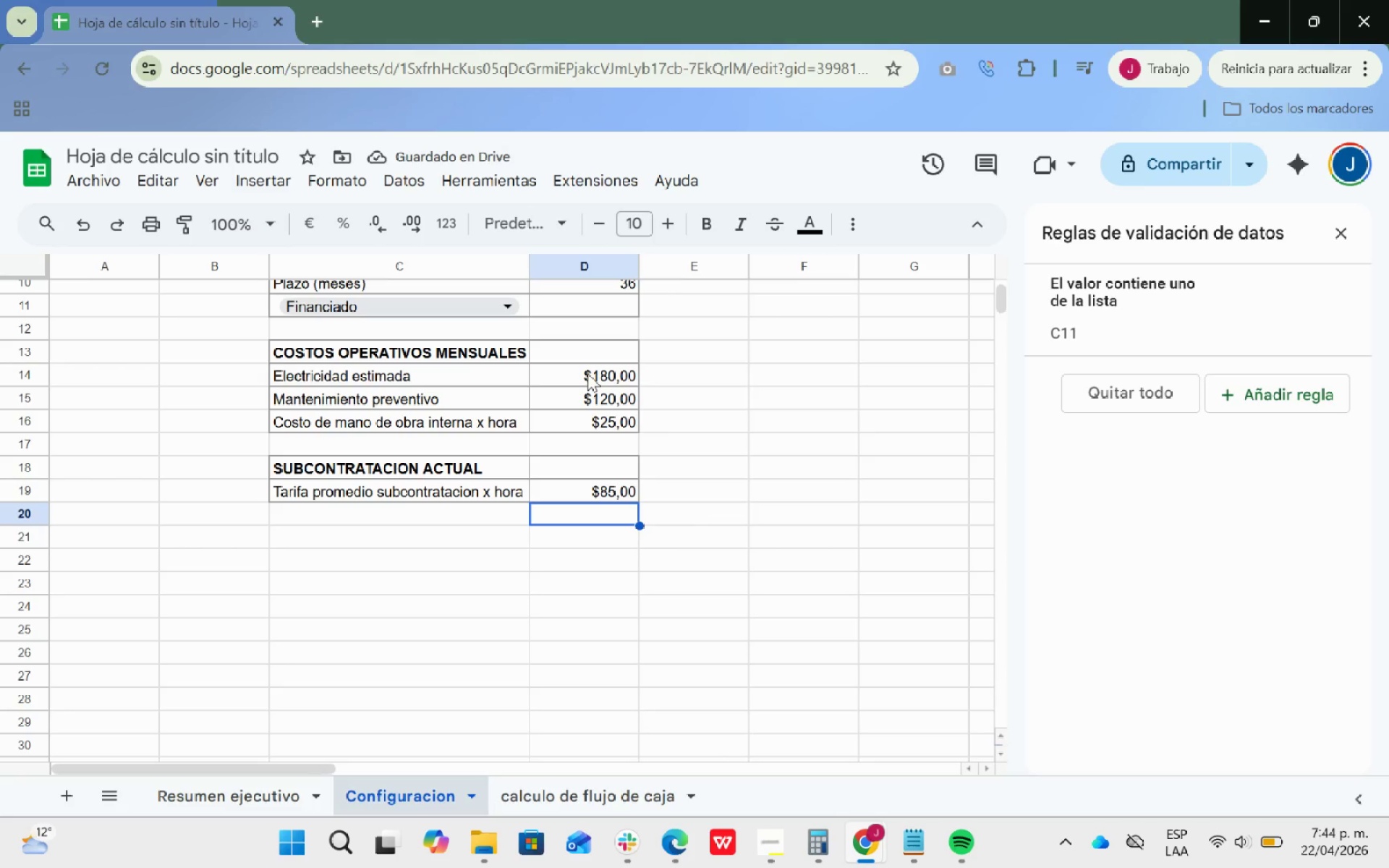 
wait(9.76)
 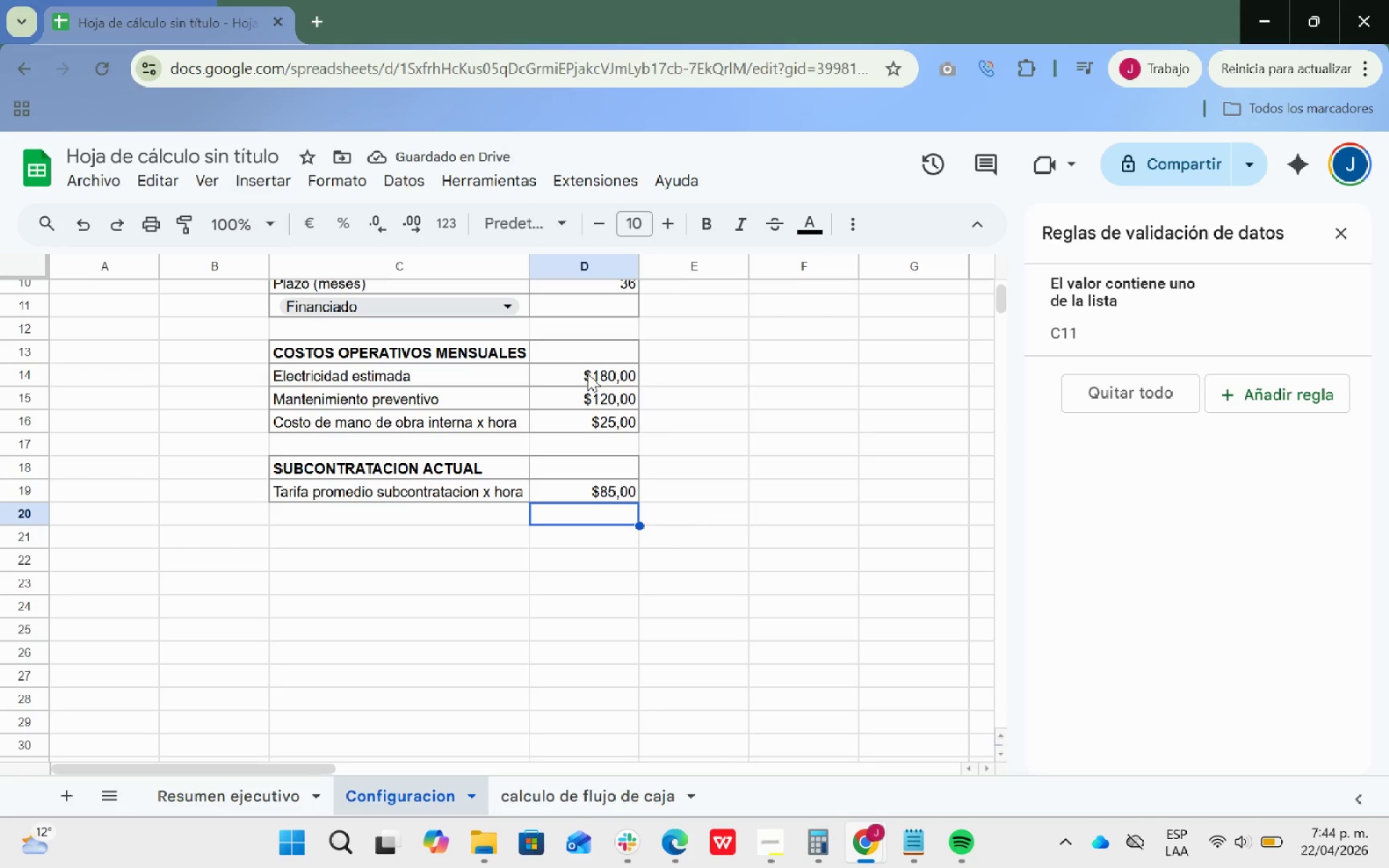 
left_click([528, 785])
 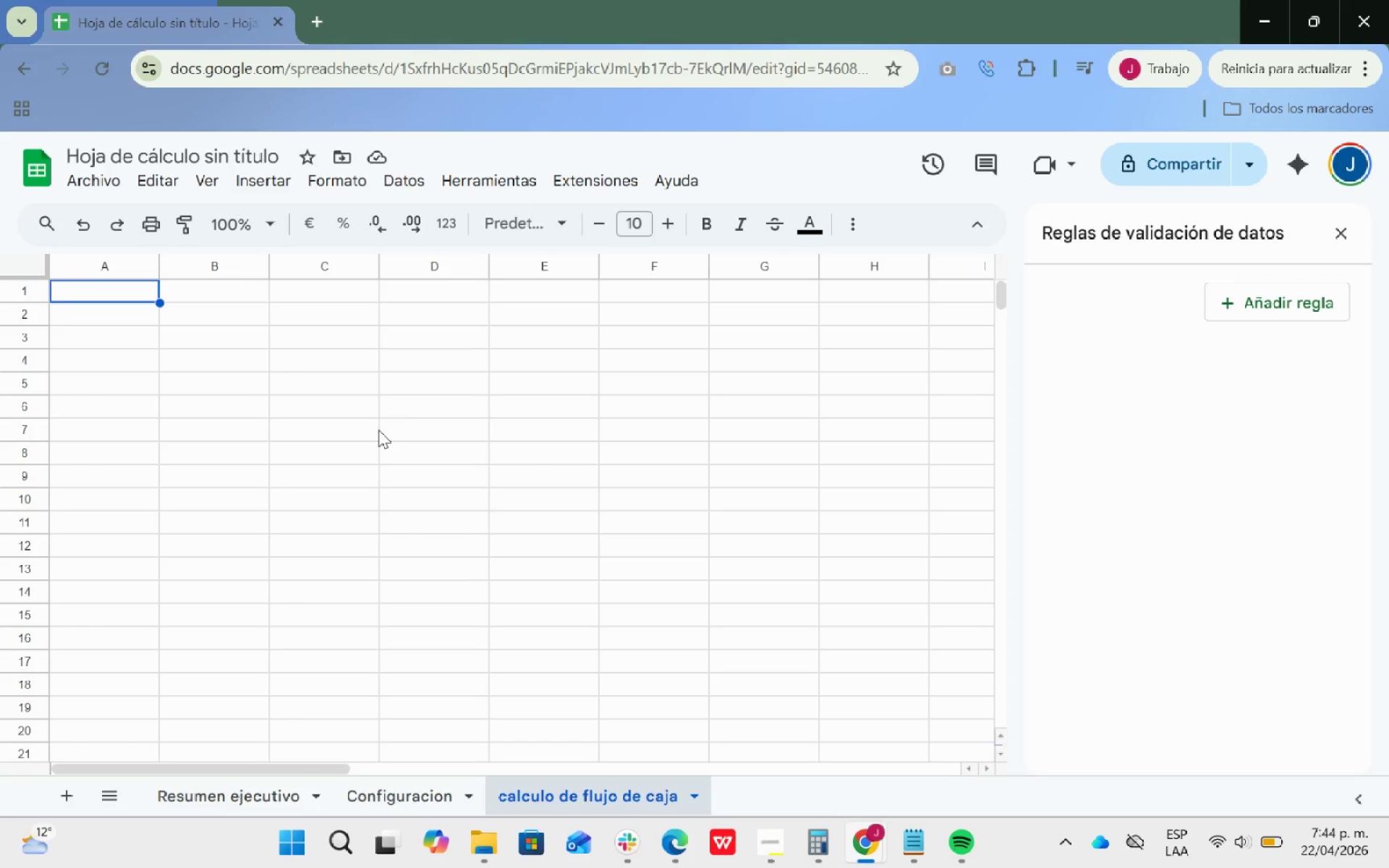 
wait(11.95)
 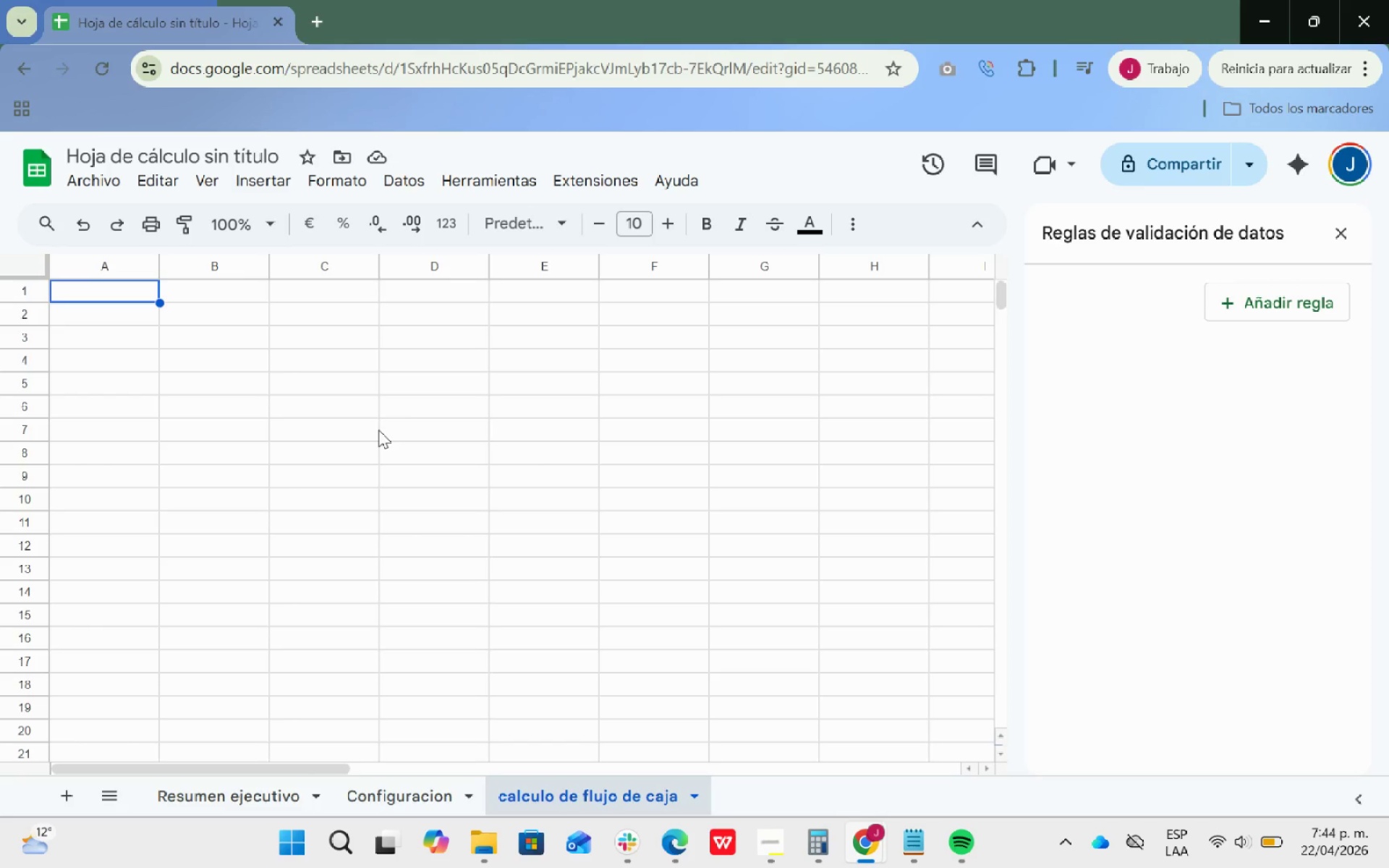 
left_click([349, 346])
 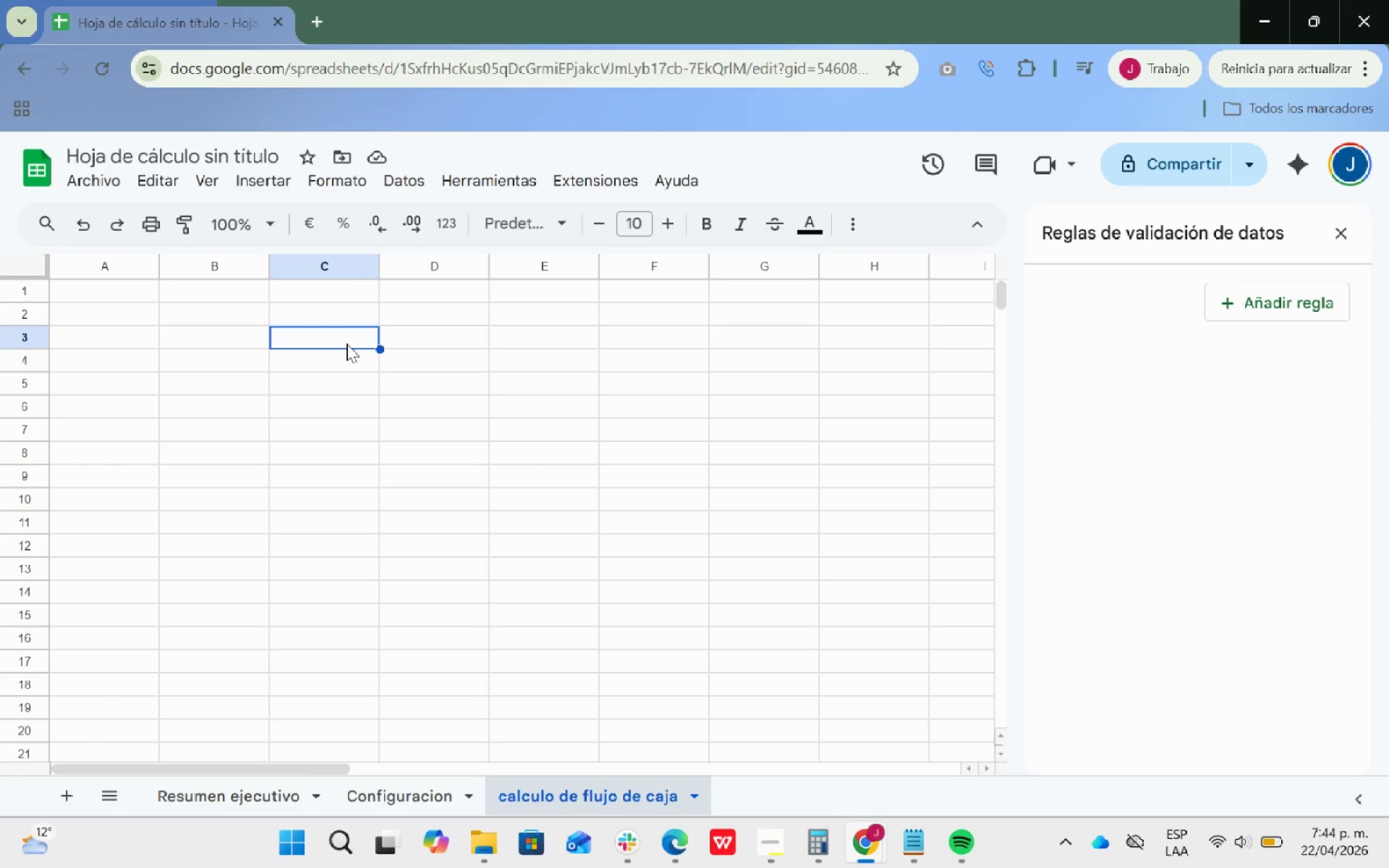 
type(cos)
key(Backspace)
key(Backspace)
key(Backspace)
type(Costo de Sun)
key(Backspace)
type(bcontratacion)
 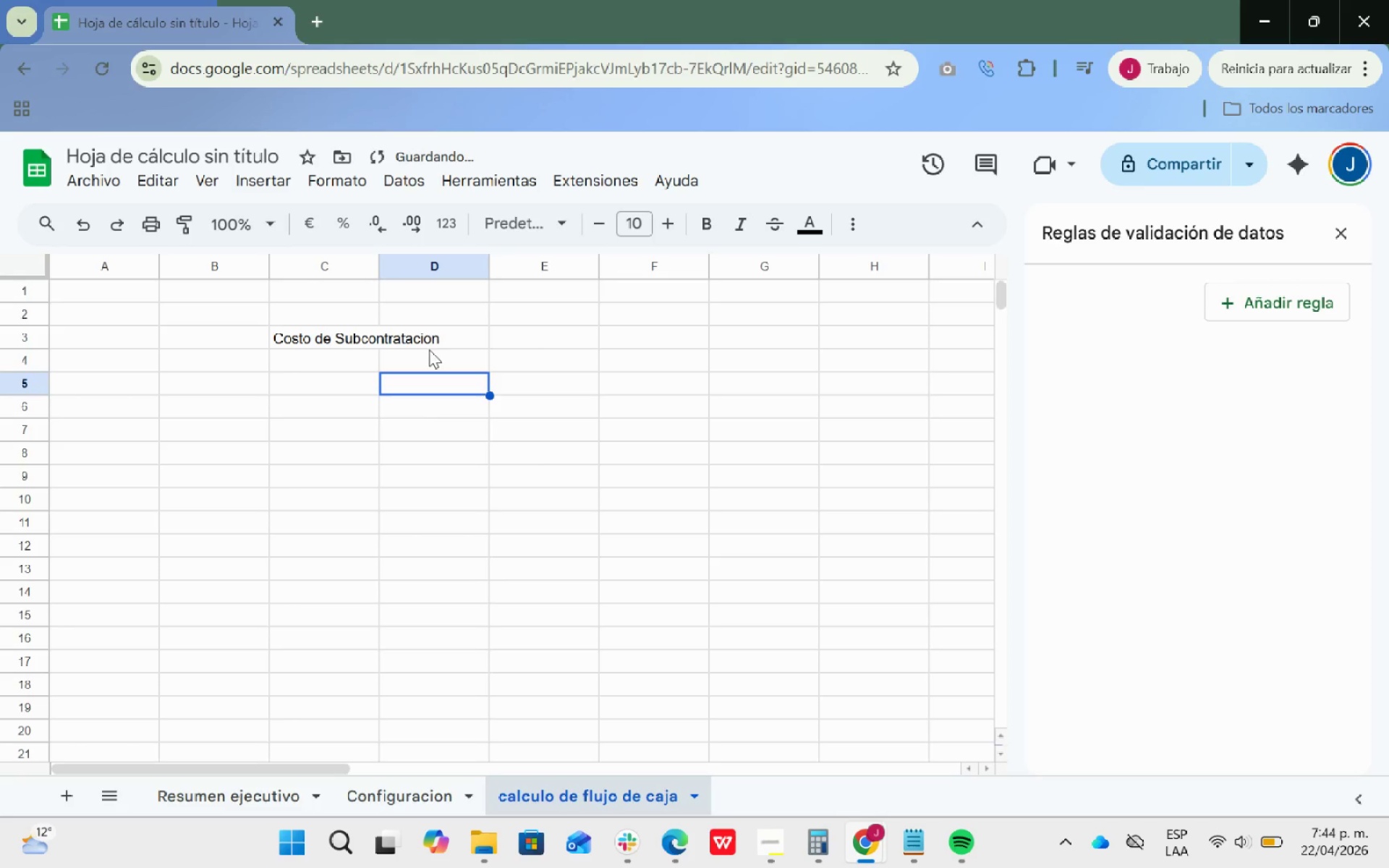 
left_click_drag(start_coordinate=[454, 333], to_coordinate=[336, 333])
 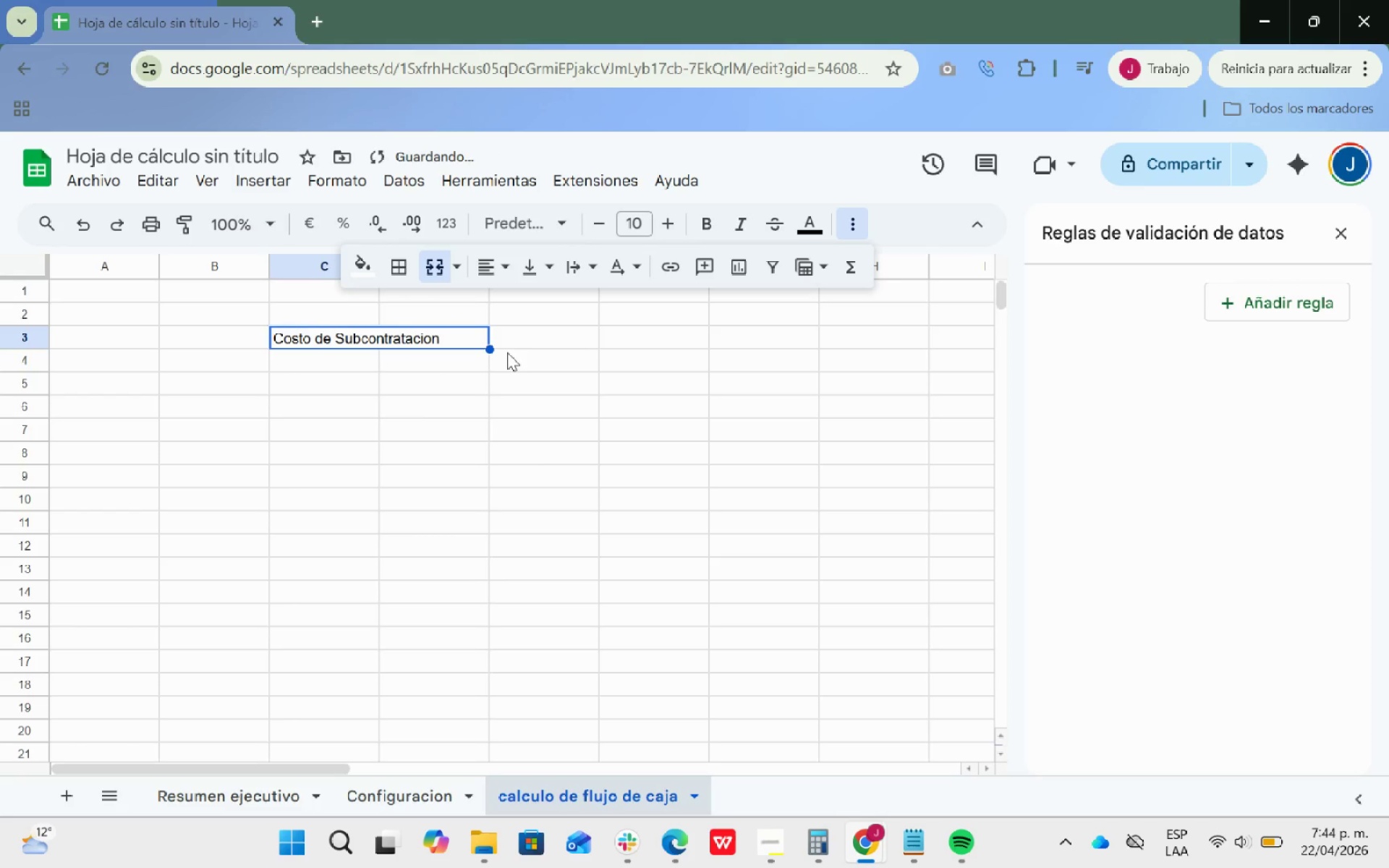 
double_click([452, 337])
 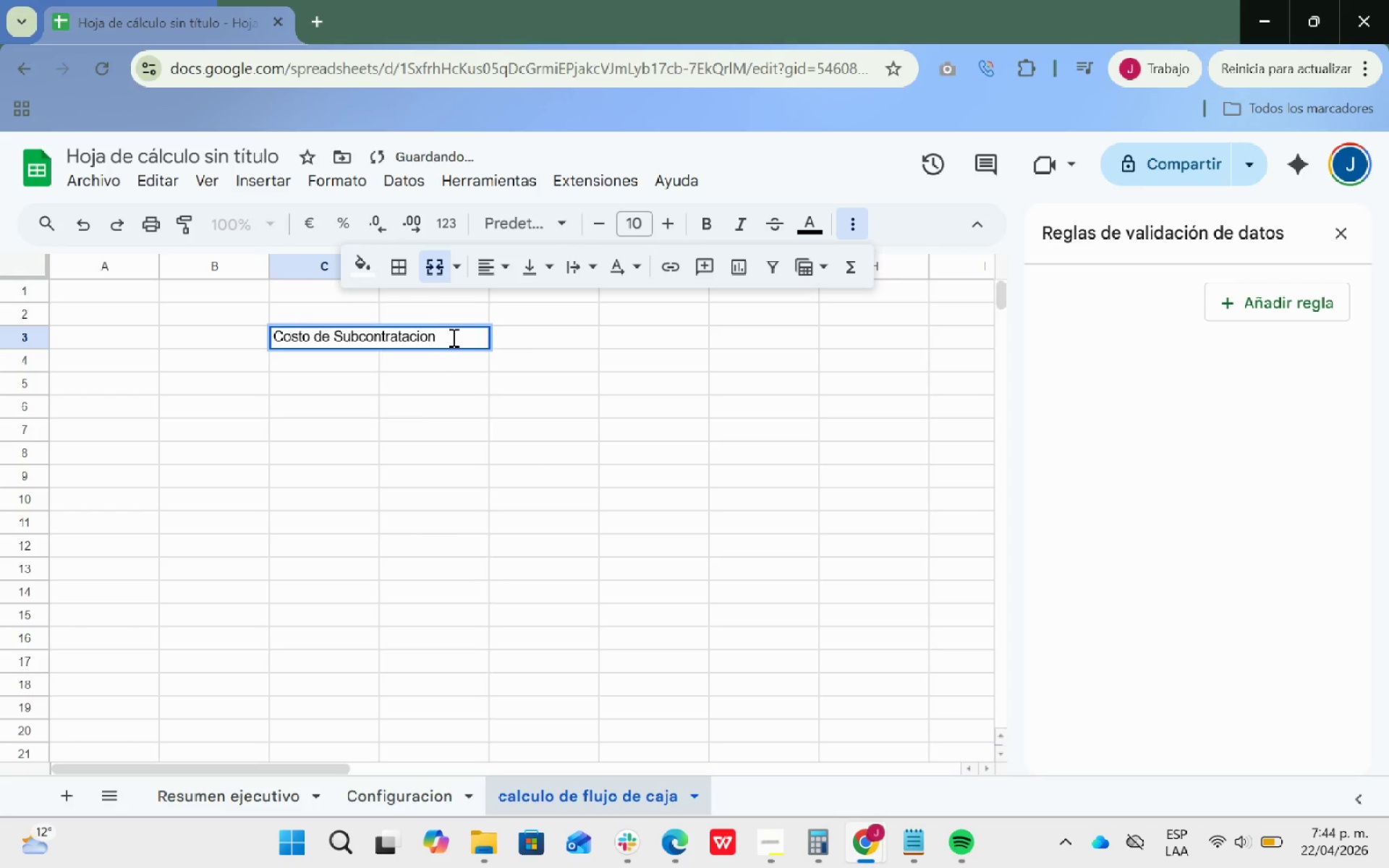 
key(Shift+ShiftRight)
 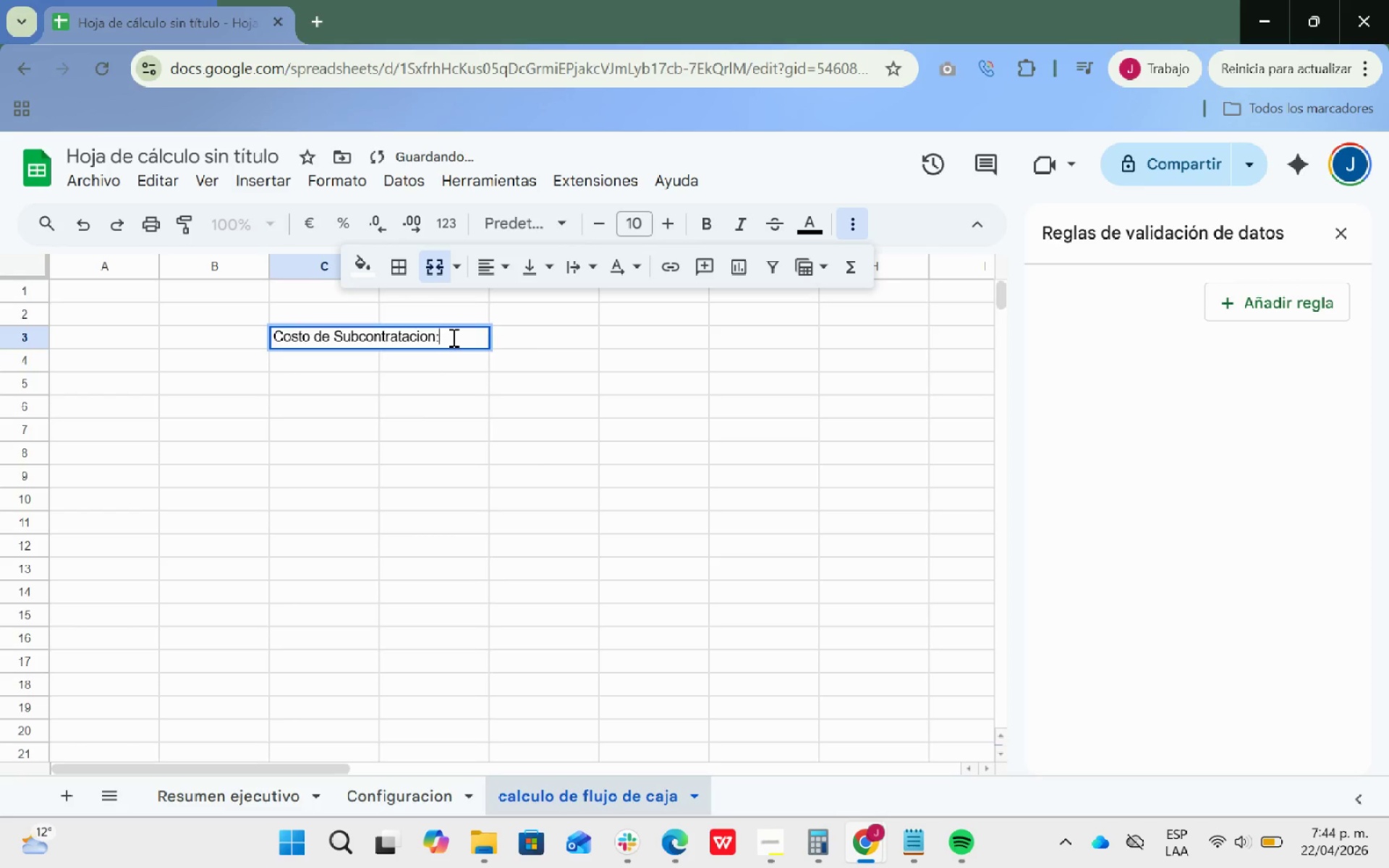 
key(Shift+Period)
 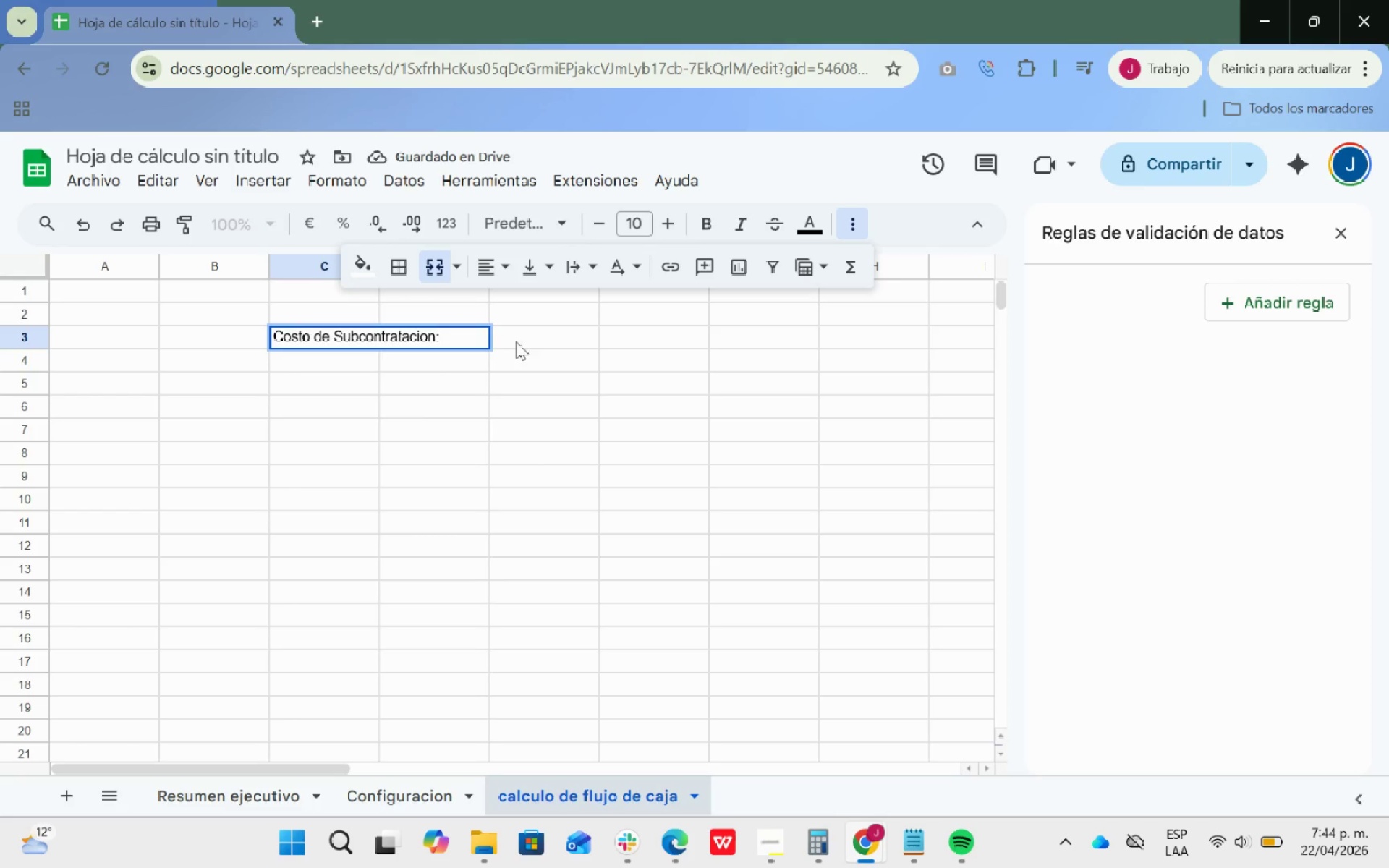 
left_click([528, 341])
 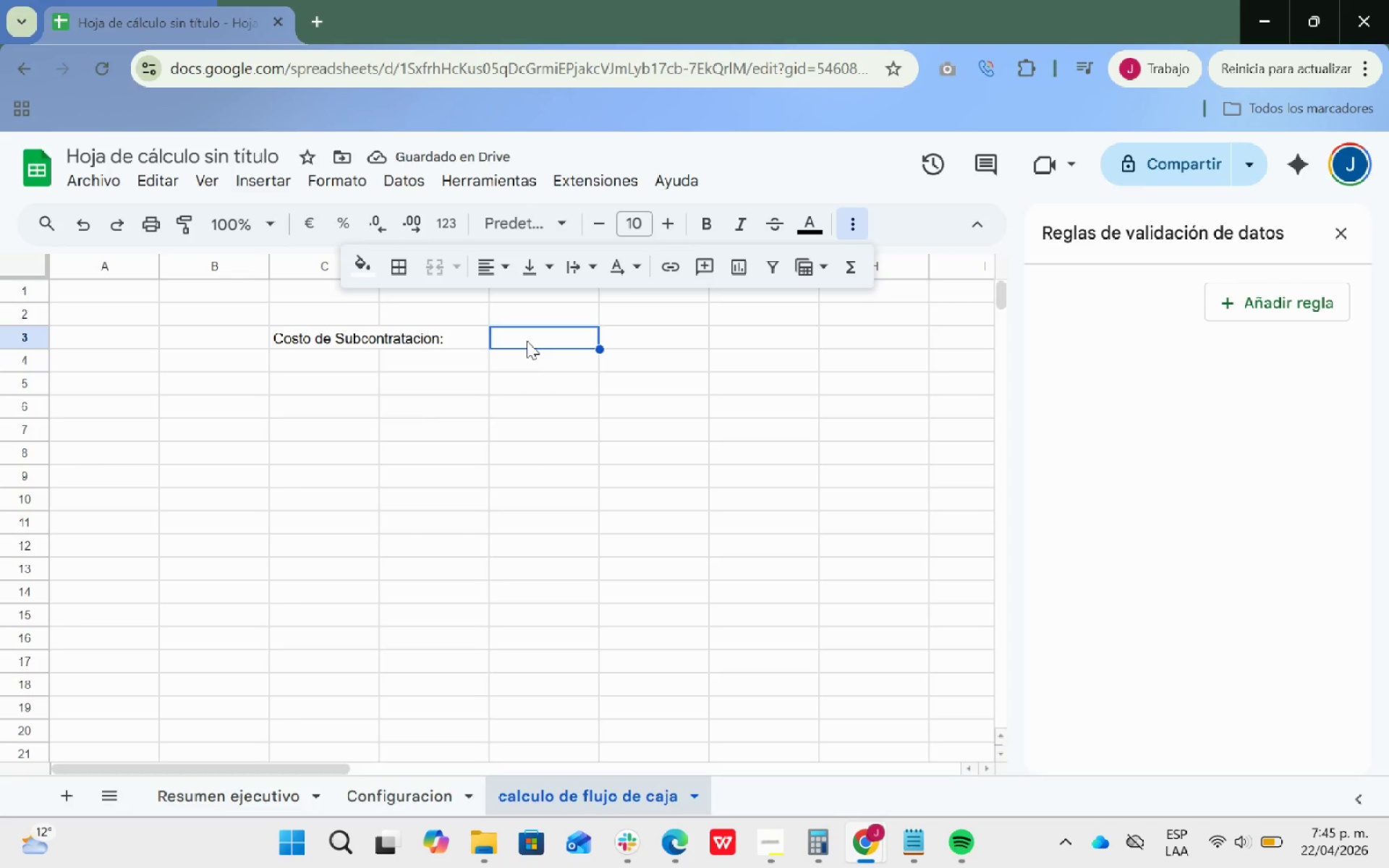 
type()horas)
key(Backspace)
key(Backspace)
key(Backspace)
key(Backspace)
key(Backspace)
type(HORA)
 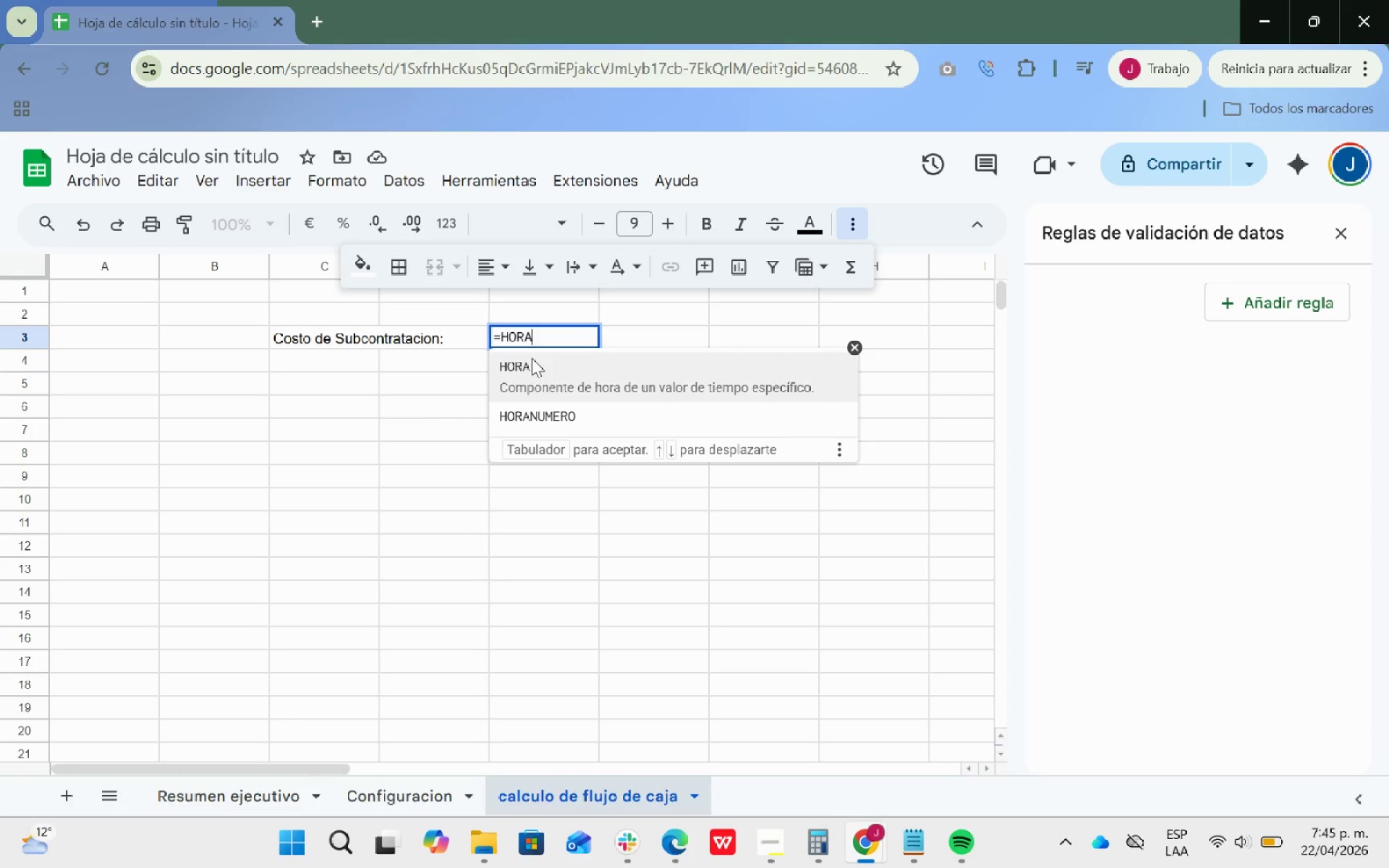 
left_click([538, 380])
 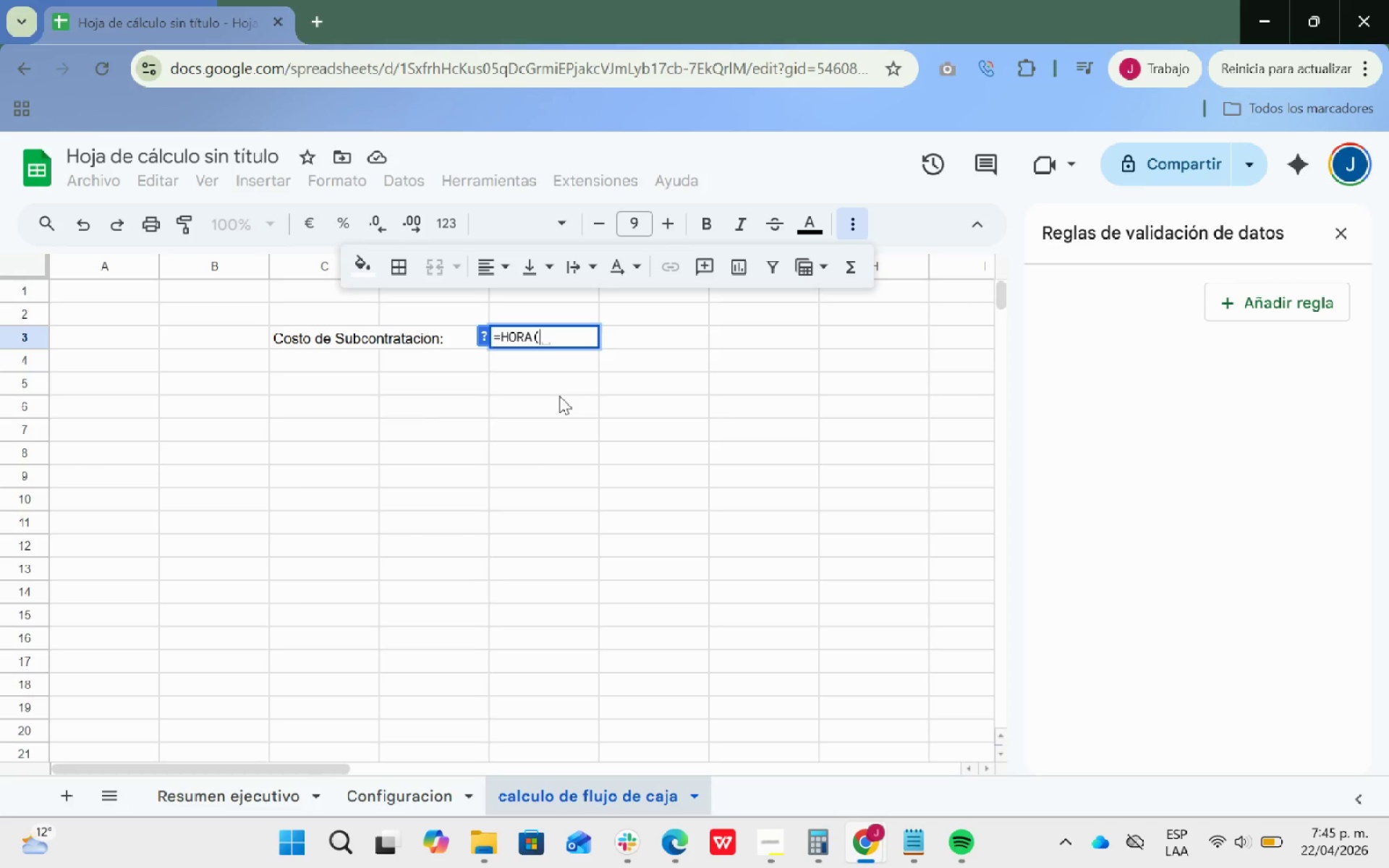 
key(Backspace)
type(S_MES=)
key(Backspace)
type(+)
 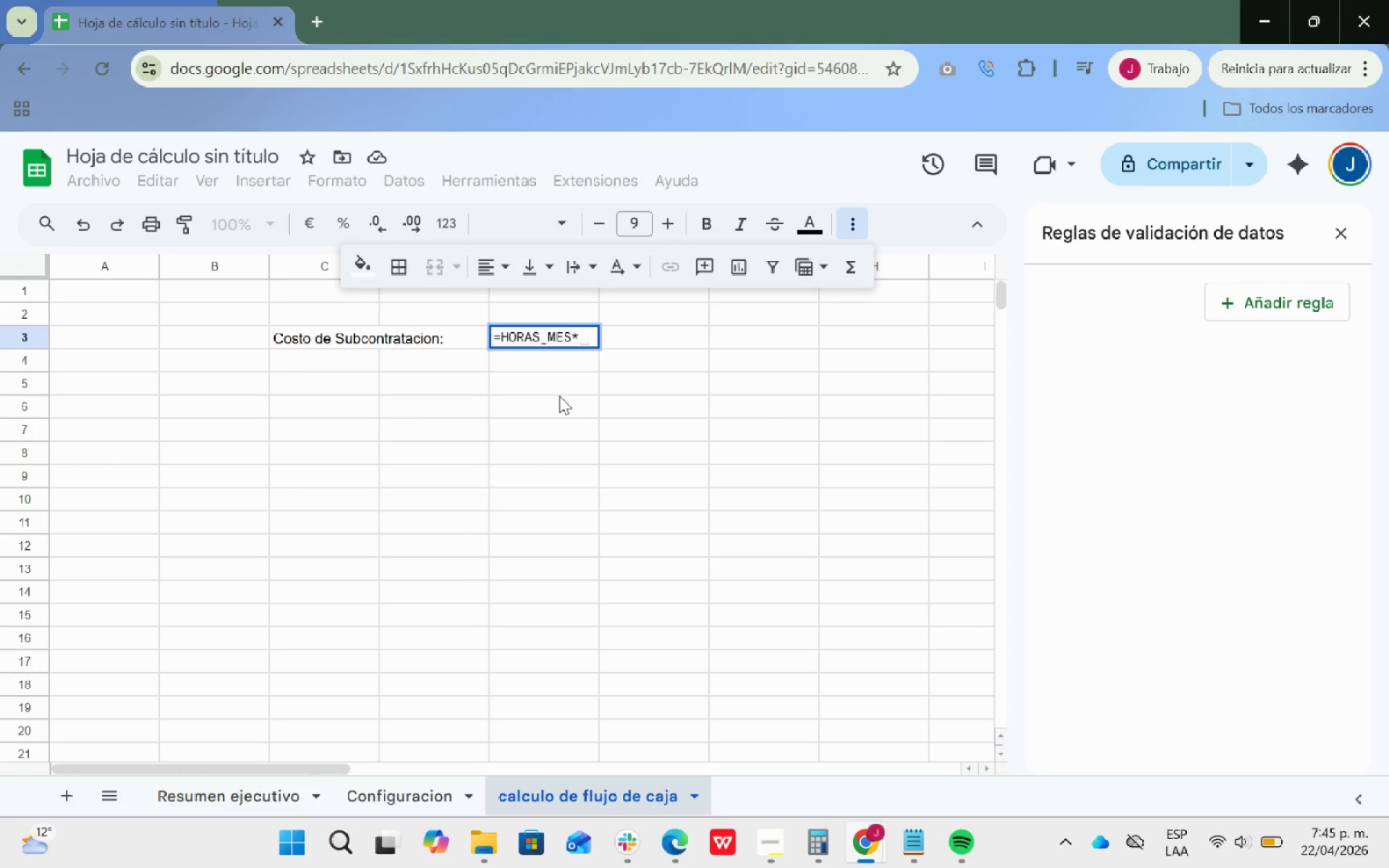 
wait(8.55)
 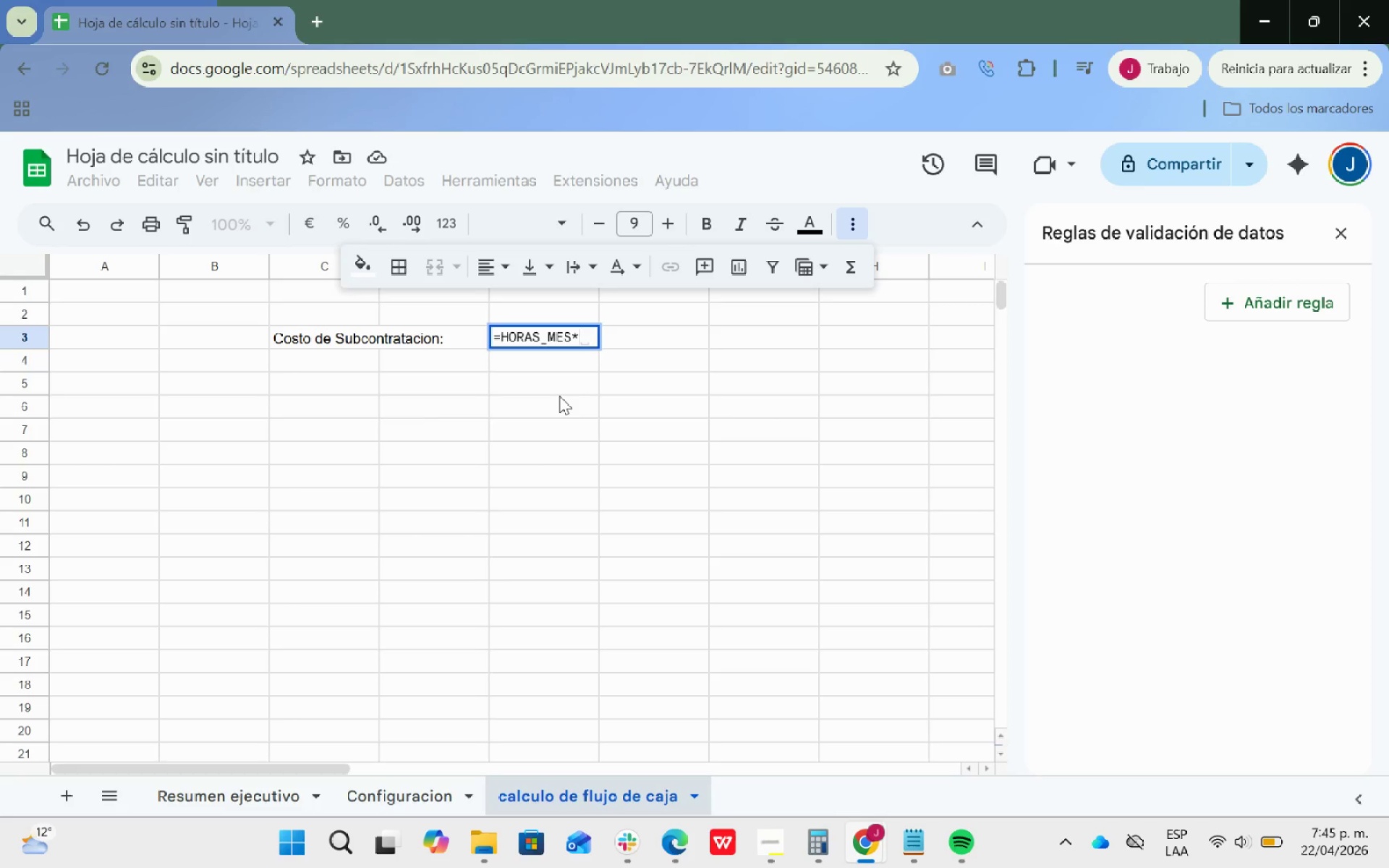 
scroll: coordinate [660, 409], scroll_direction: up, amount: 23.0
 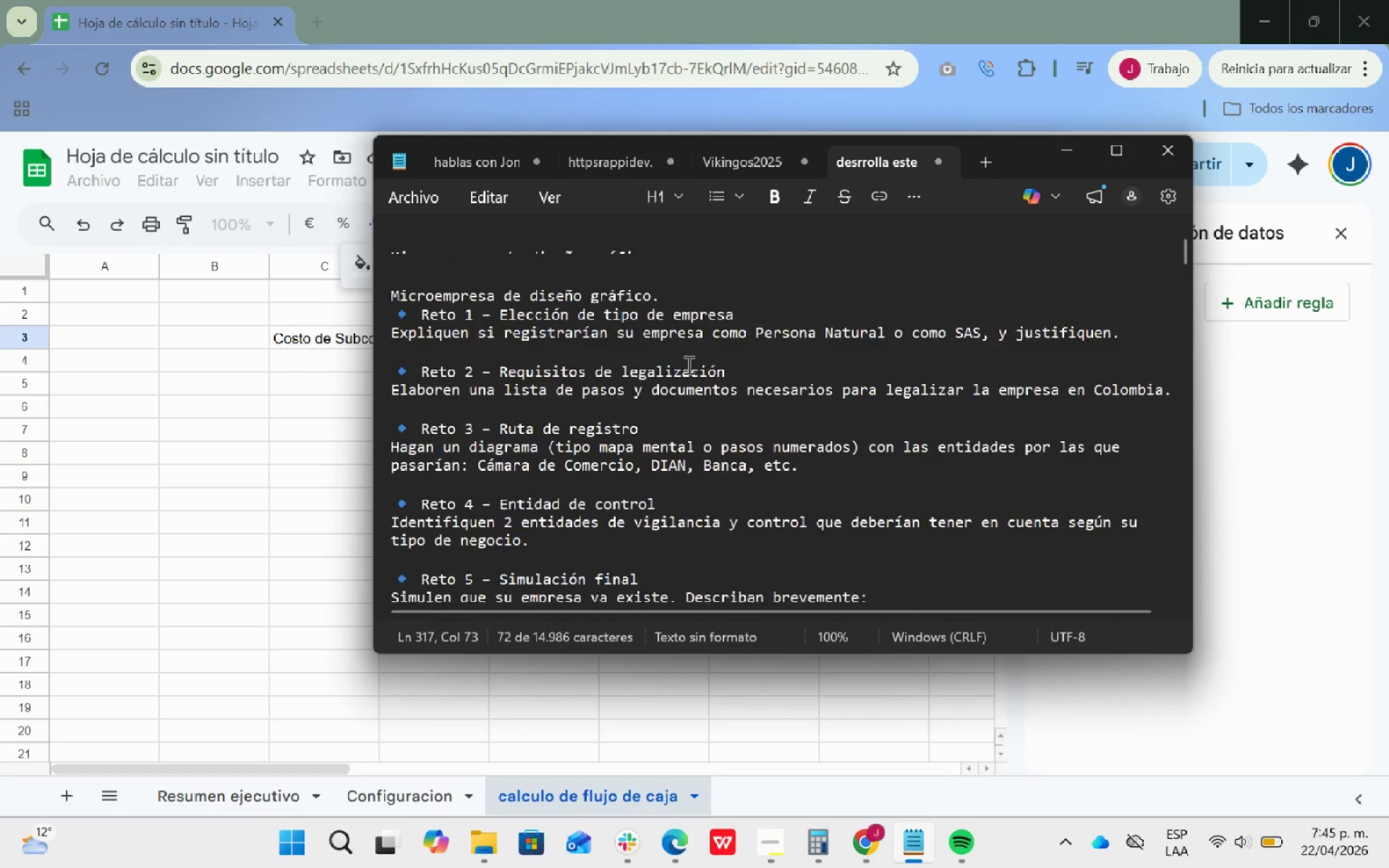 
scroll: coordinate [756, 409], scroll_direction: down, amount: 78.0
 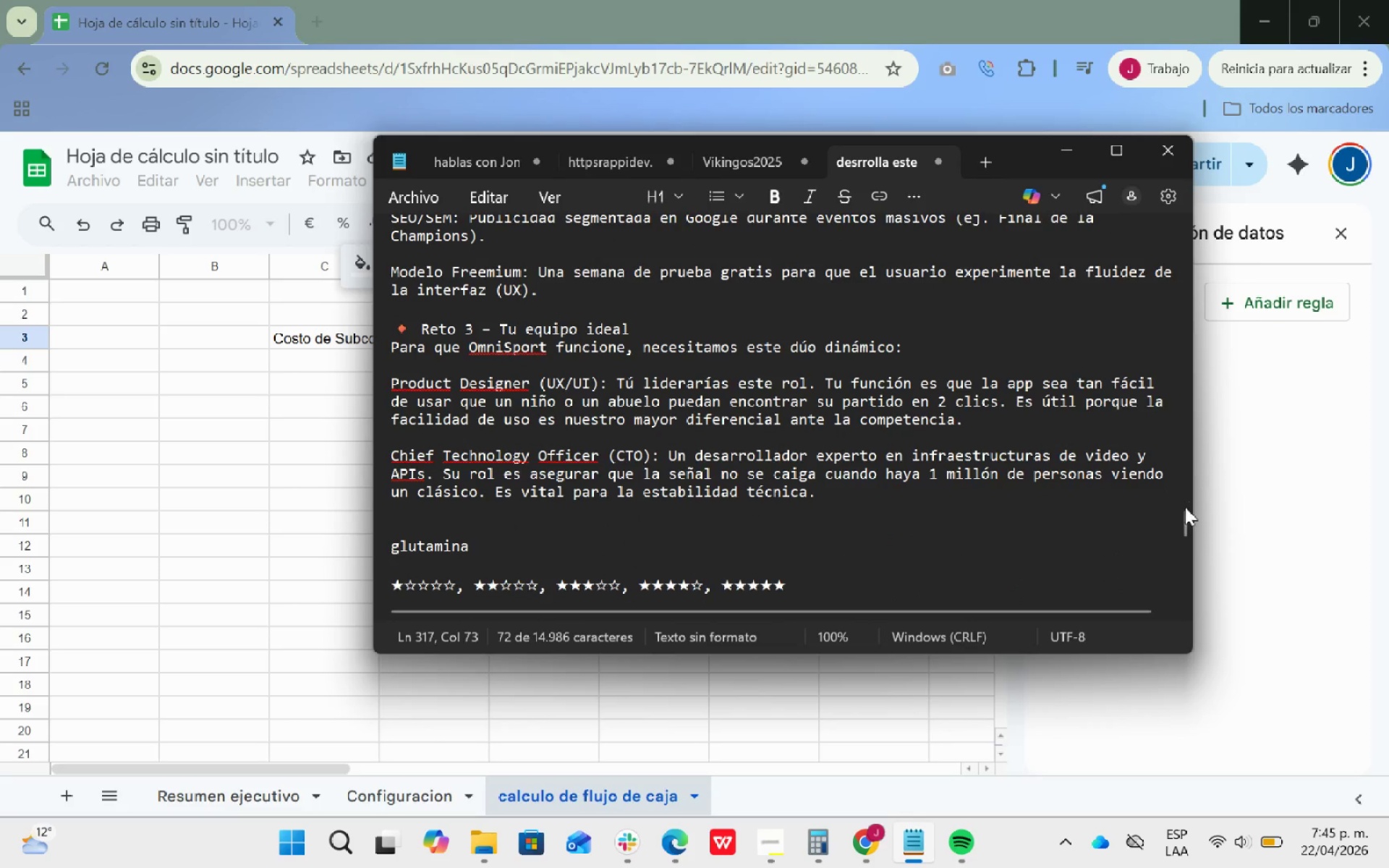 
left_click_drag(start_coordinate=[1185, 519], to_coordinate=[1182, 584])
 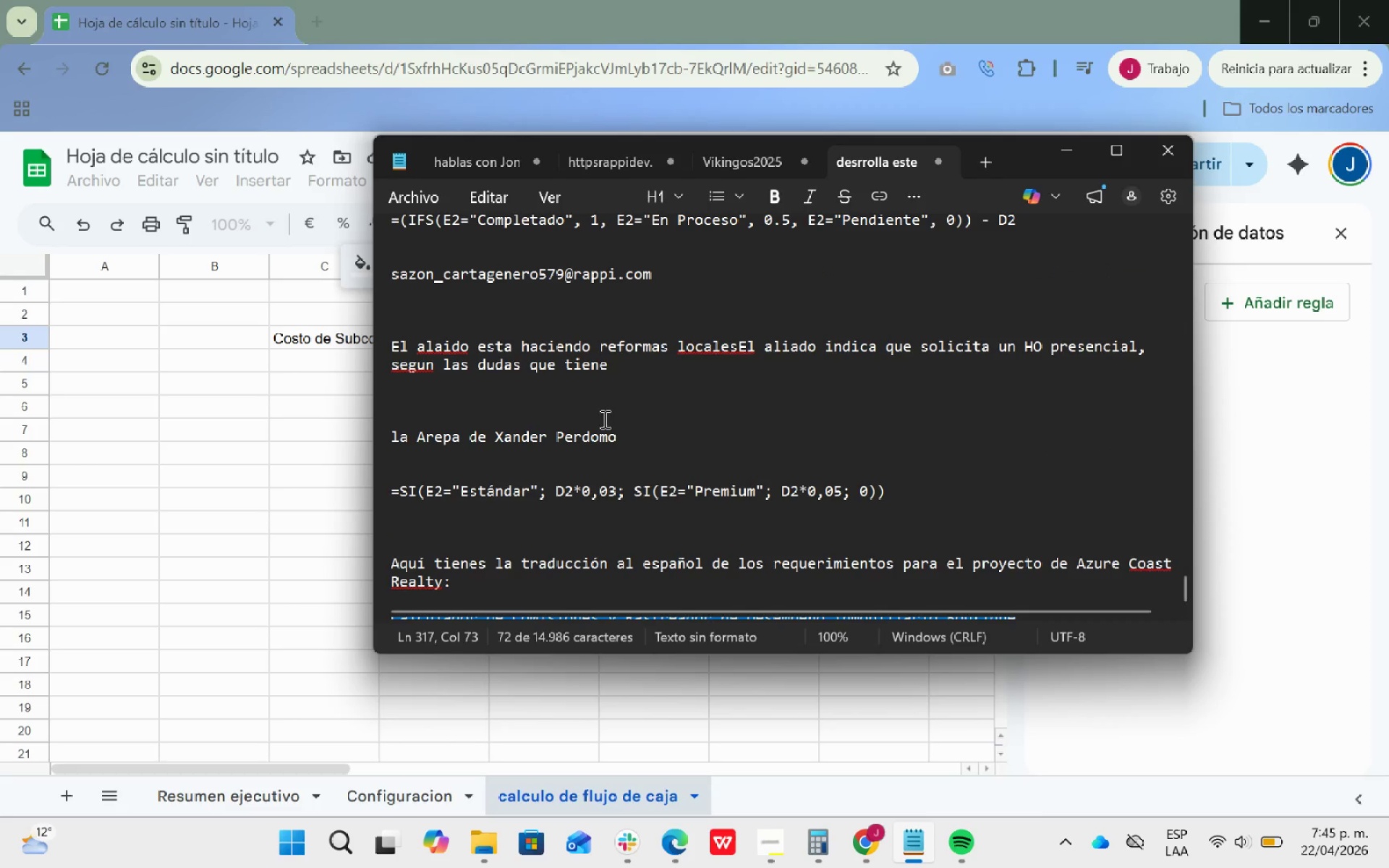 
scroll: coordinate [607, 417], scroll_direction: down, amount: 3.0
 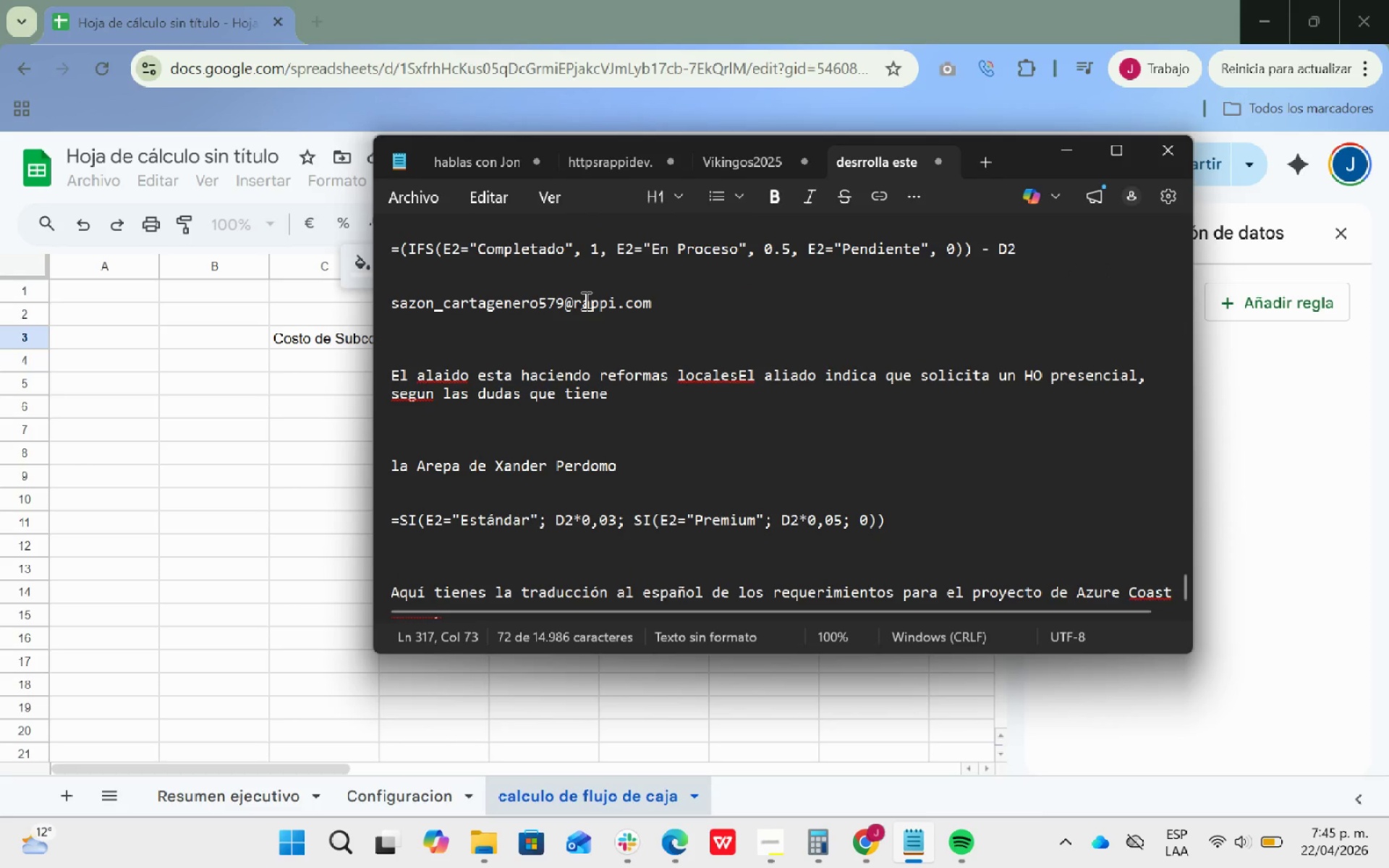 
scroll: coordinate [650, 399], scroll_direction: up, amount: 4.0
 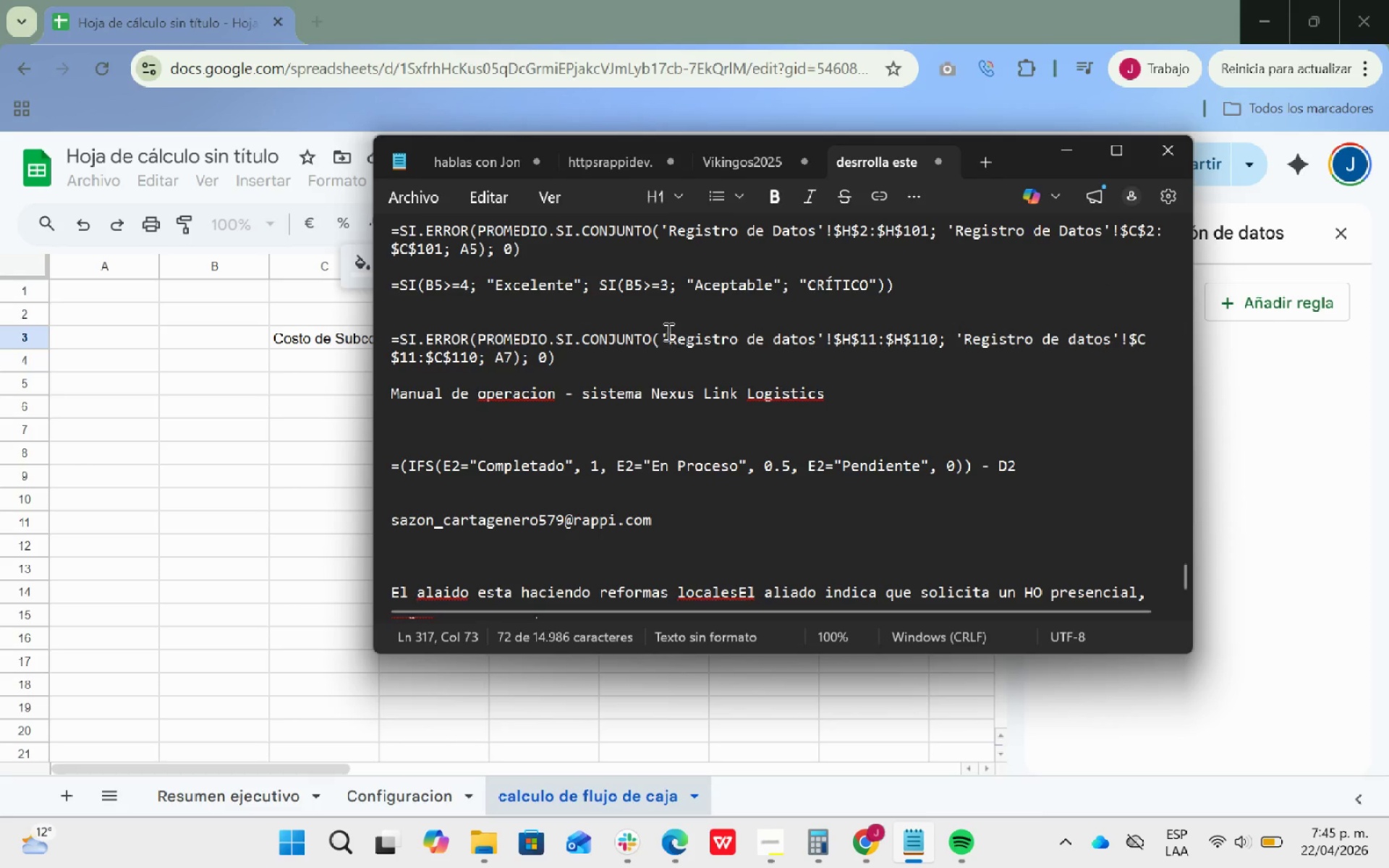 
left_click_drag(start_coordinate=[668, 333], to_coordinate=[660, 339])
 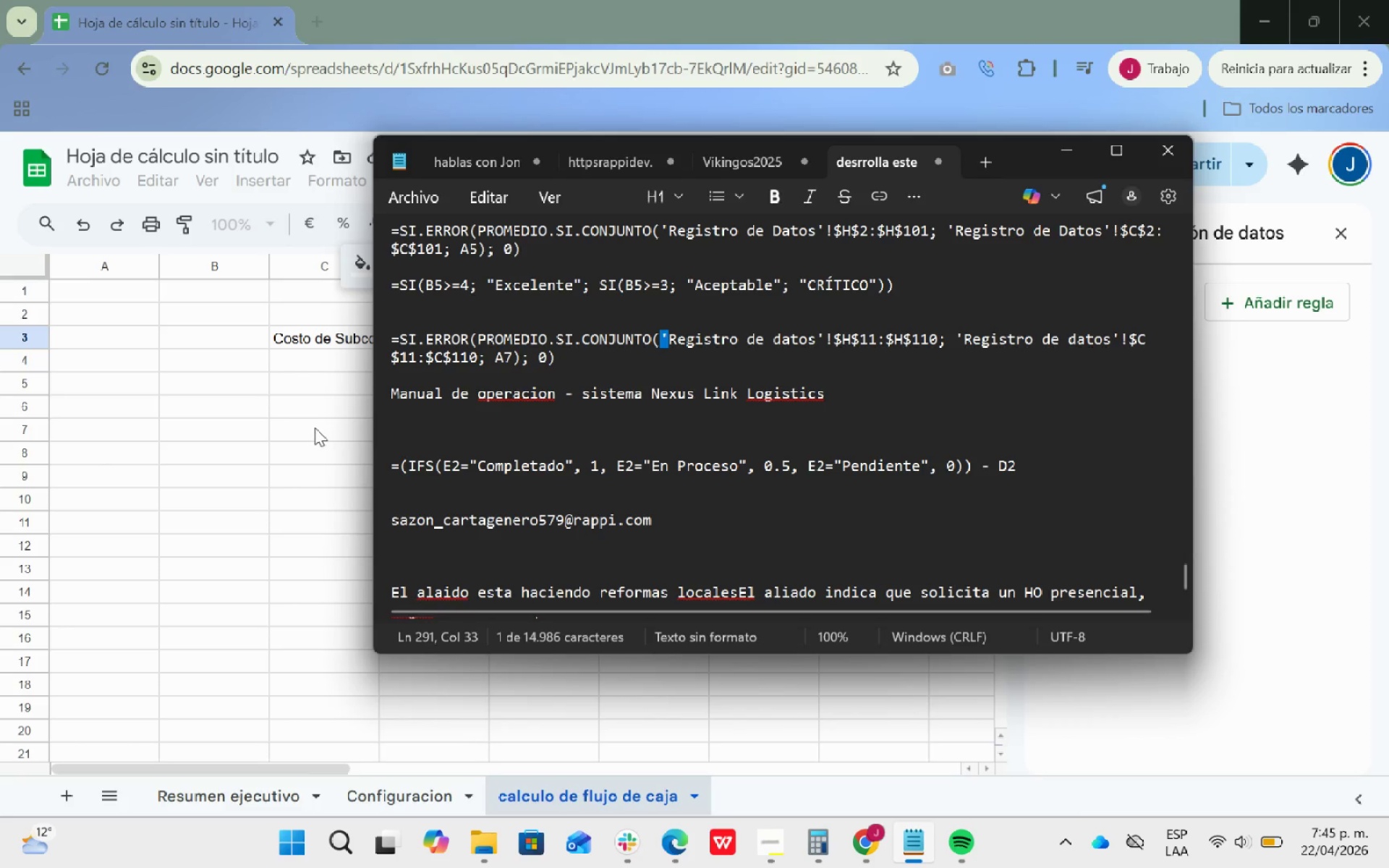 
key(Control+ControlLeft)
 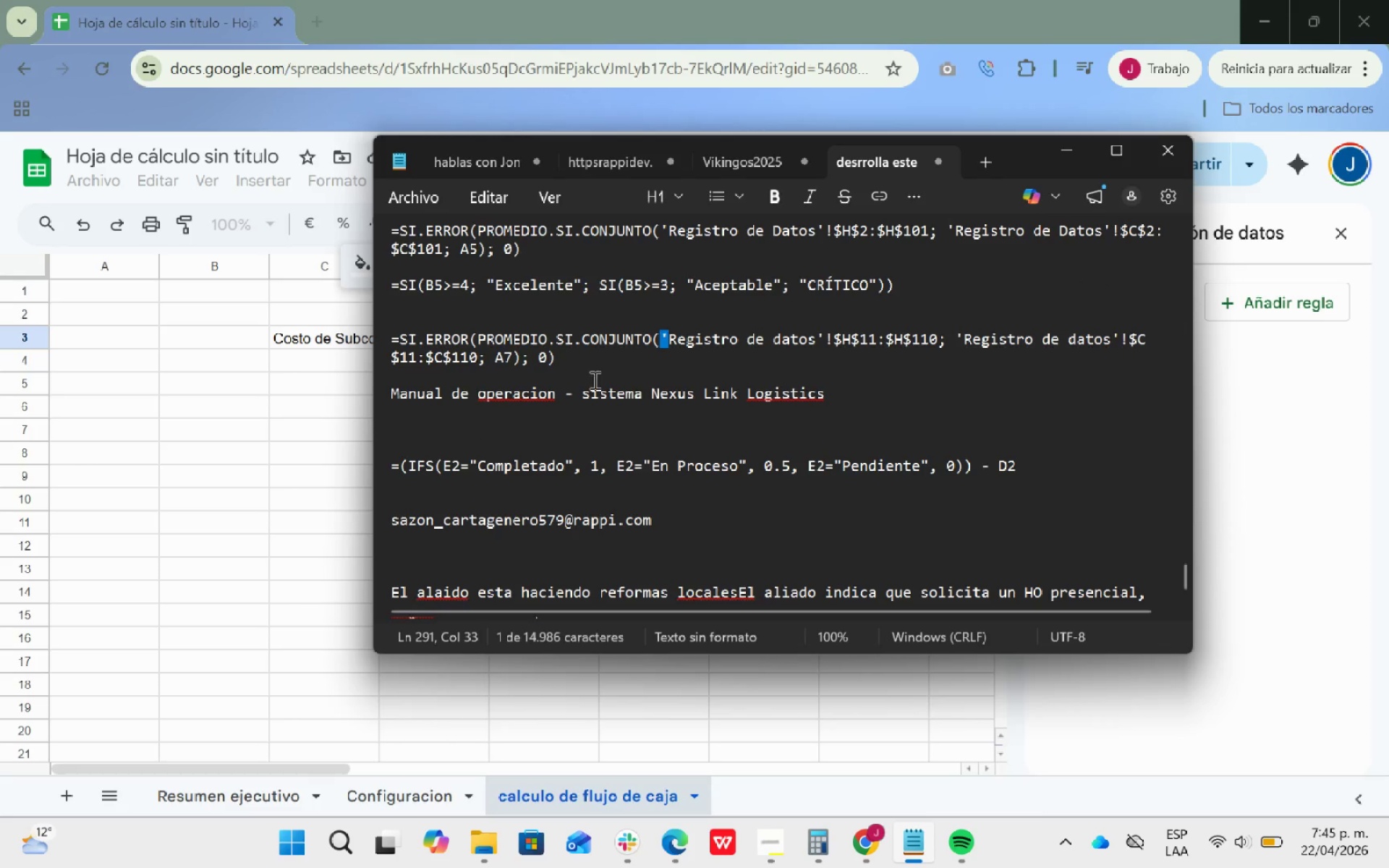 
key(Control+C)
 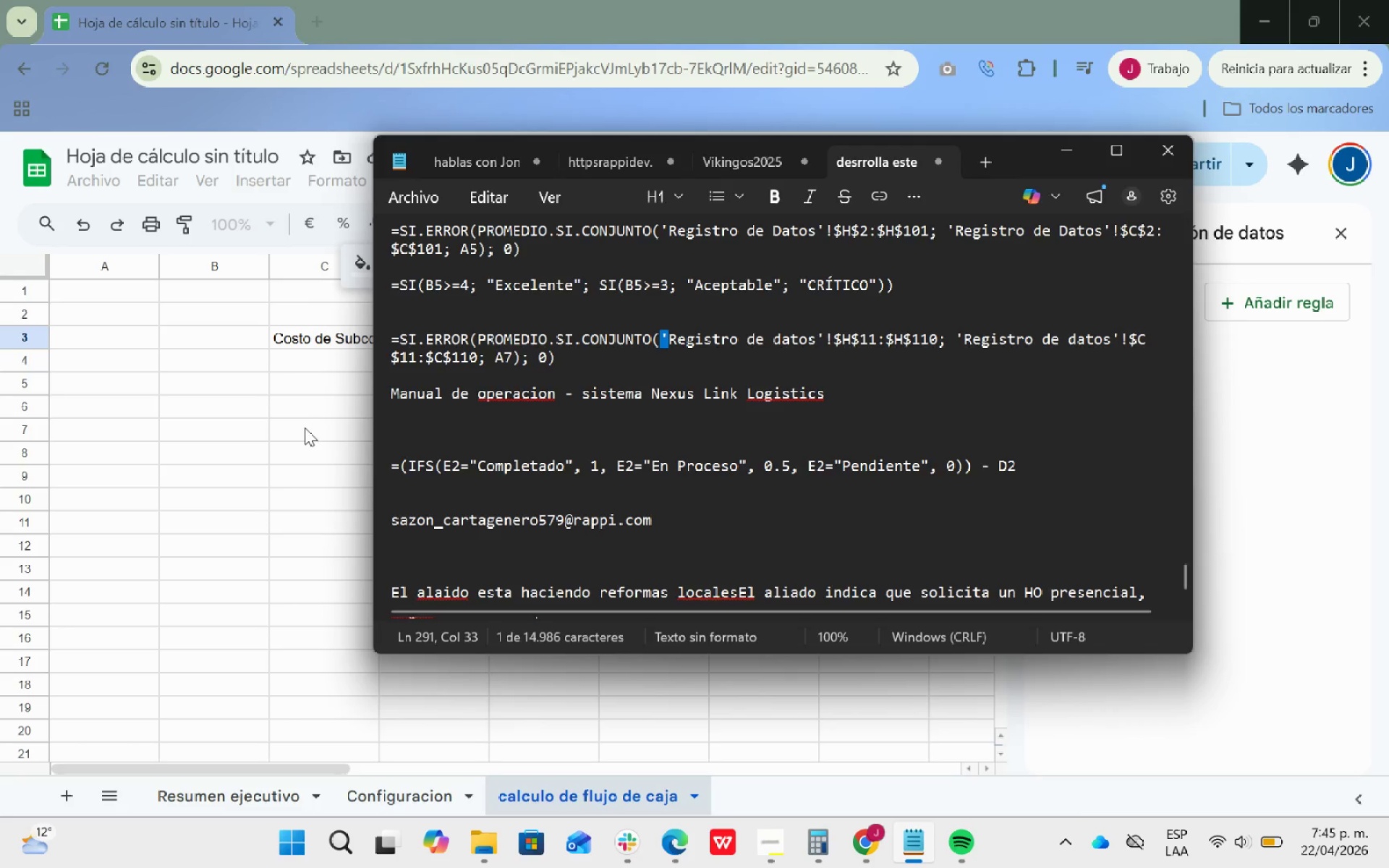 
left_click([305, 427])
 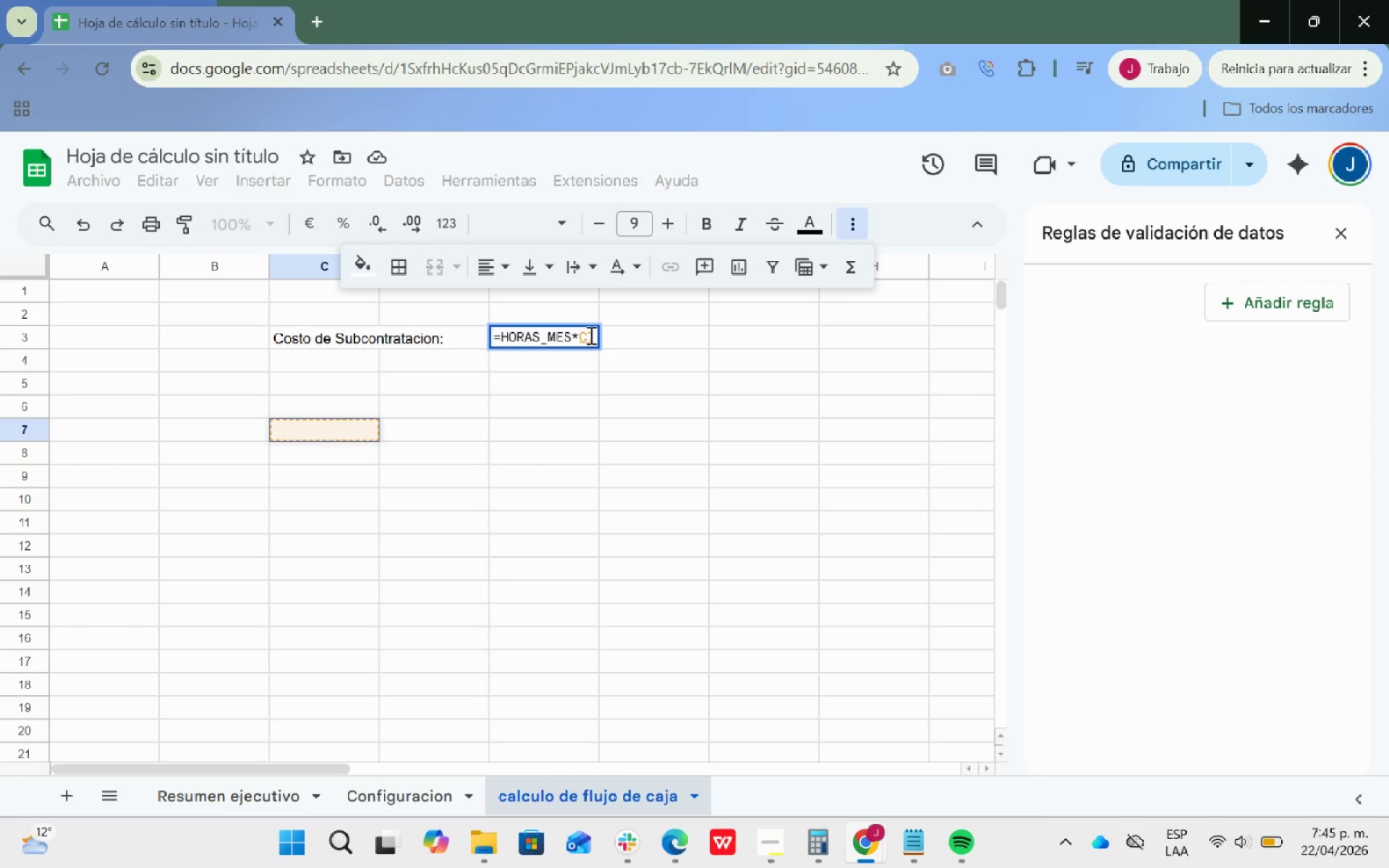 
left_click([596, 337])
 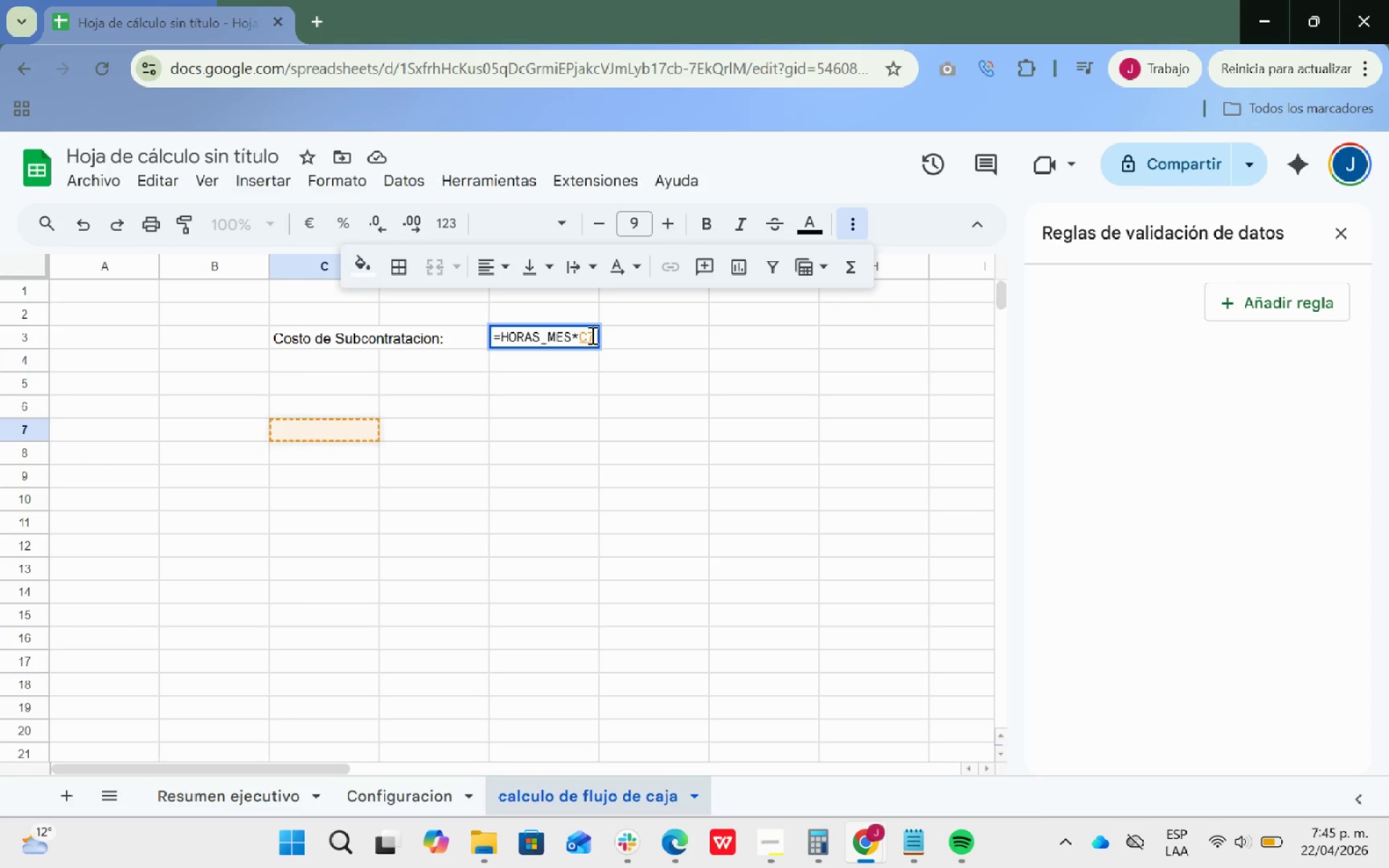 
left_click([591, 335])
 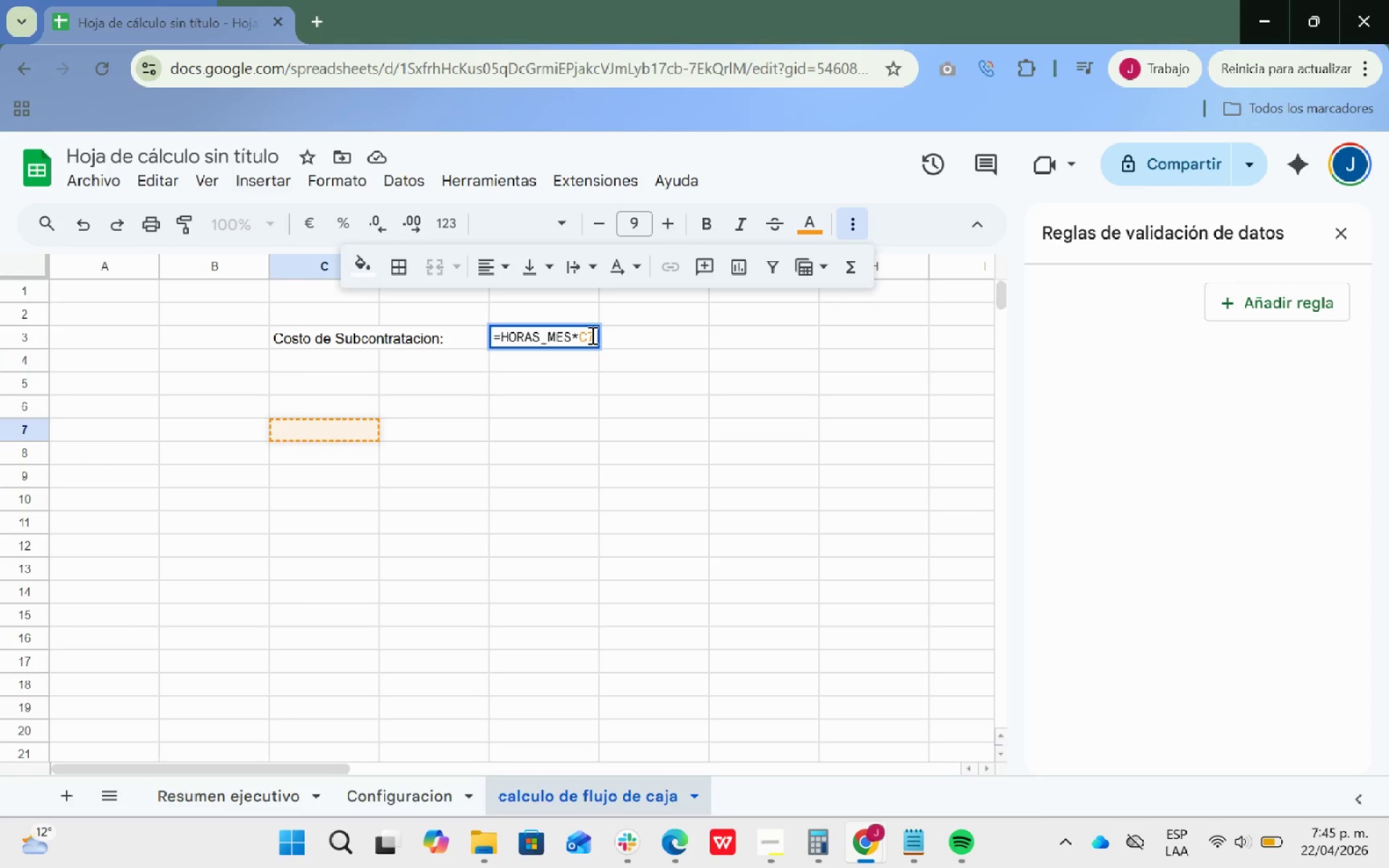 
key(Backspace)
 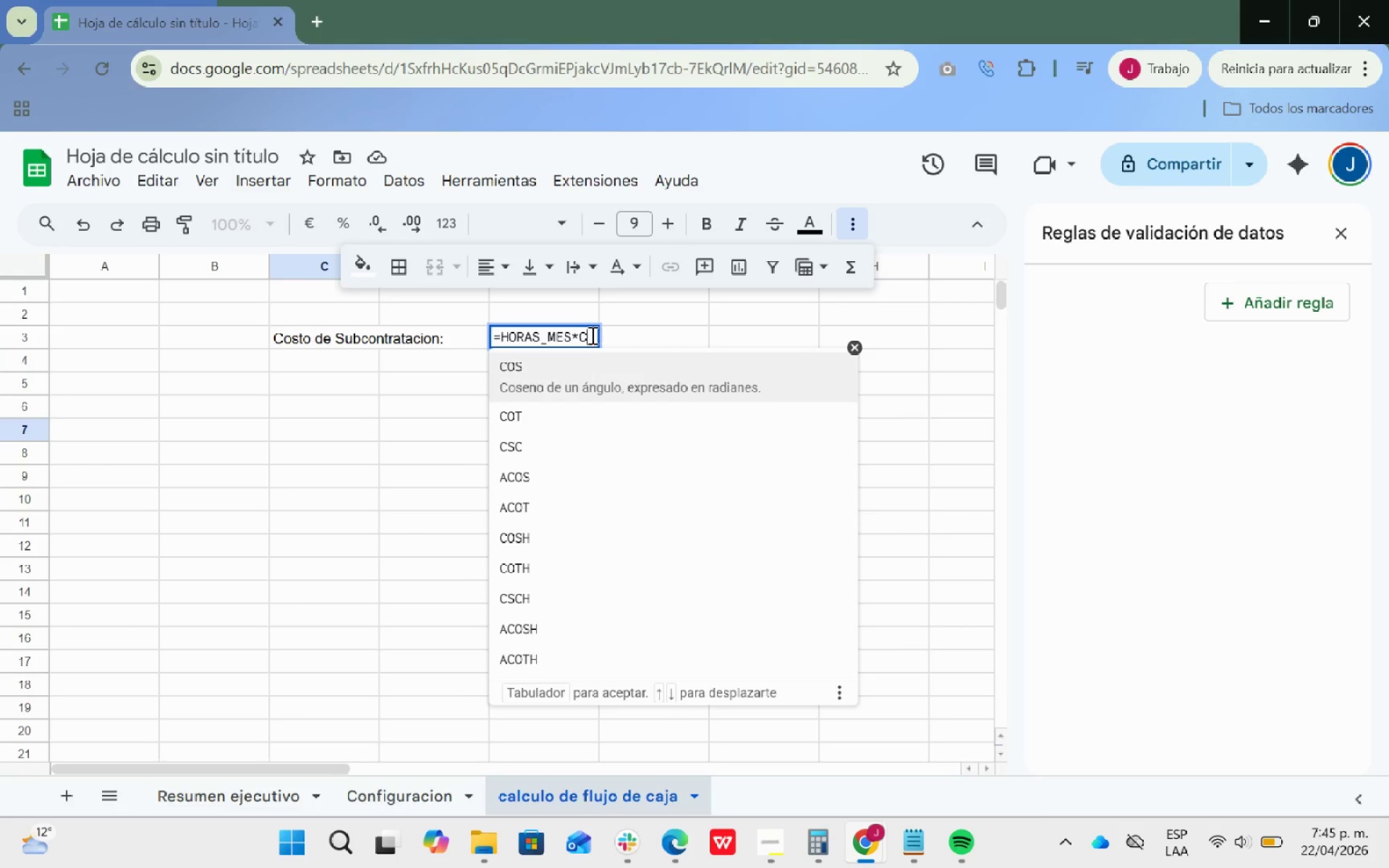 
key(Backspace)
 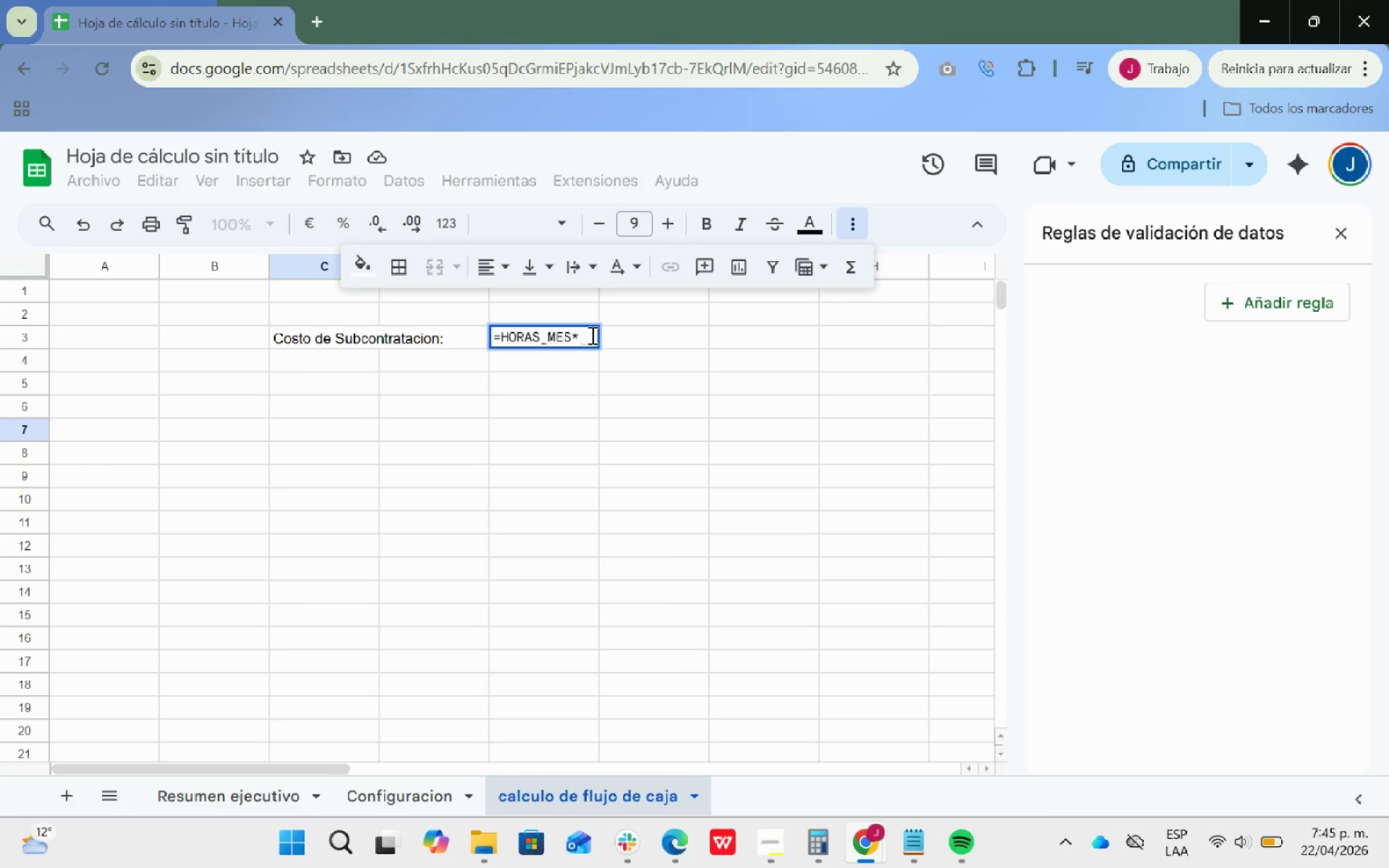 
key(Control+V)
 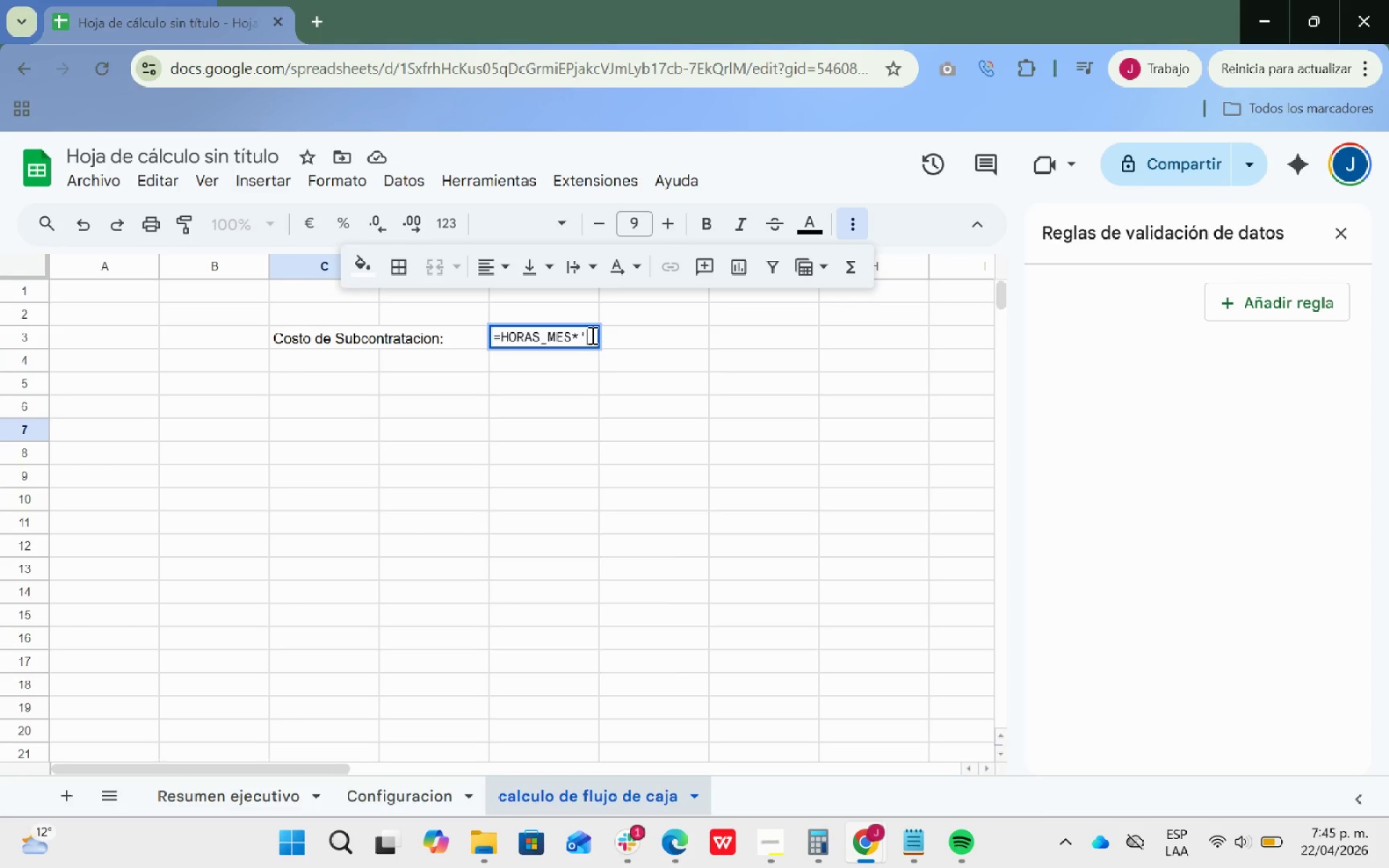 
type(PROMEDIO)
key(Backspace)
key(Backspace)
key(Backspace)
key(Backspace)
key(Backspace)
key(Backspace)
key(Backspace)
key(Backspace)
type(premo)
key(Backspace)
key(Backspace)
key(Backspace)
type(omedio)
 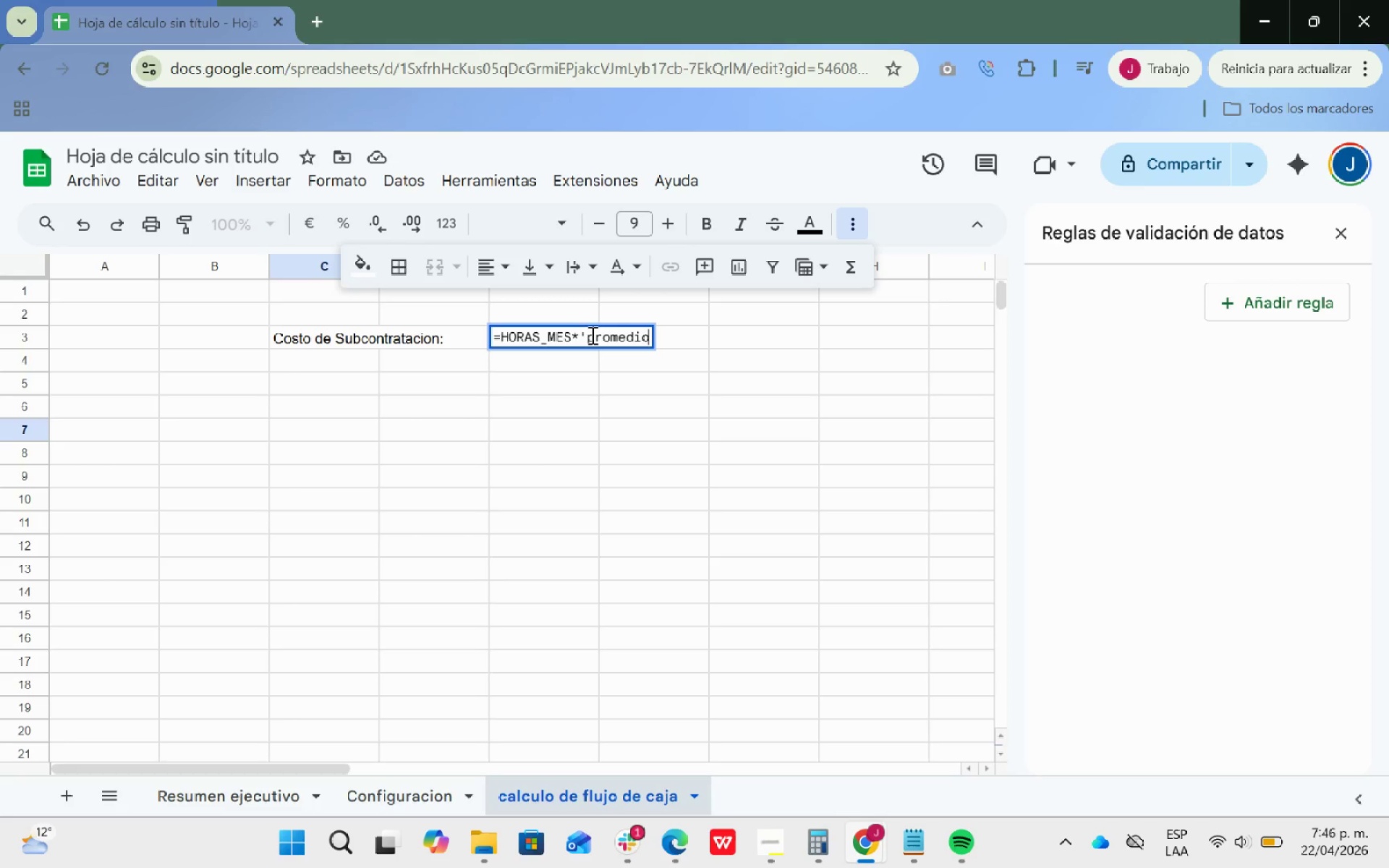 
key(Control+ControlLeft)
 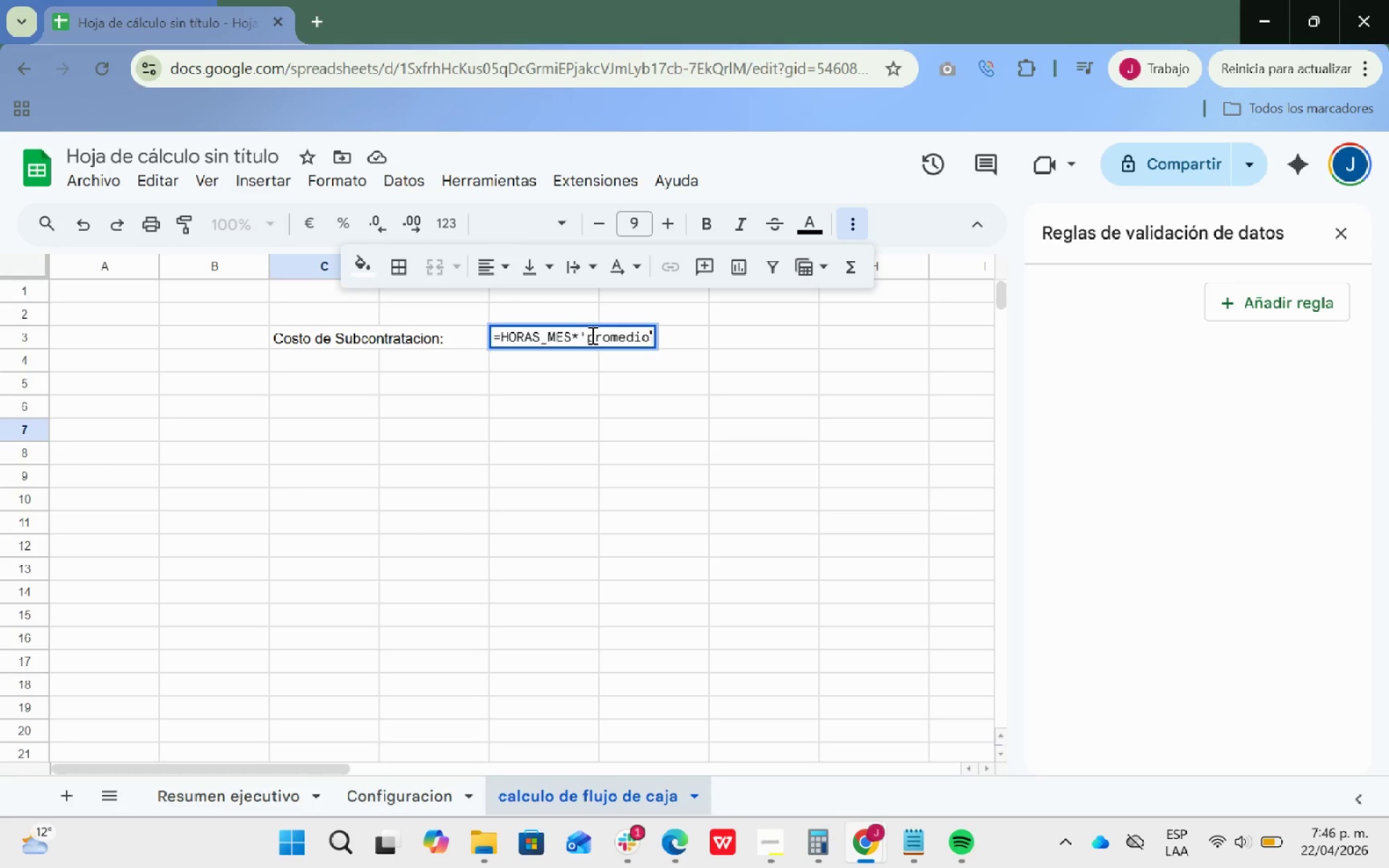 
key(Control+V)
 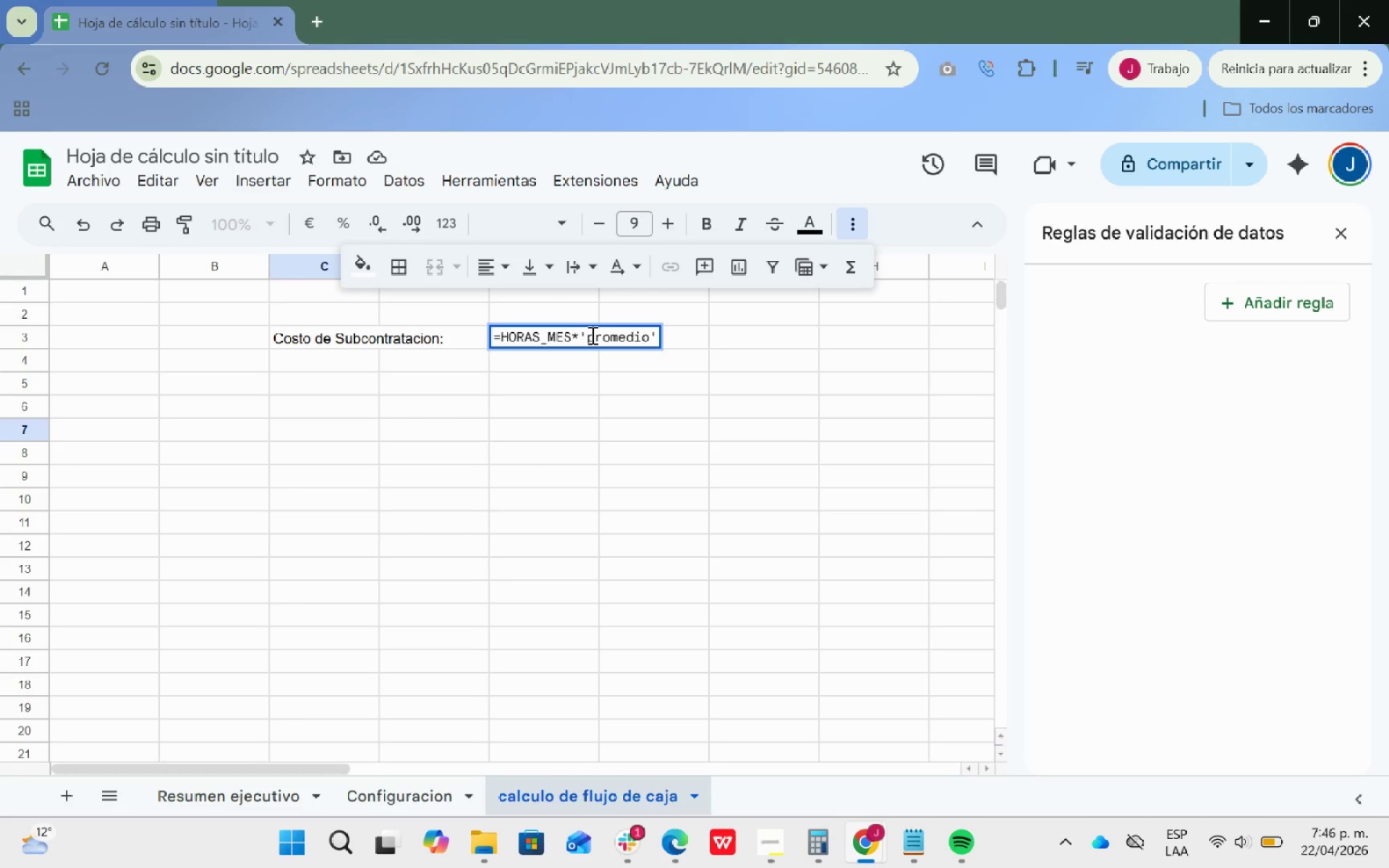 
key(Shift+ShiftRight)
 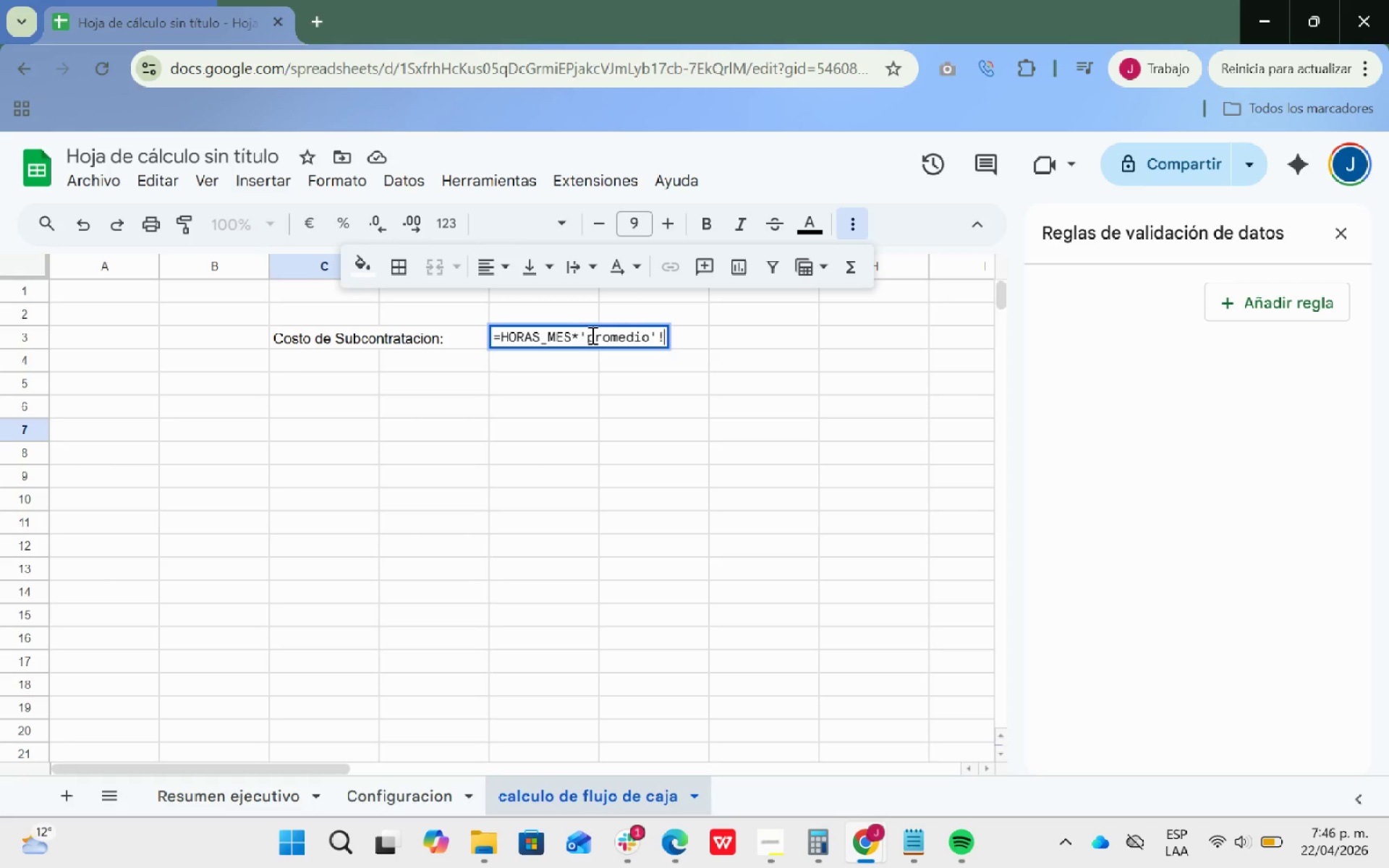 
key(Shift+1)
 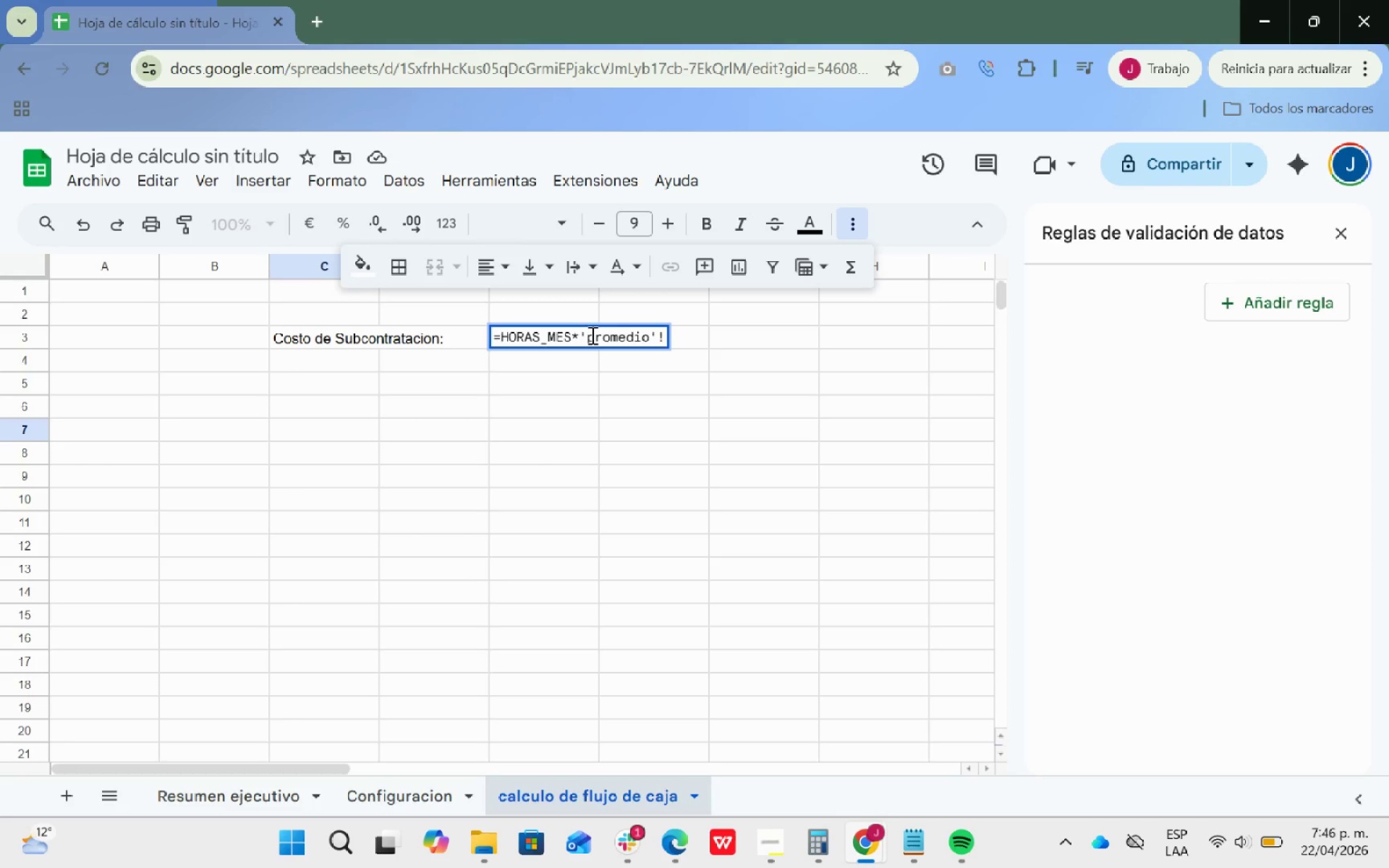 
key(Shift+ShiftRight)
 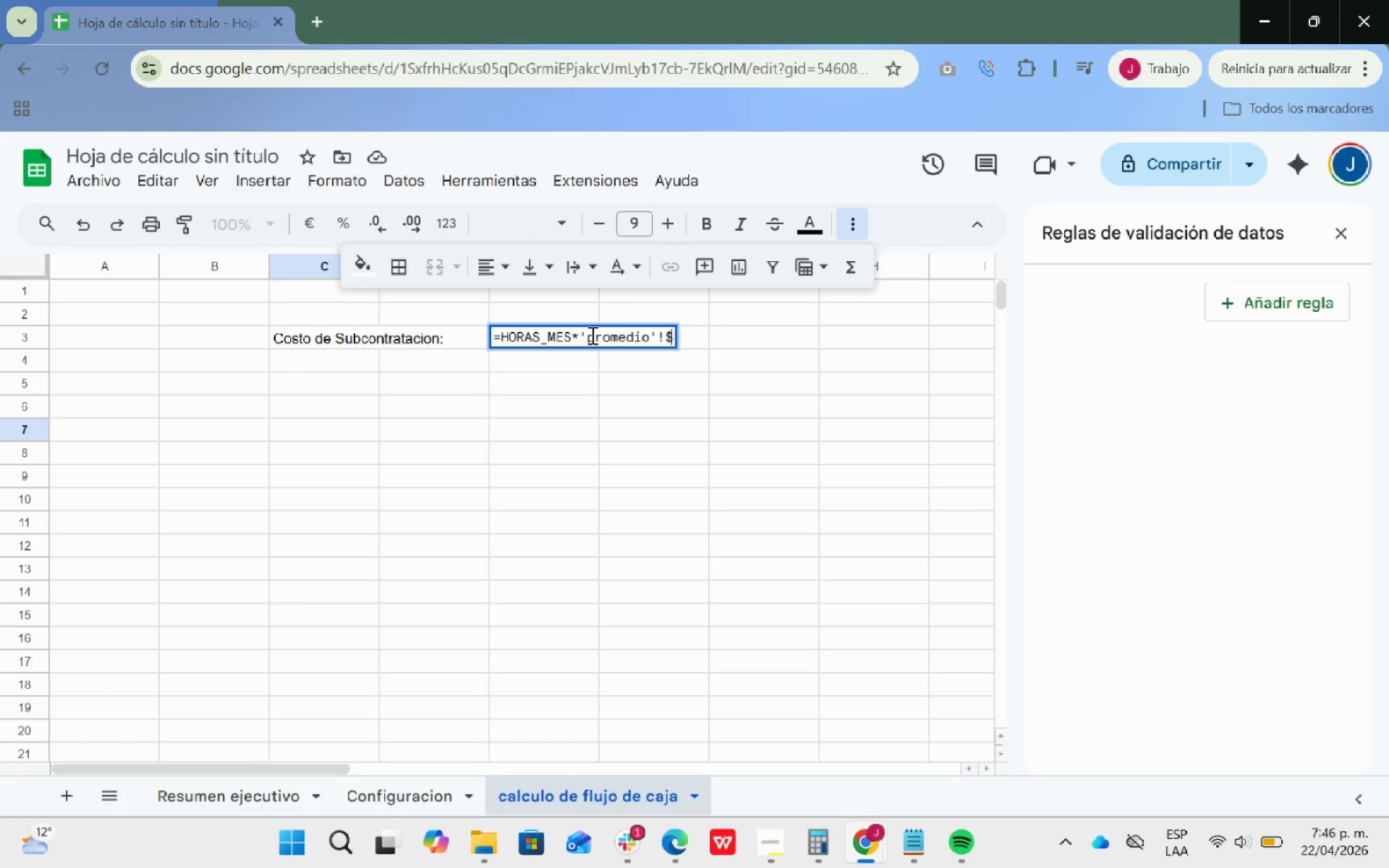 
key(Shift+4)
 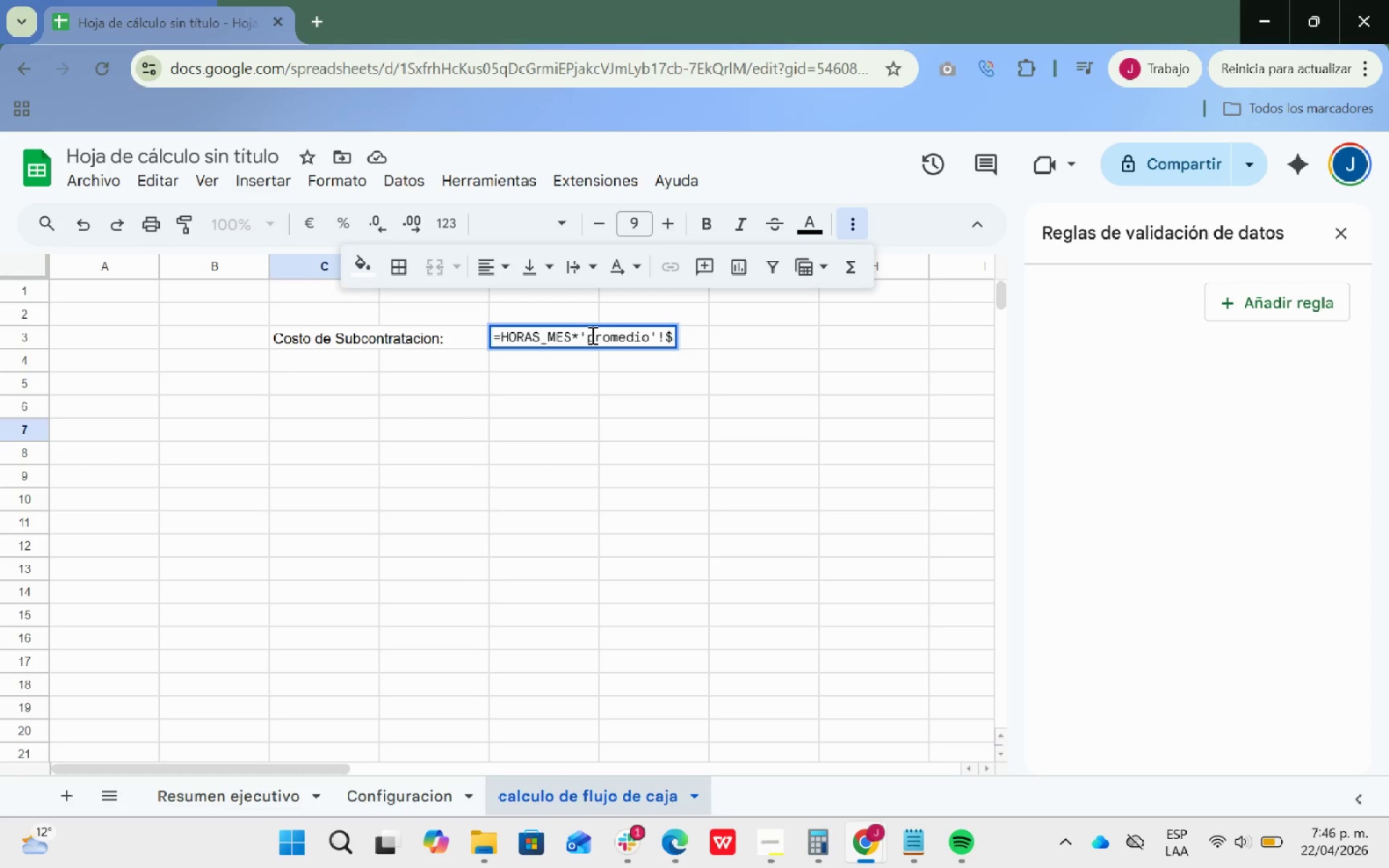 
type(C$19)
 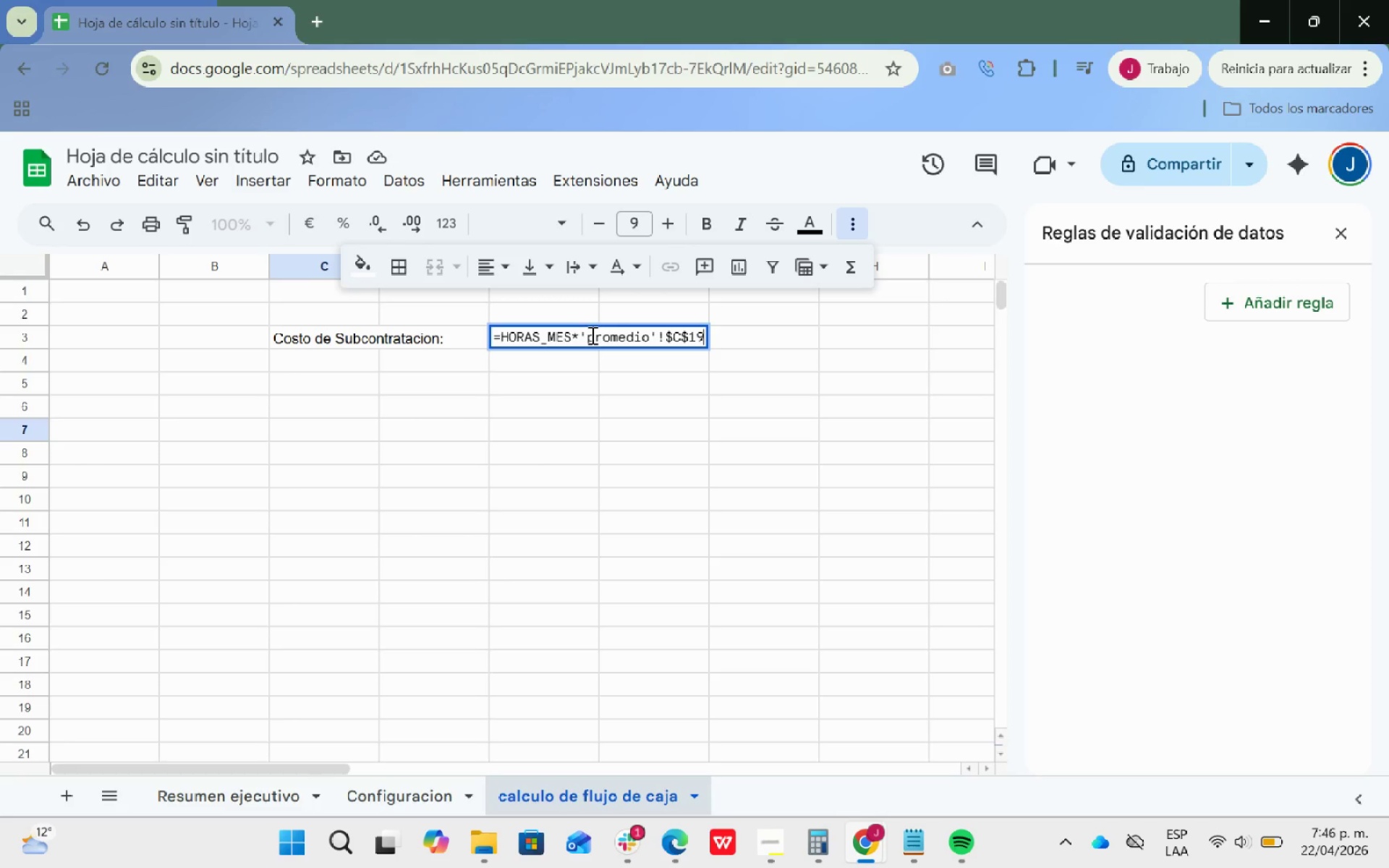 
key(Enter)
 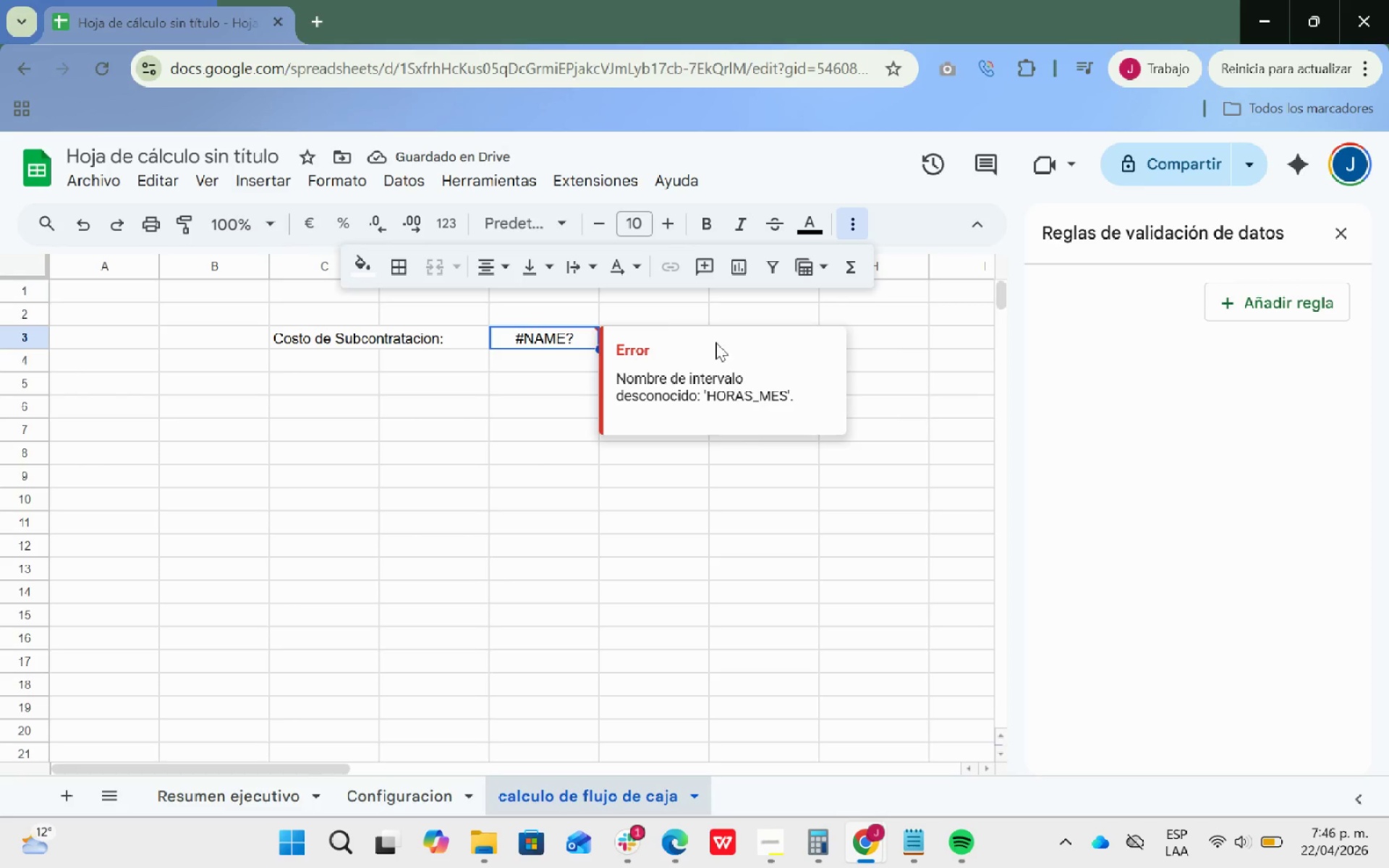 
double_click([557, 338])
 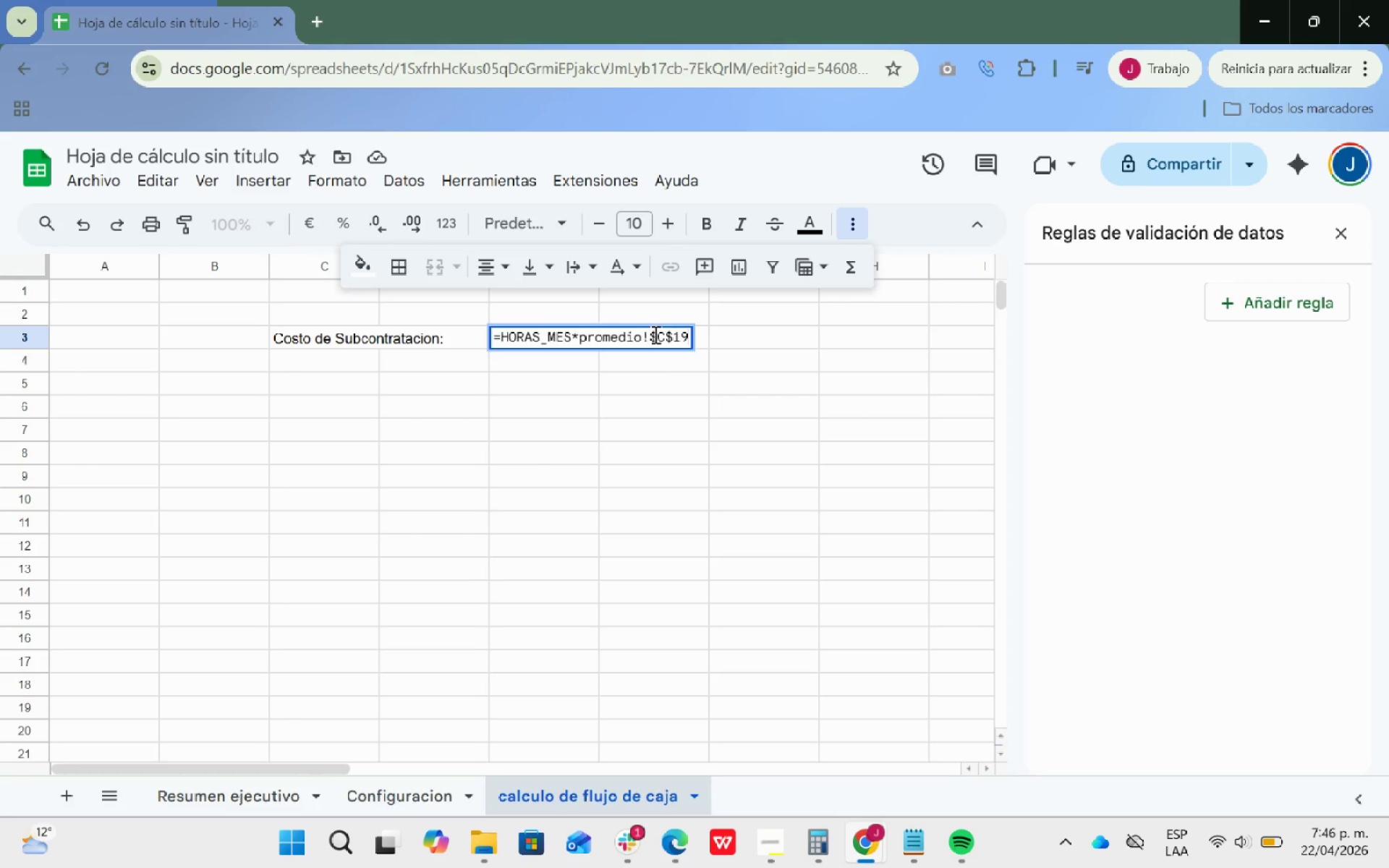 
key(Enter)
 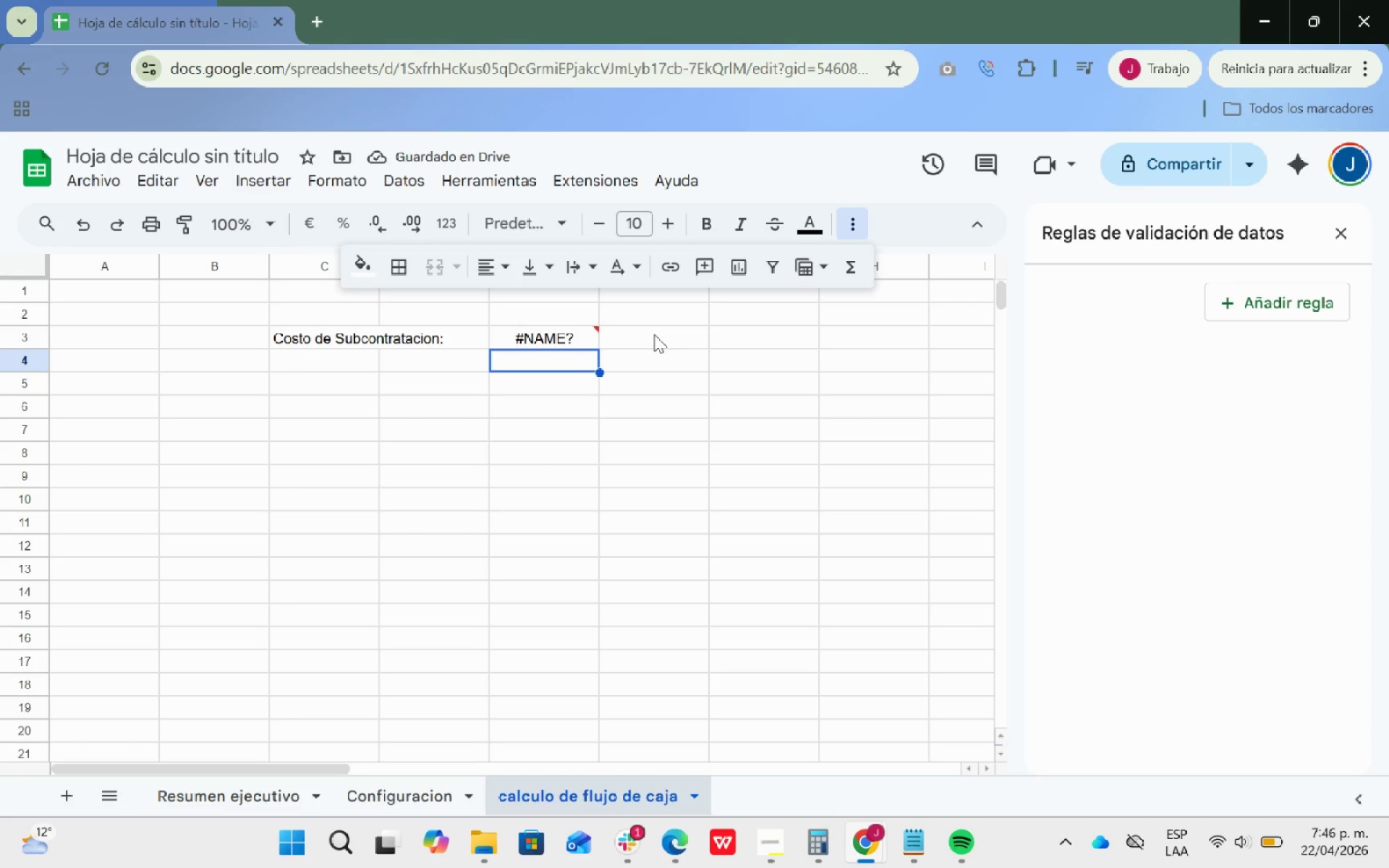 
wait(6.21)
 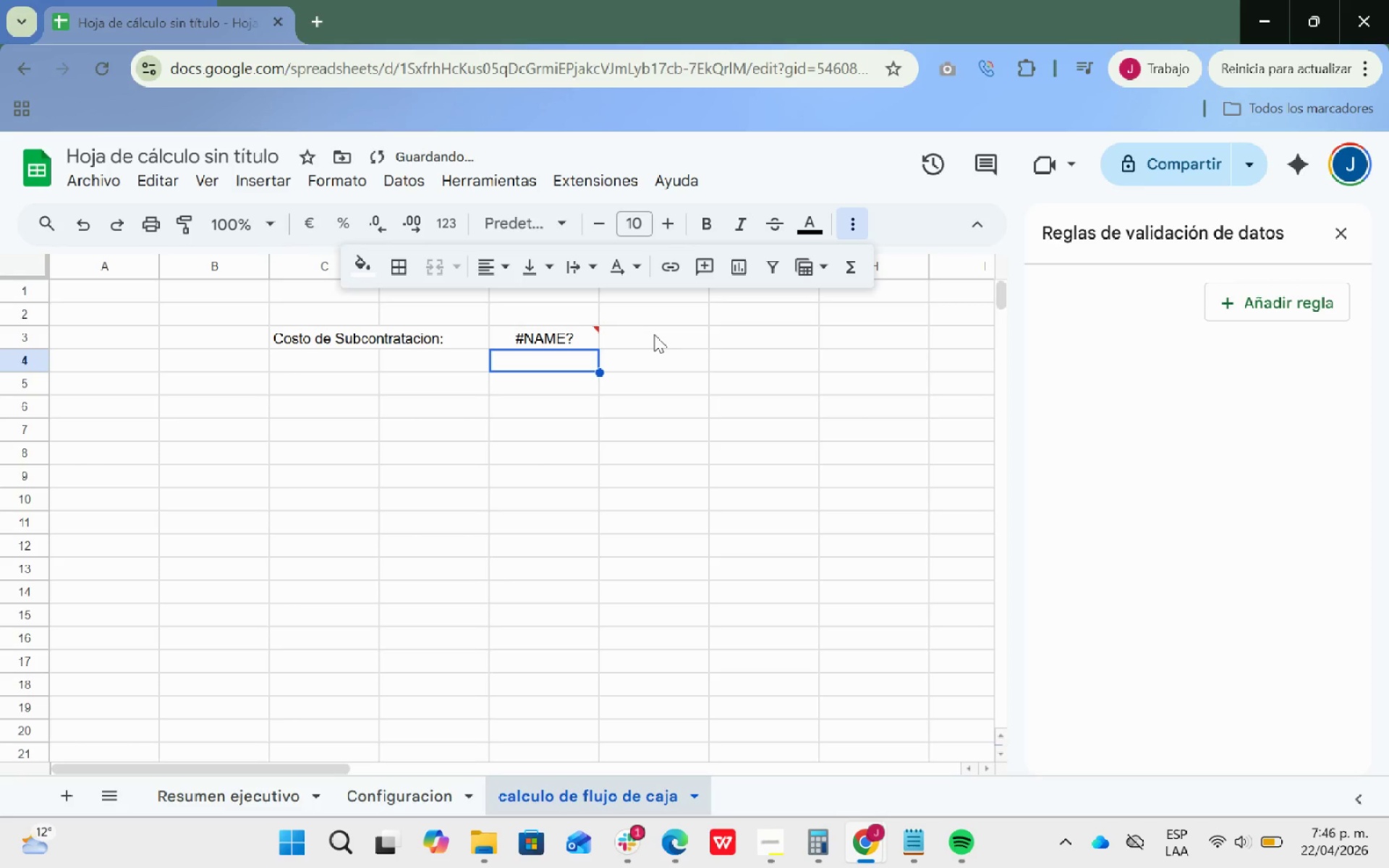 
mouse_move([583, 325])
 